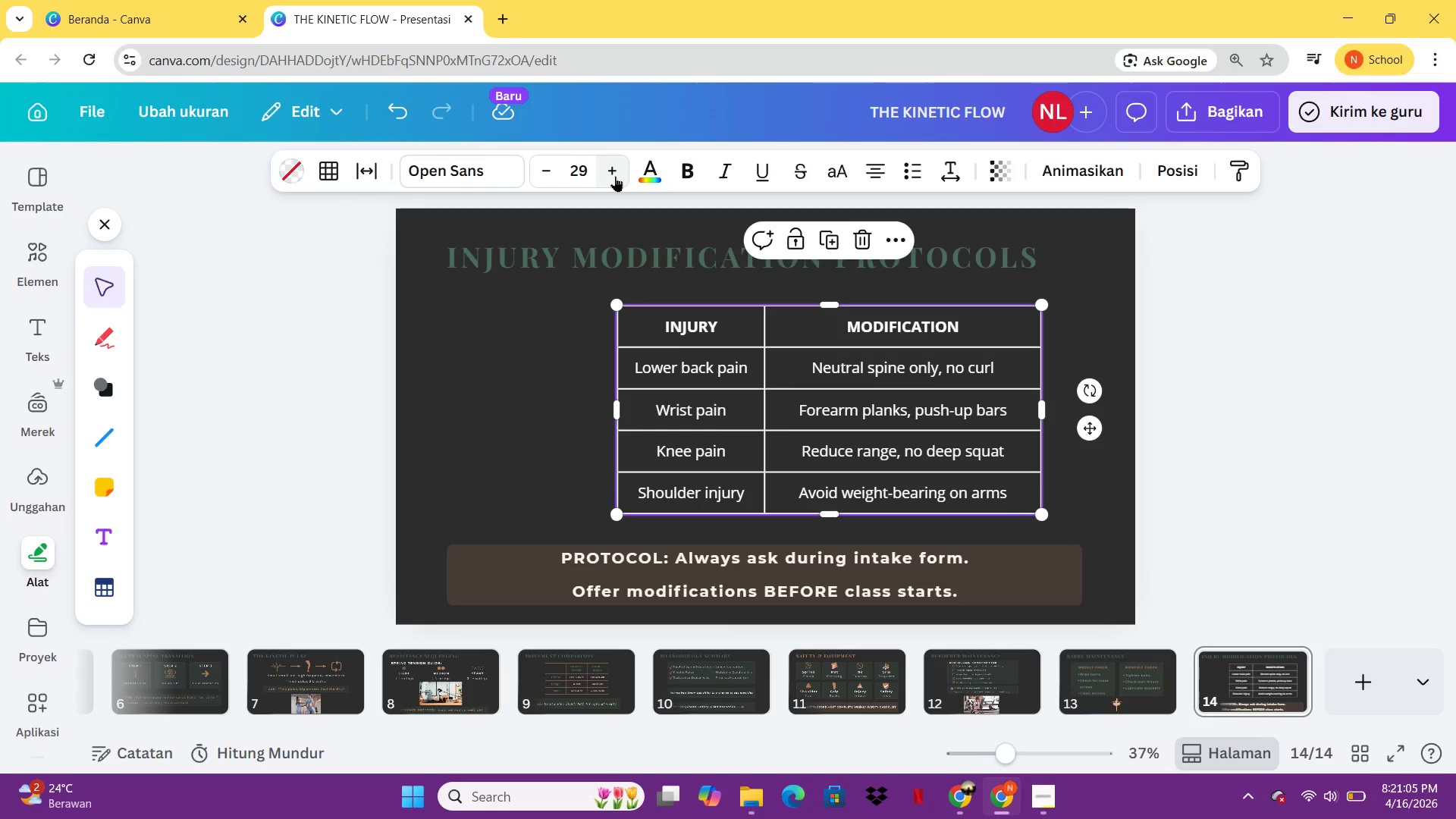 
left_click([615, 176])
 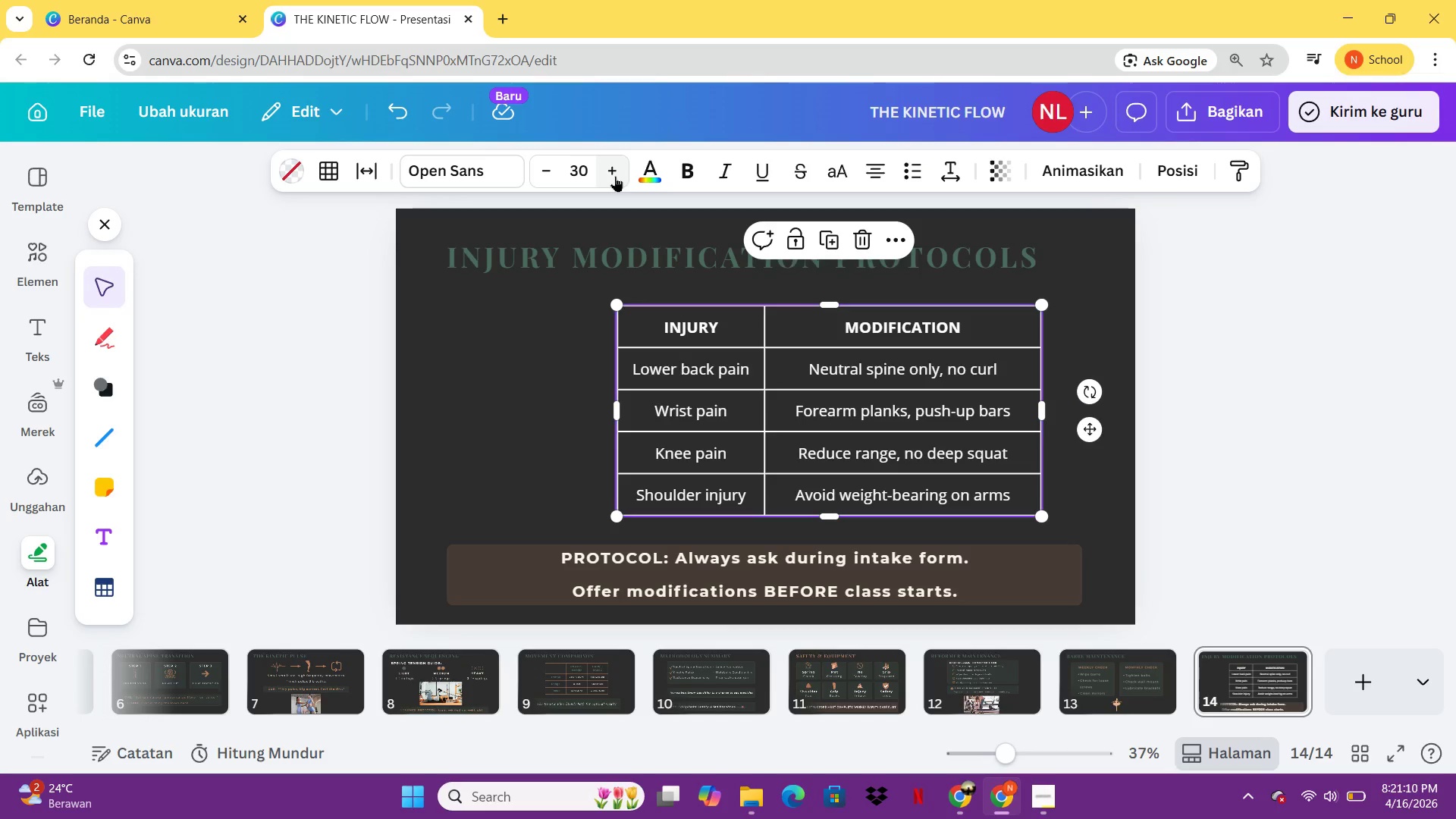 
wait(10.44)
 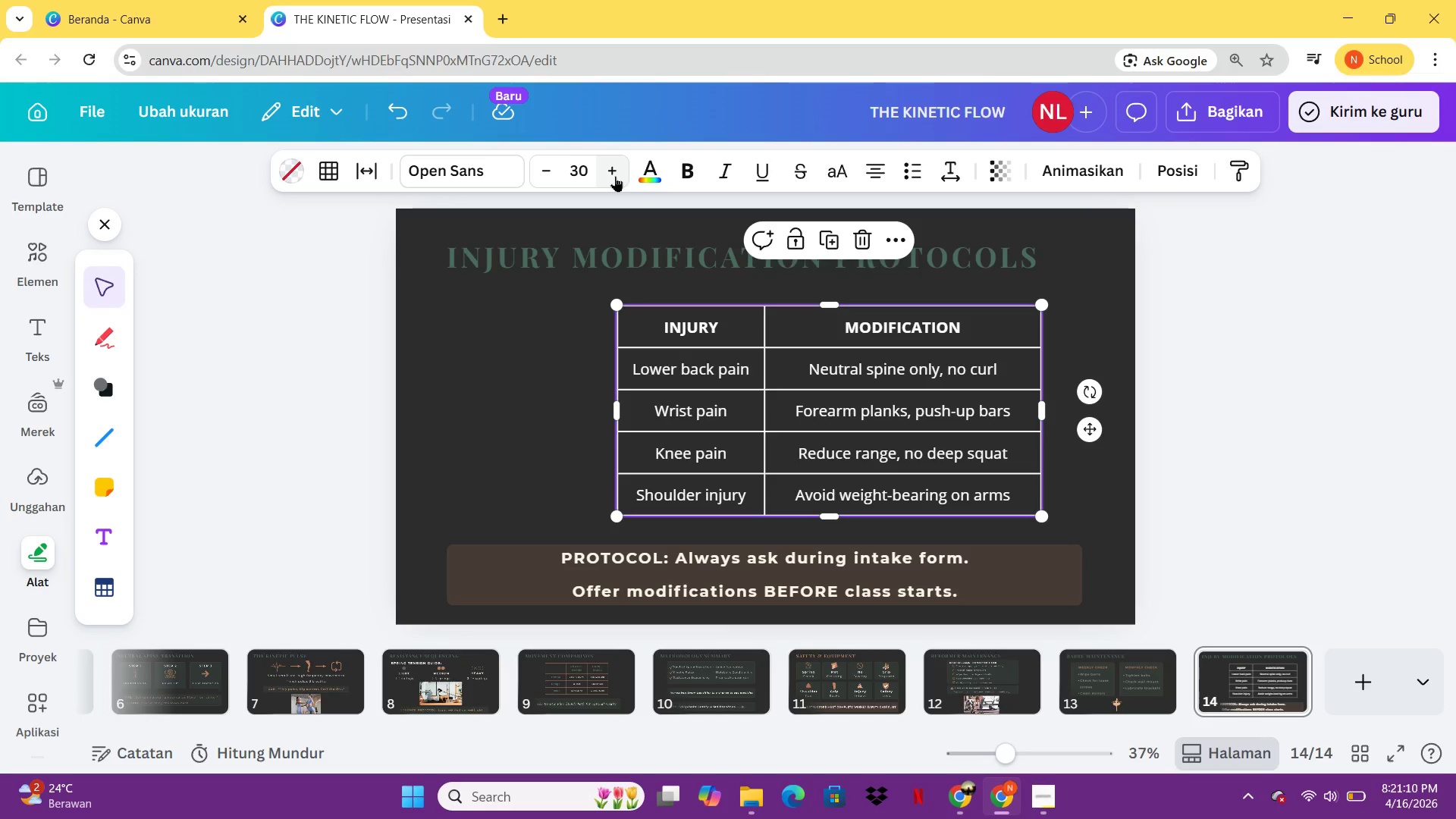 
left_click([302, 173])
 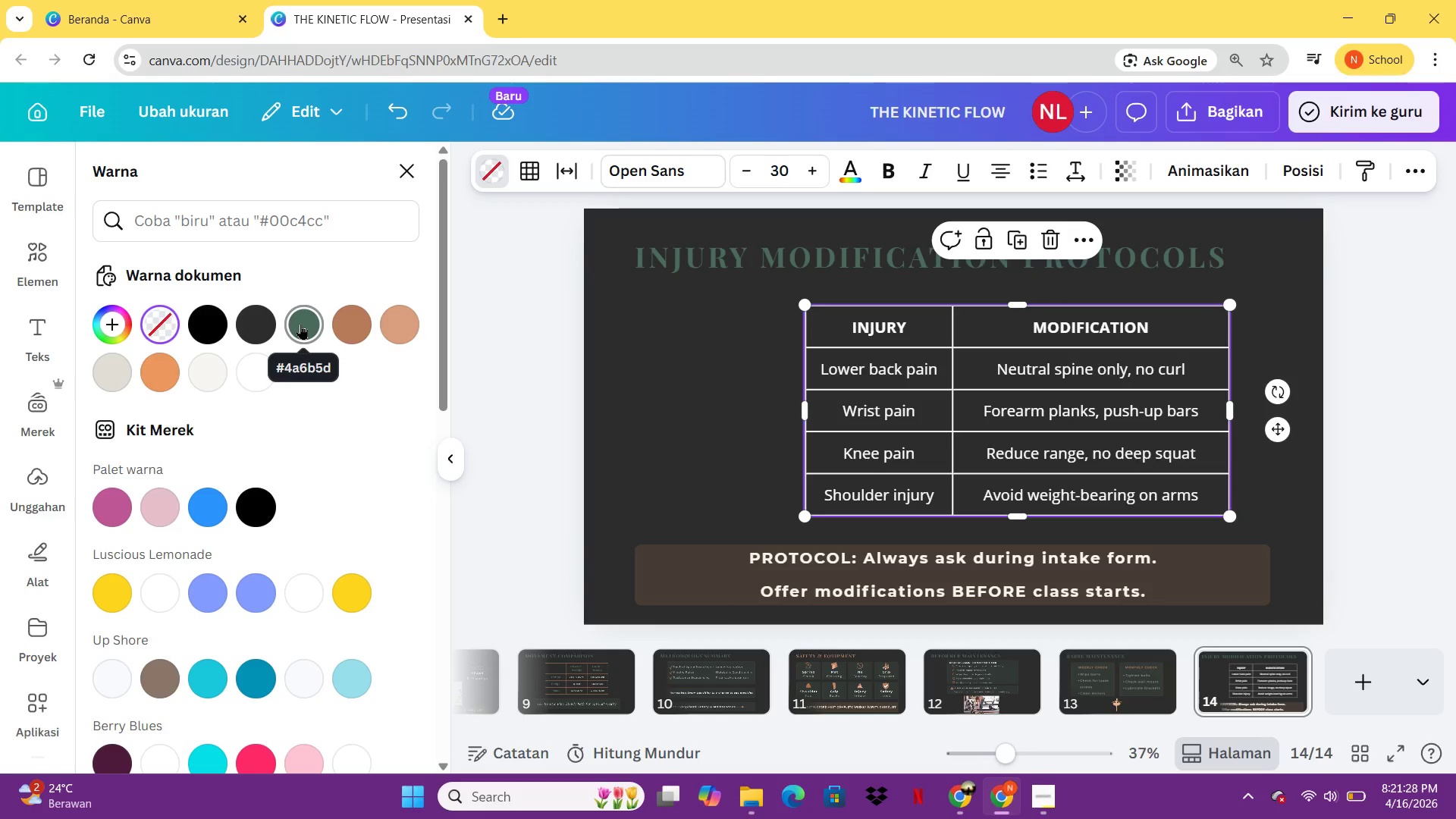 
wait(17.28)
 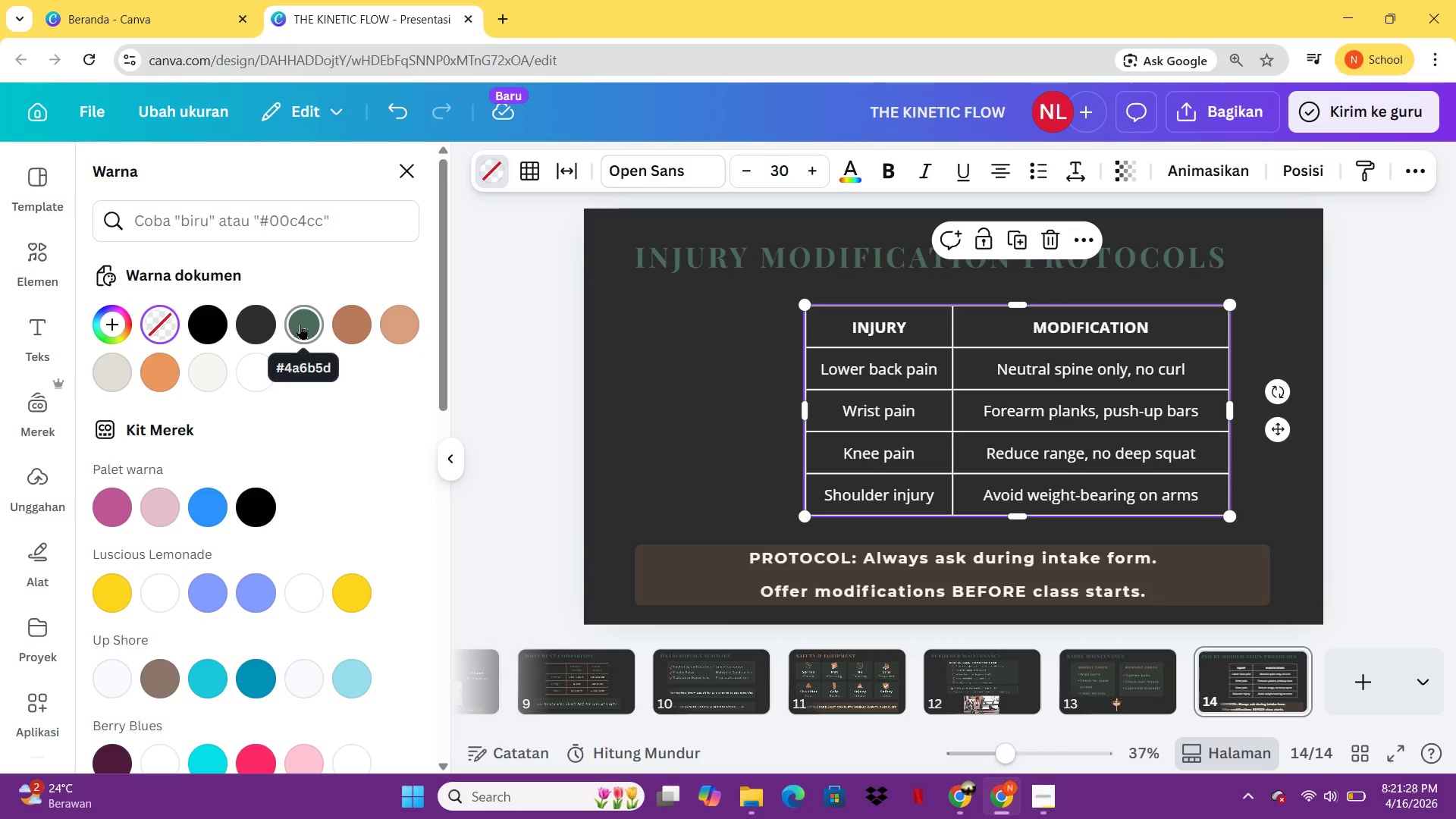 
left_click([342, 323])
 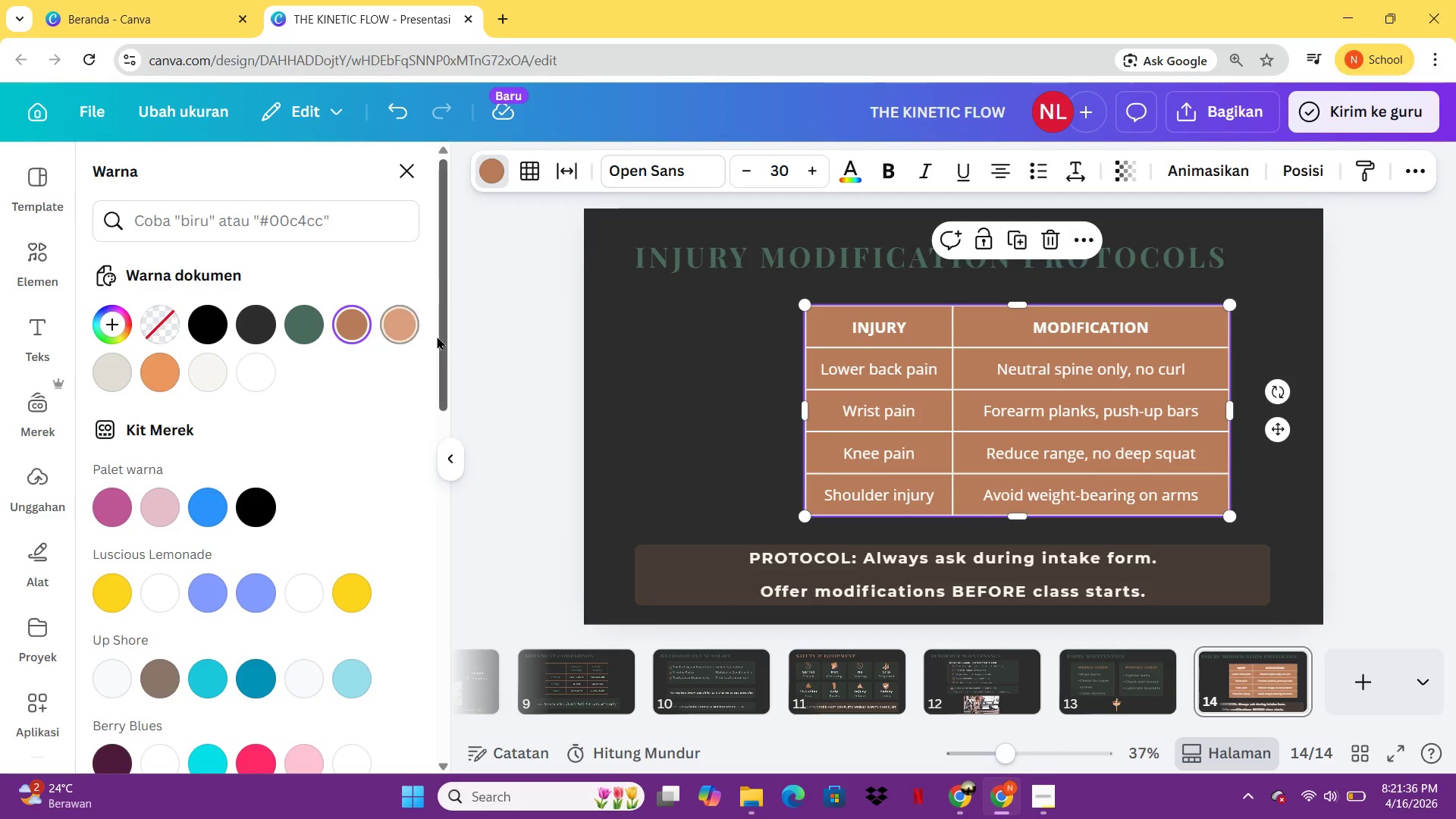 
key(Control+ControlLeft)
 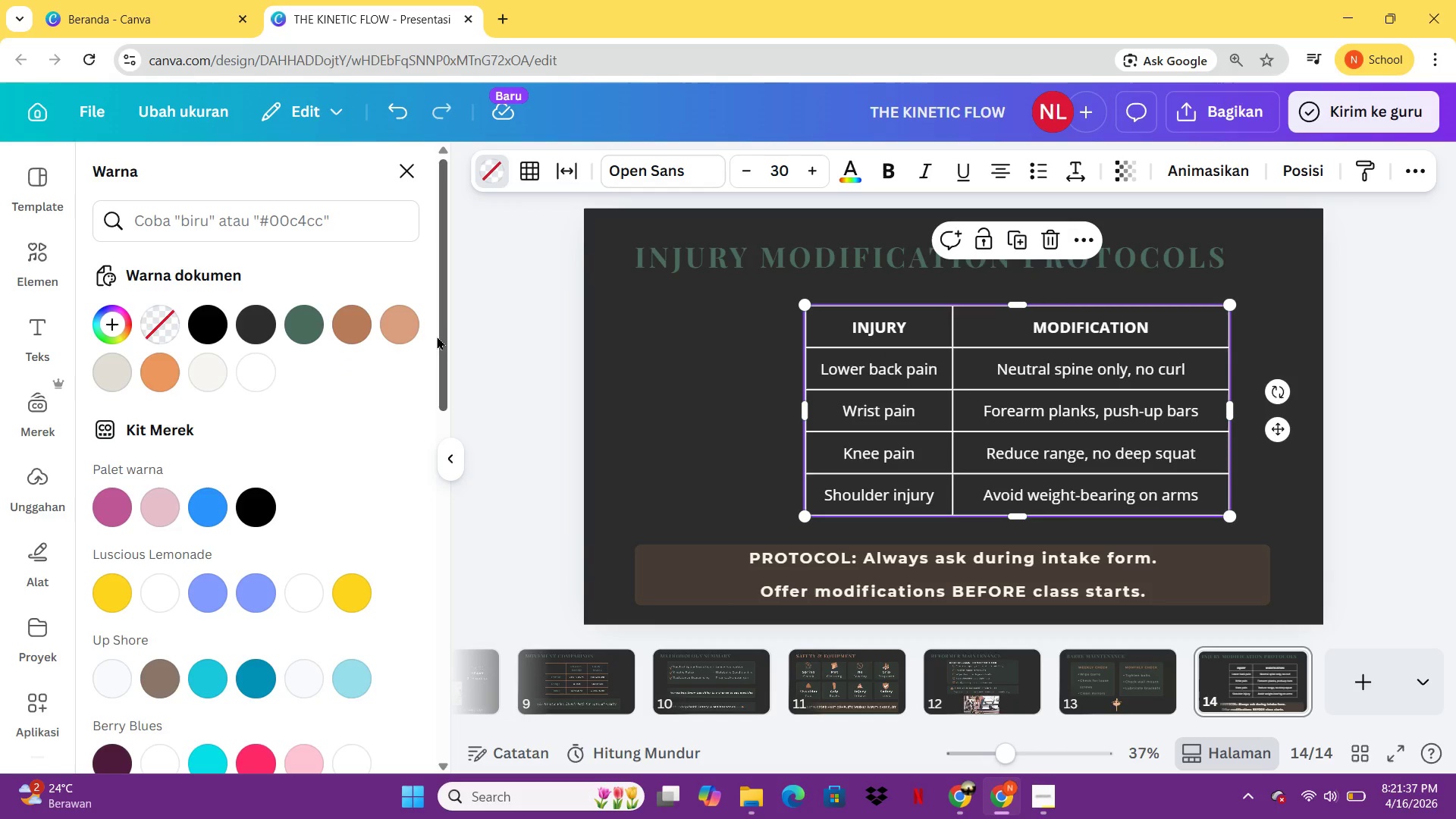 
key(Control+Z)
 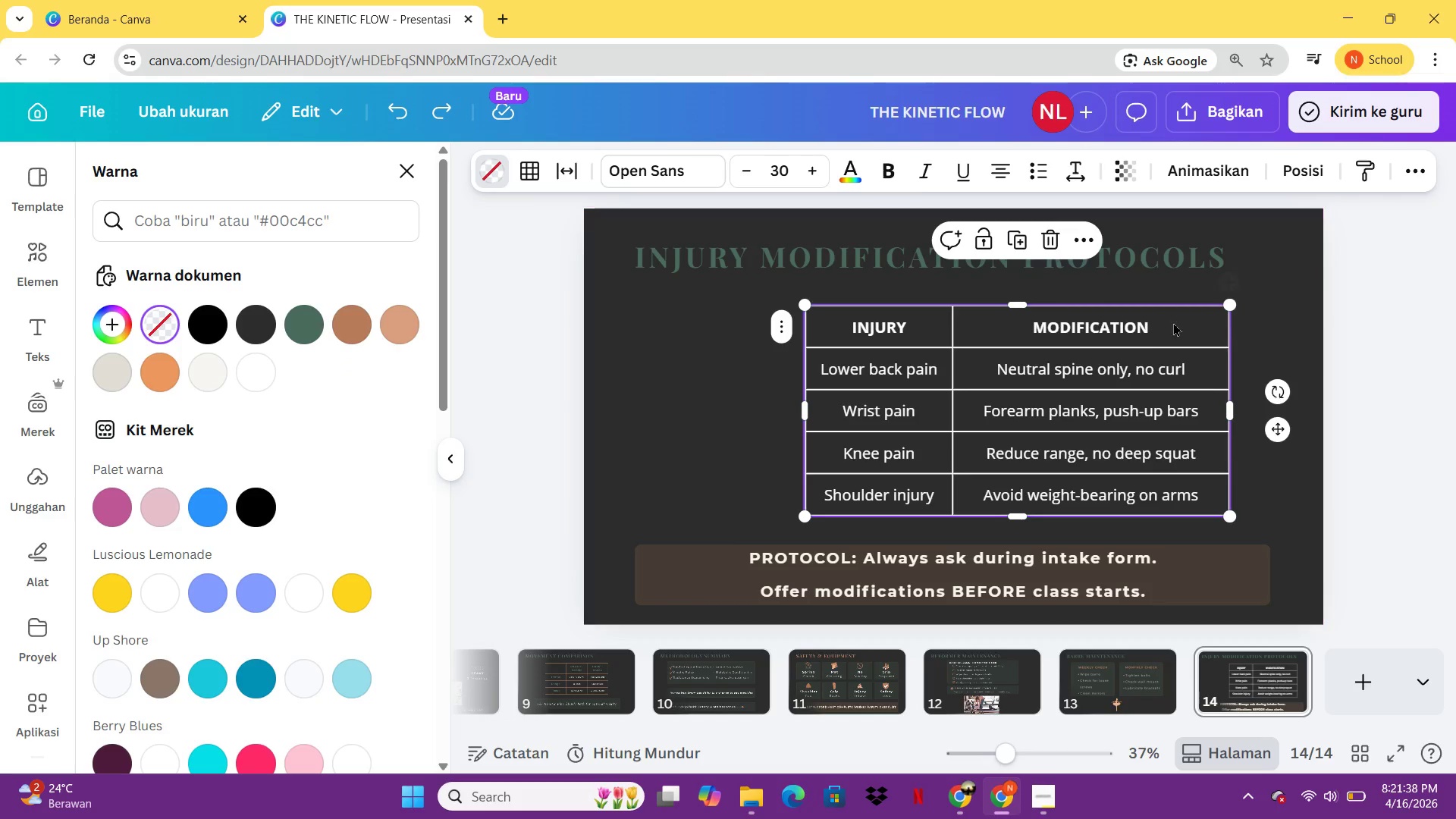 
left_click([1154, 318])
 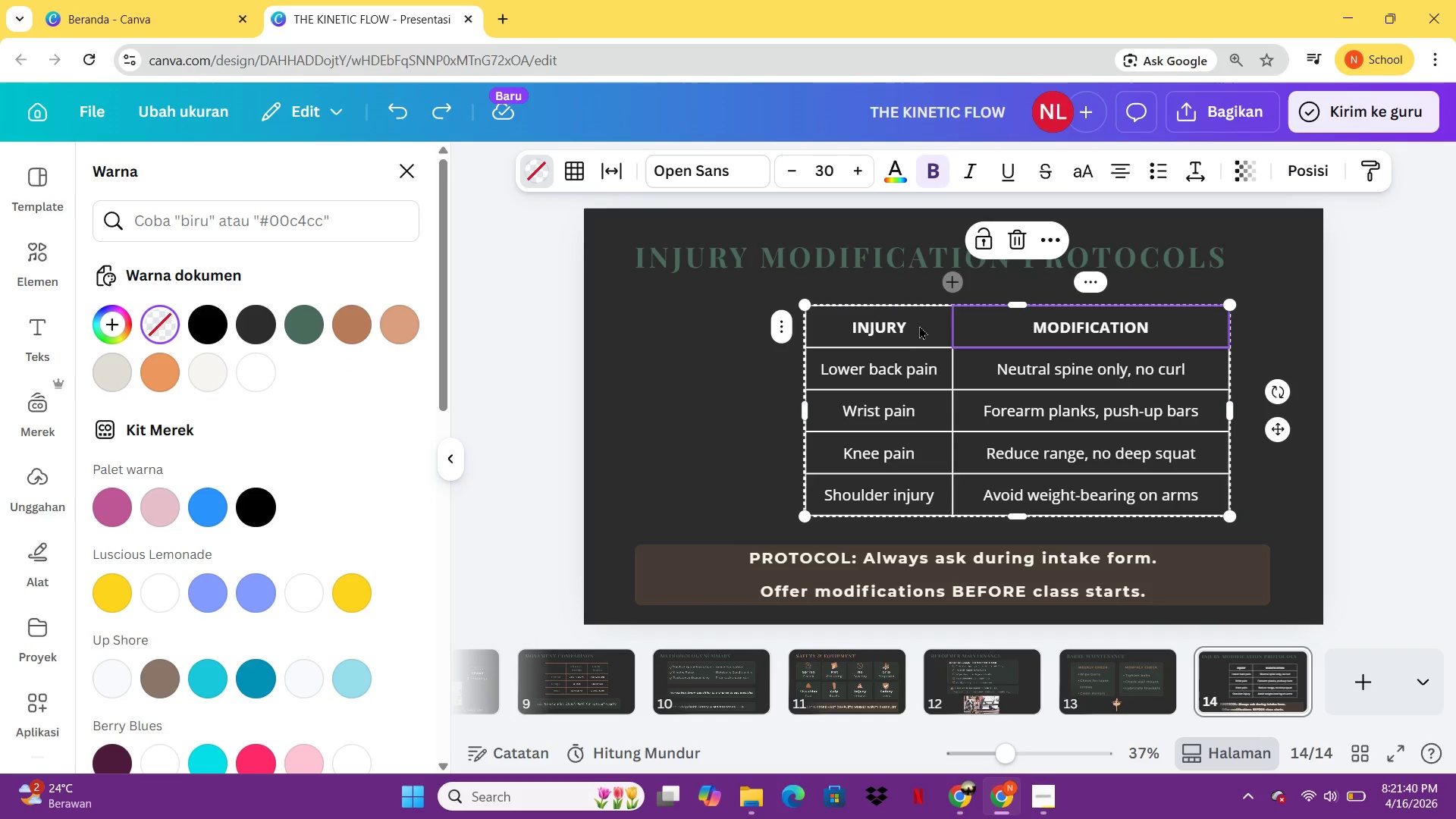 
hold_key(key=ShiftLeft, duration=0.39)
left_click([912, 325])
 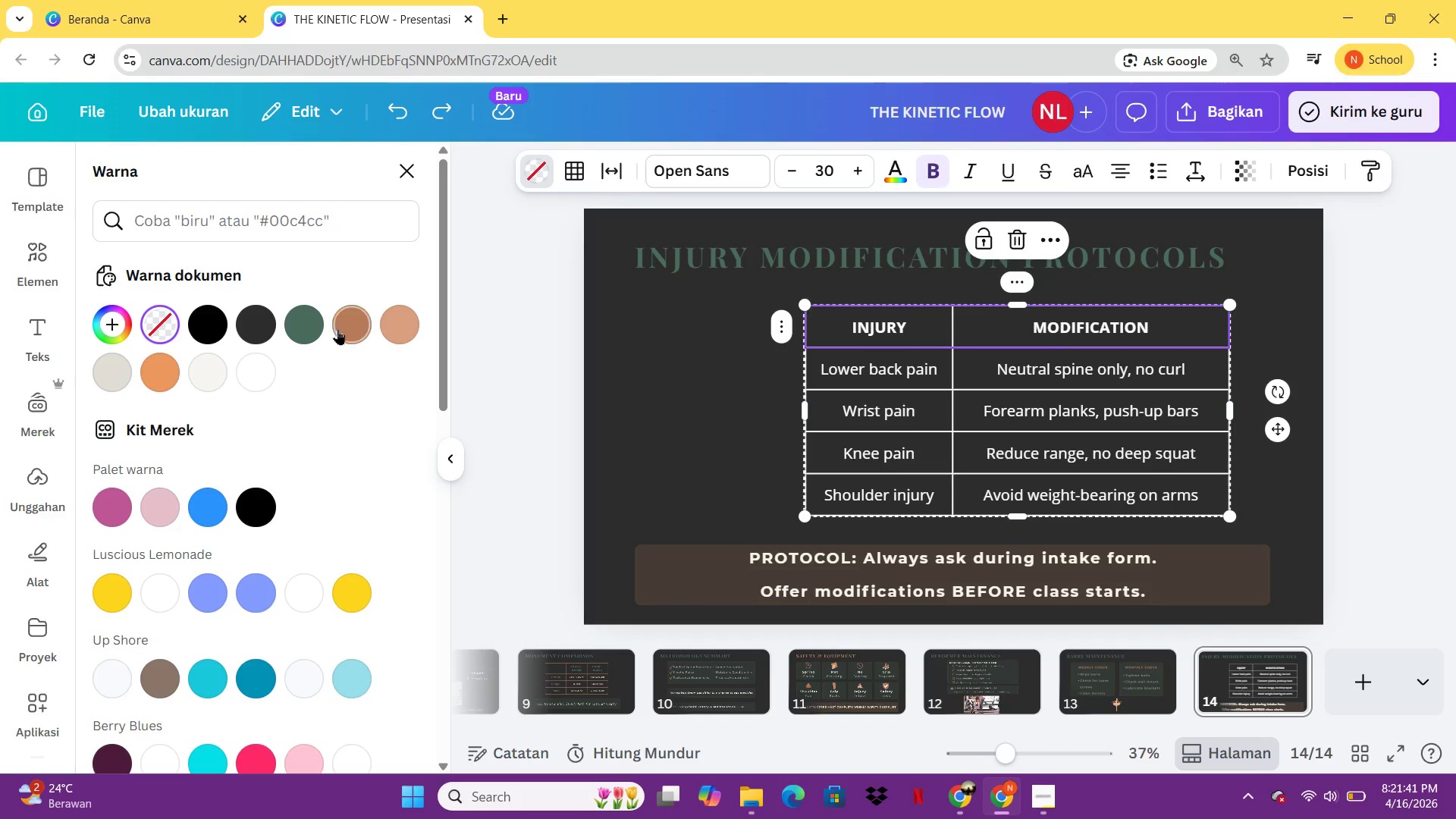 
left_click([337, 329])
 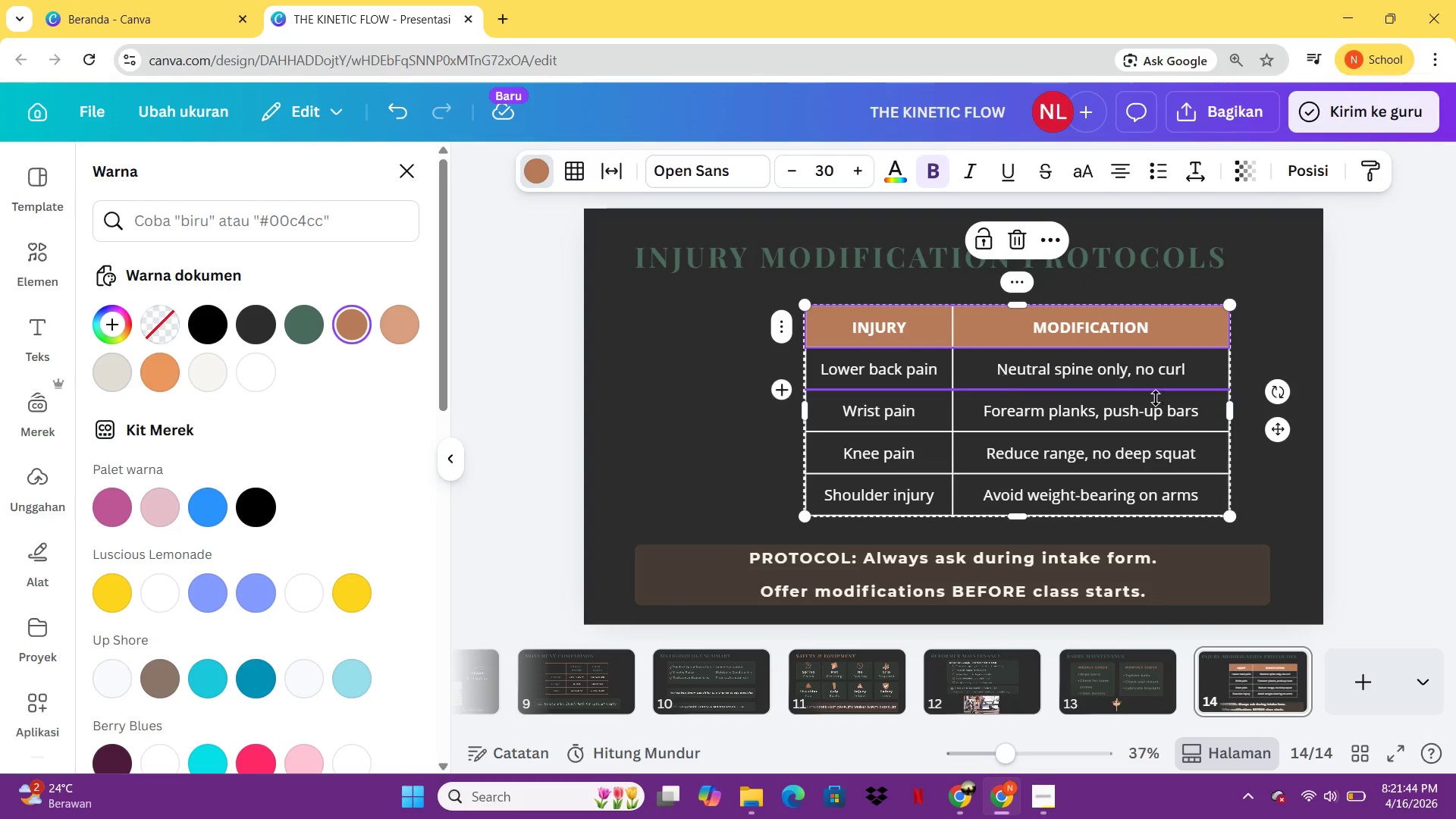 
left_click([1286, 431])
 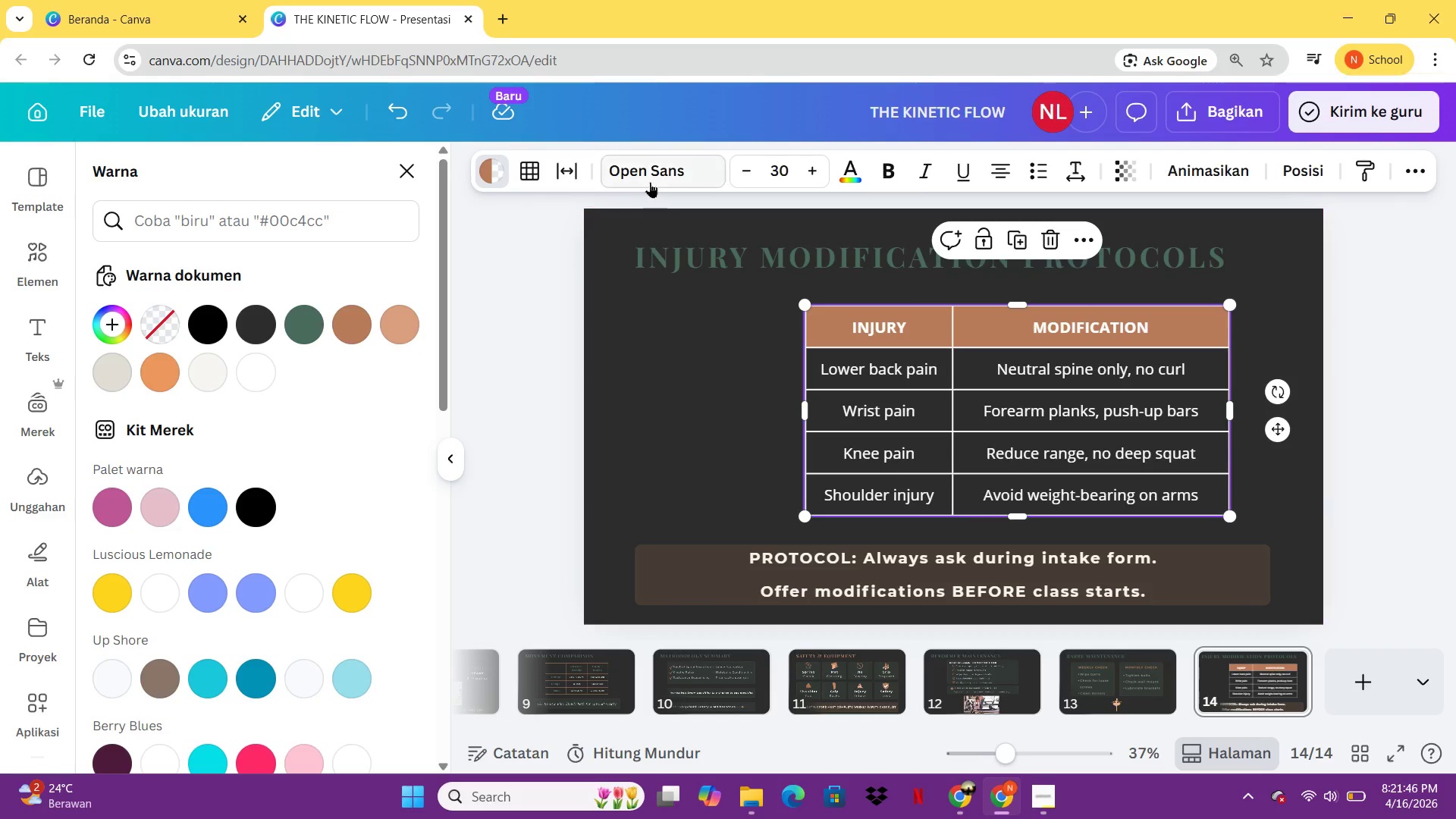 
left_click([650, 180])
 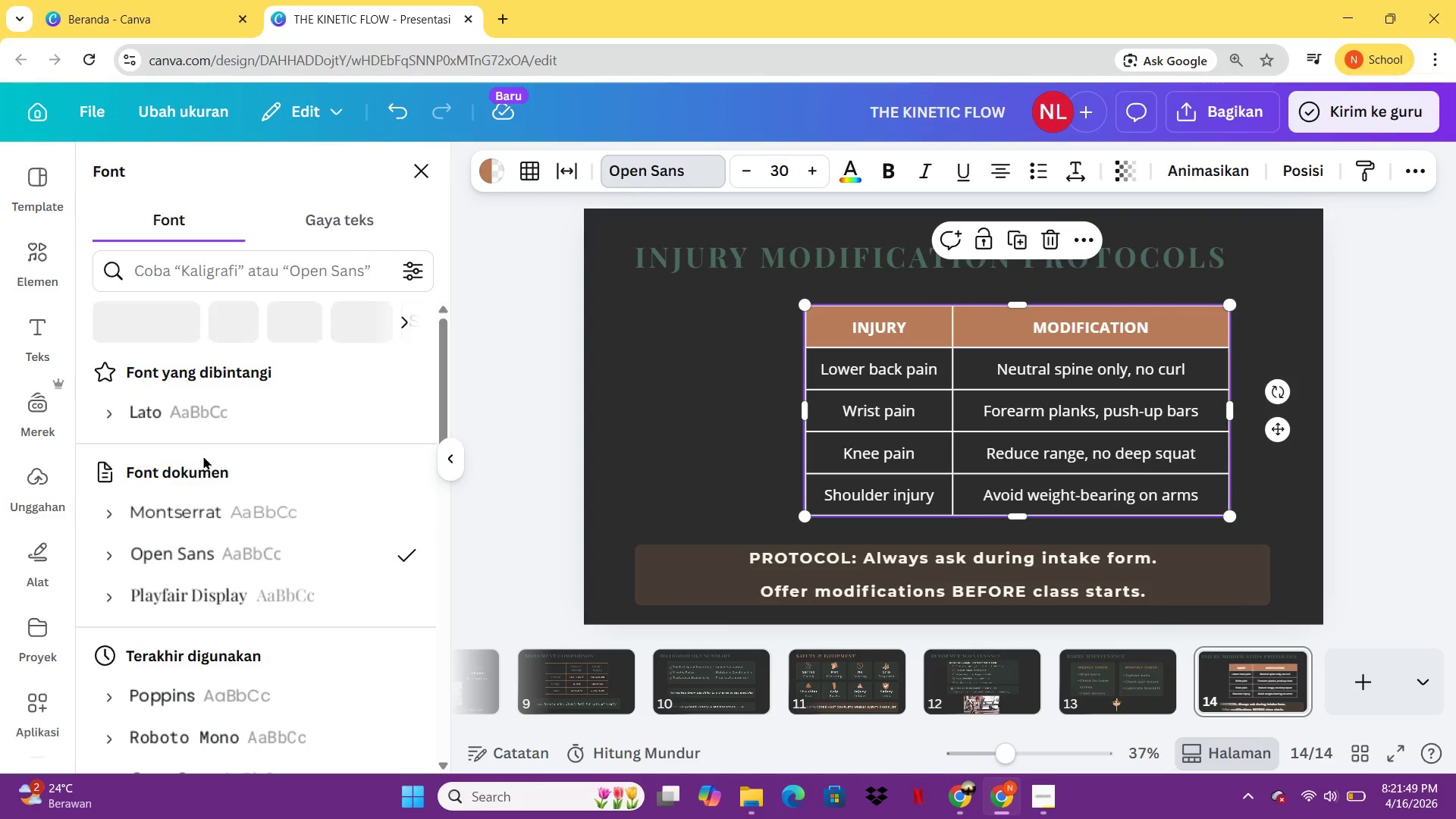 
left_click([184, 501])
 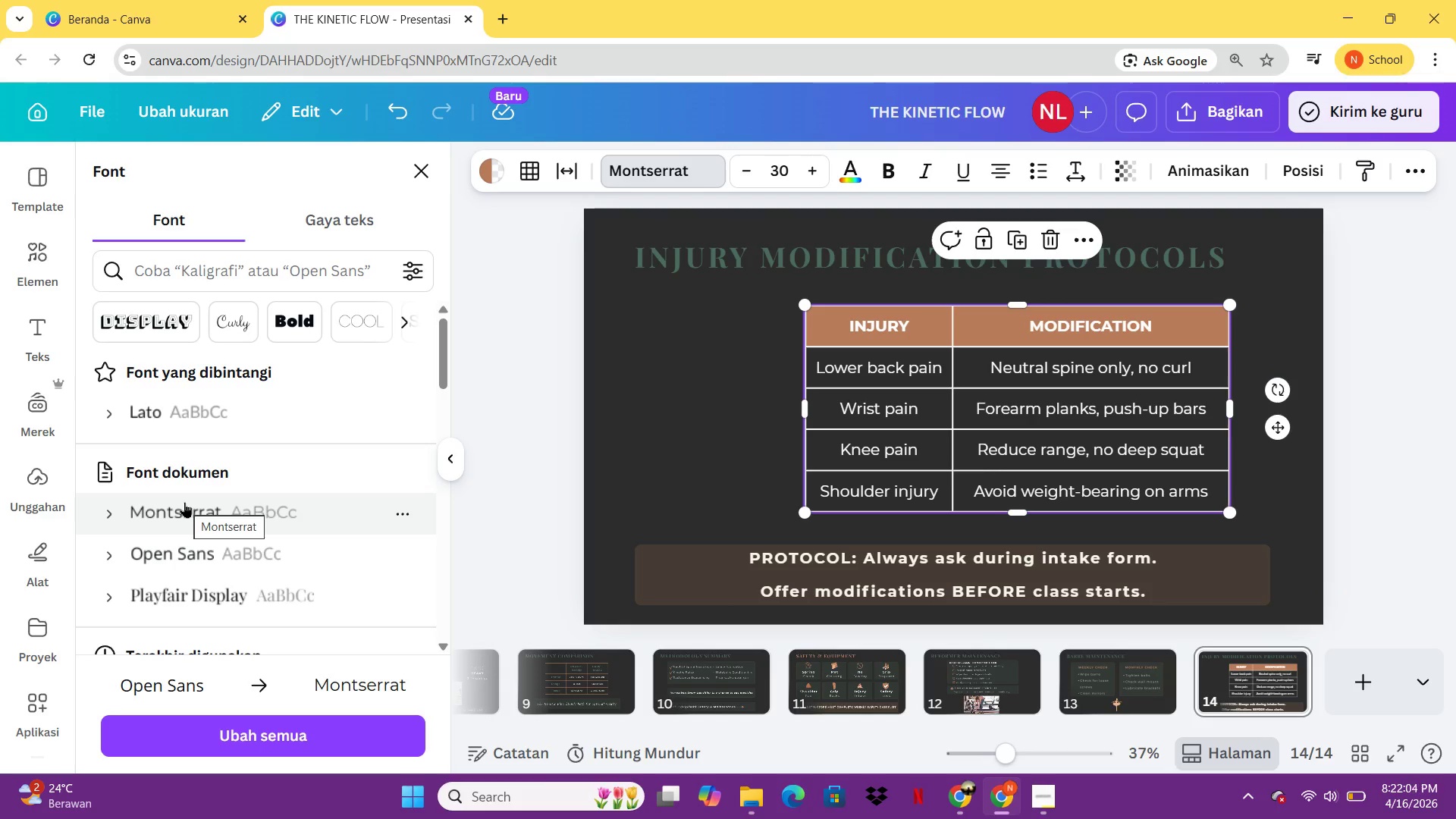 
wait(18.52)
 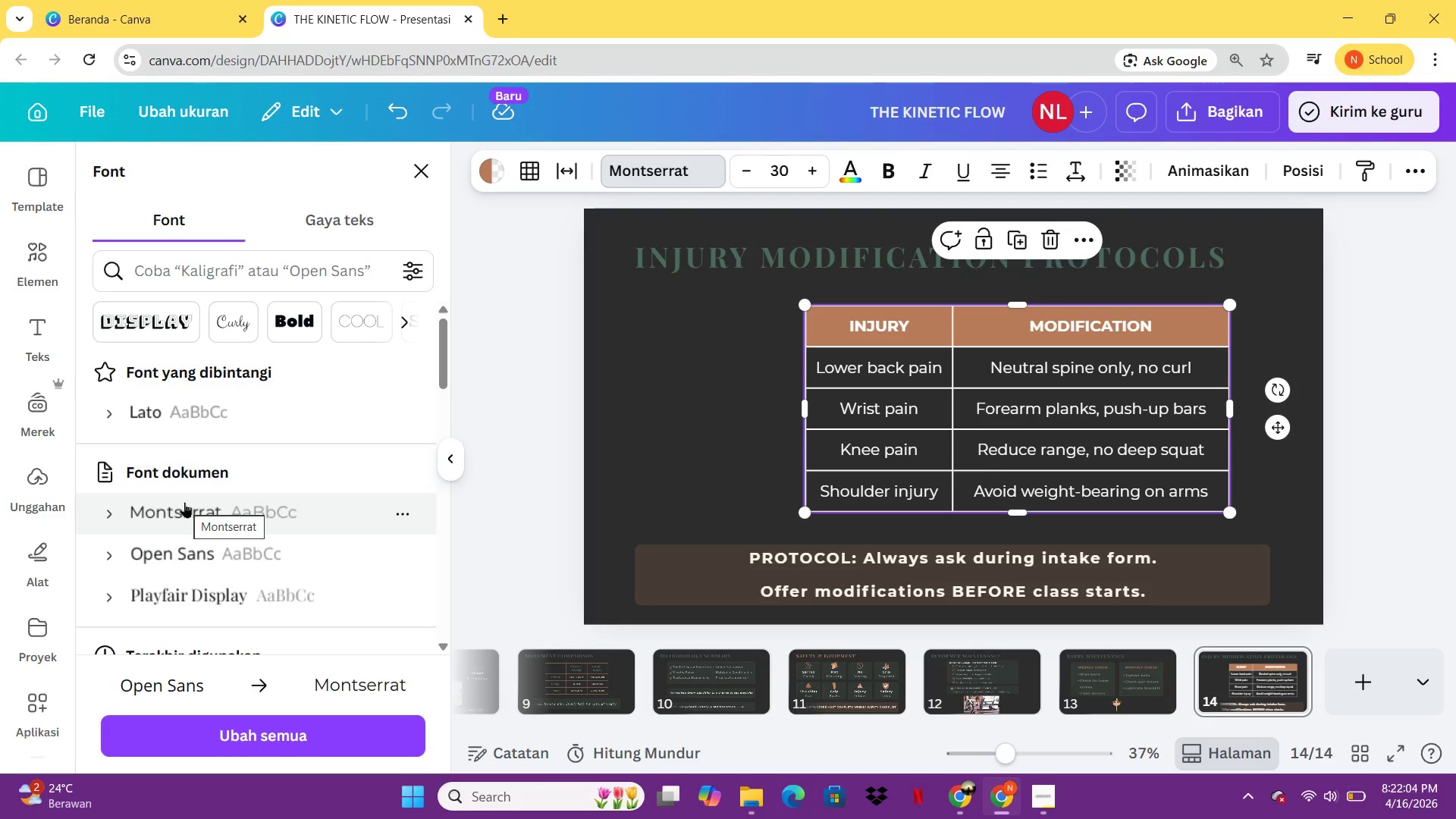 
left_click_drag(start_coordinate=[808, 411], to_coordinate=[742, 416])
 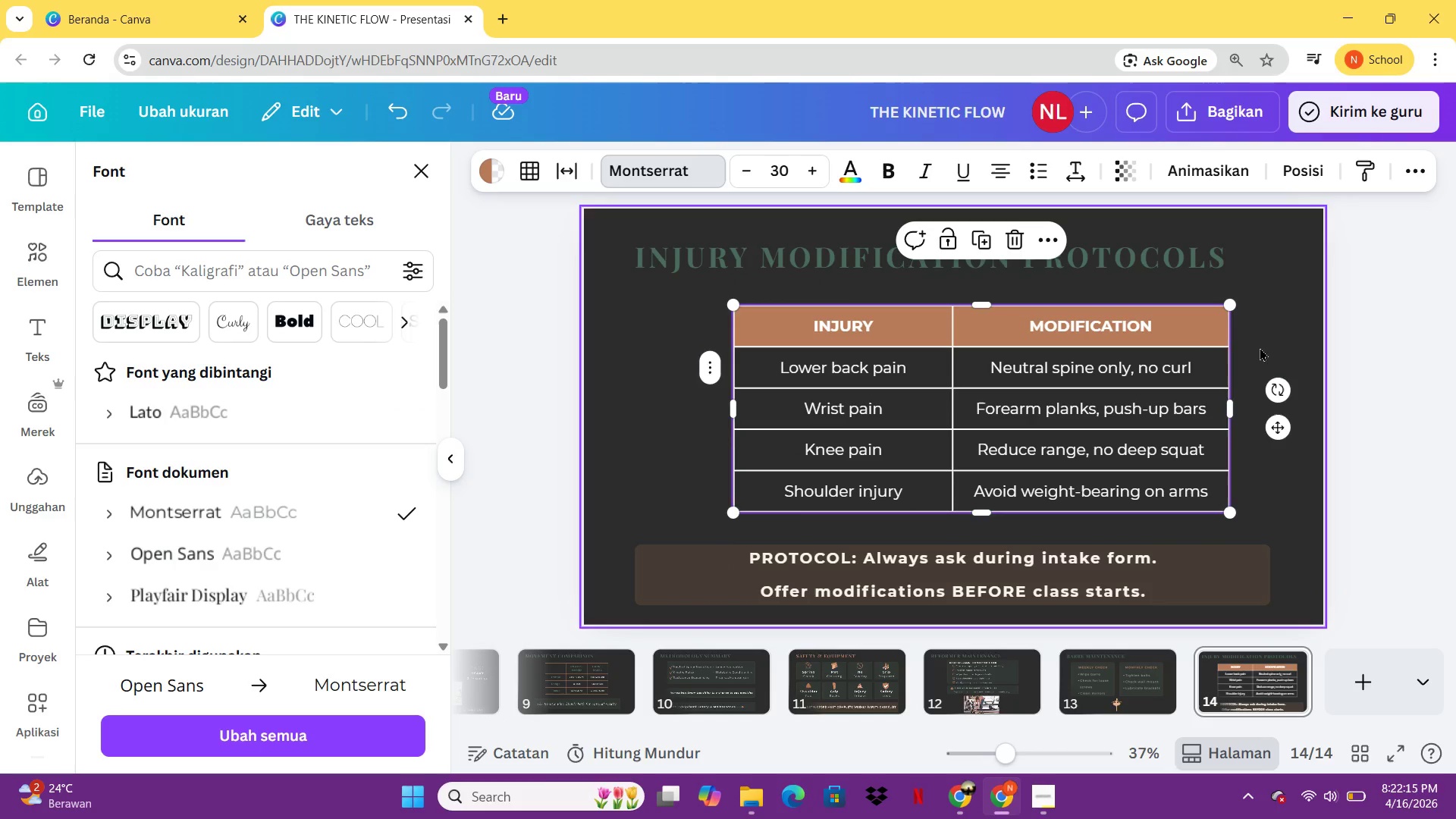 
wait(6.16)
 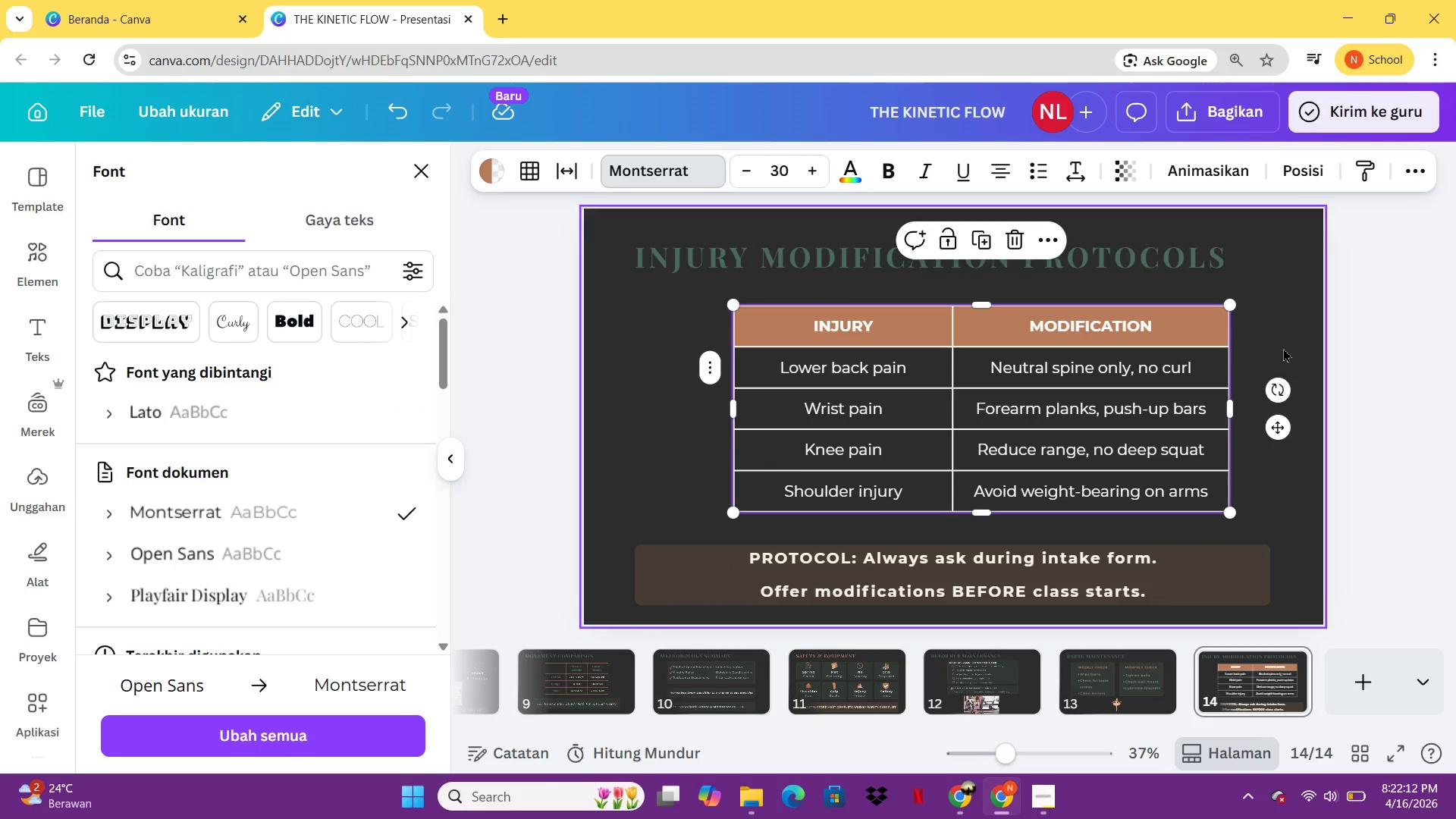 
left_click([883, 312])
 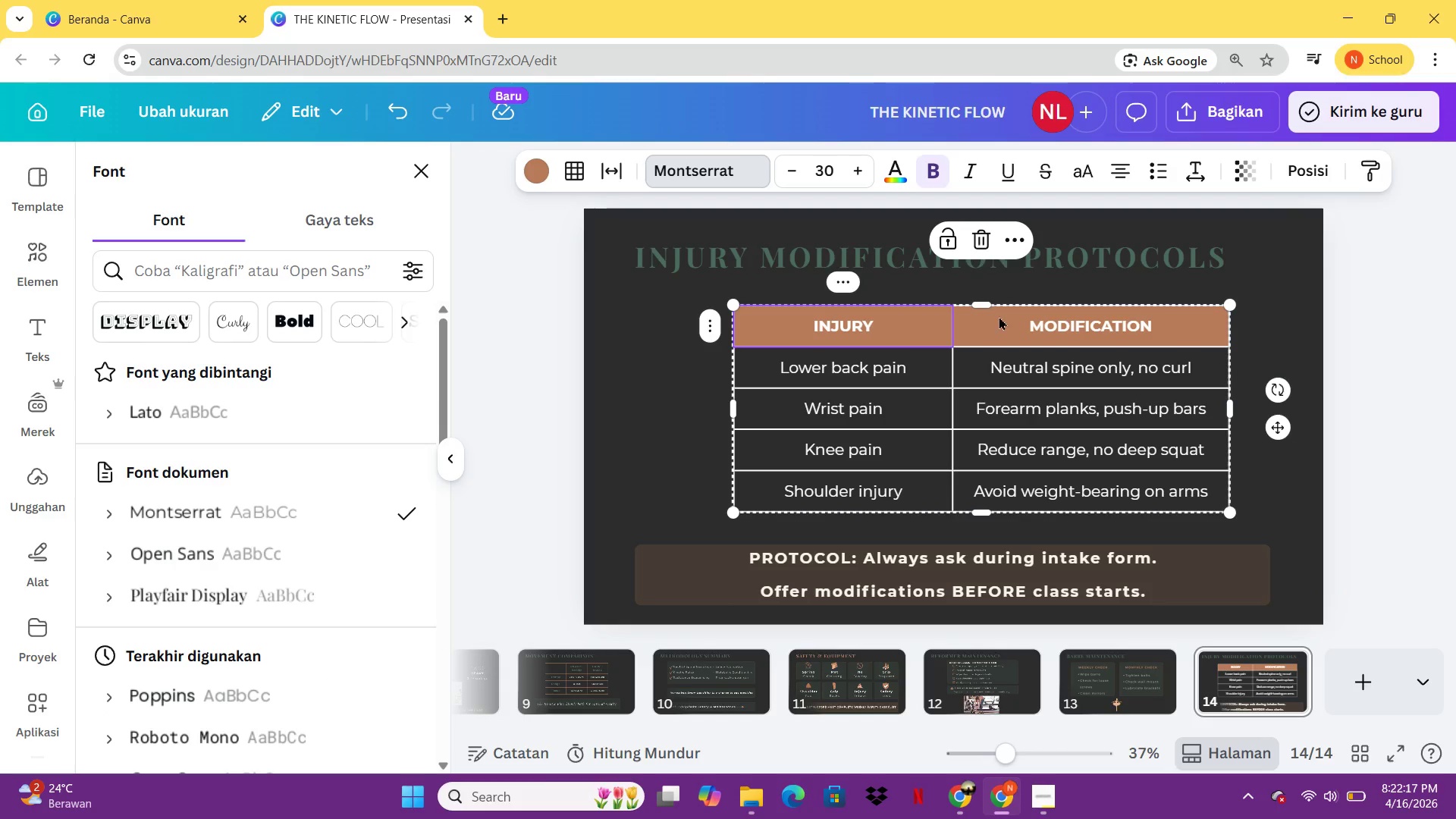 
hold_key(key=ShiftLeft, duration=0.39)
left_click([1006, 318])
 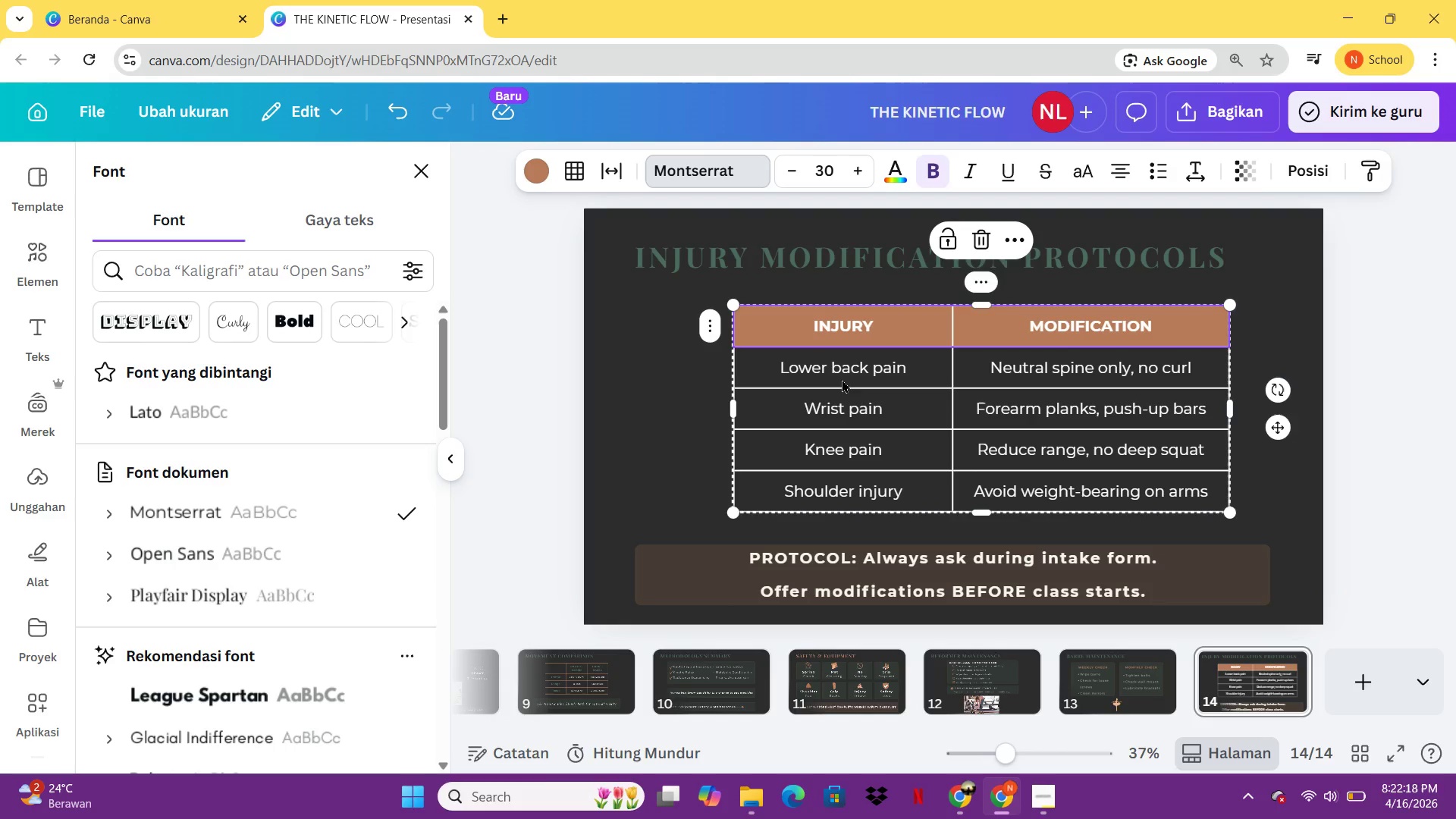 
mouse_move([809, 388])
 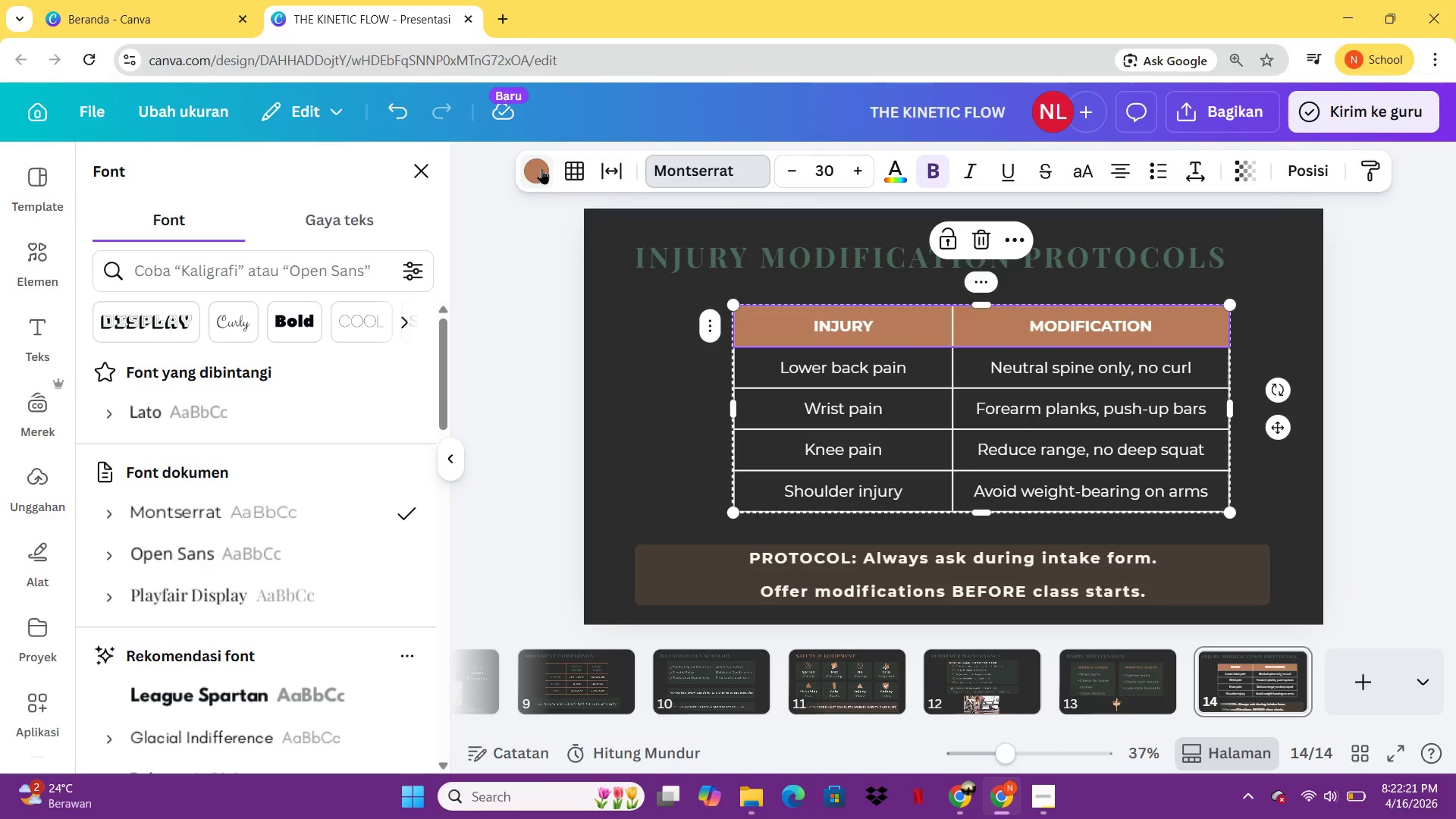 
left_click([541, 168])
 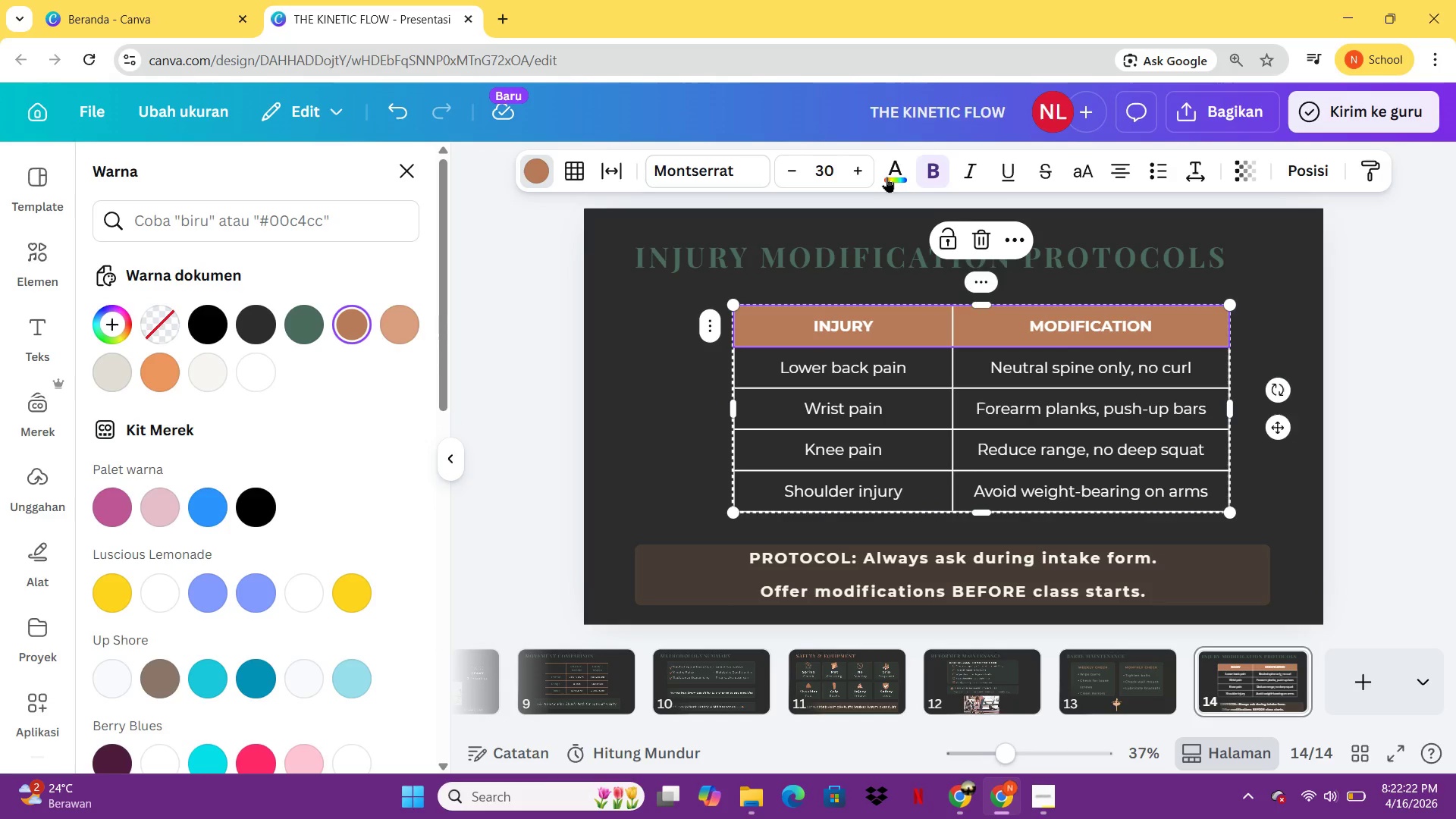 
left_click([889, 174])
 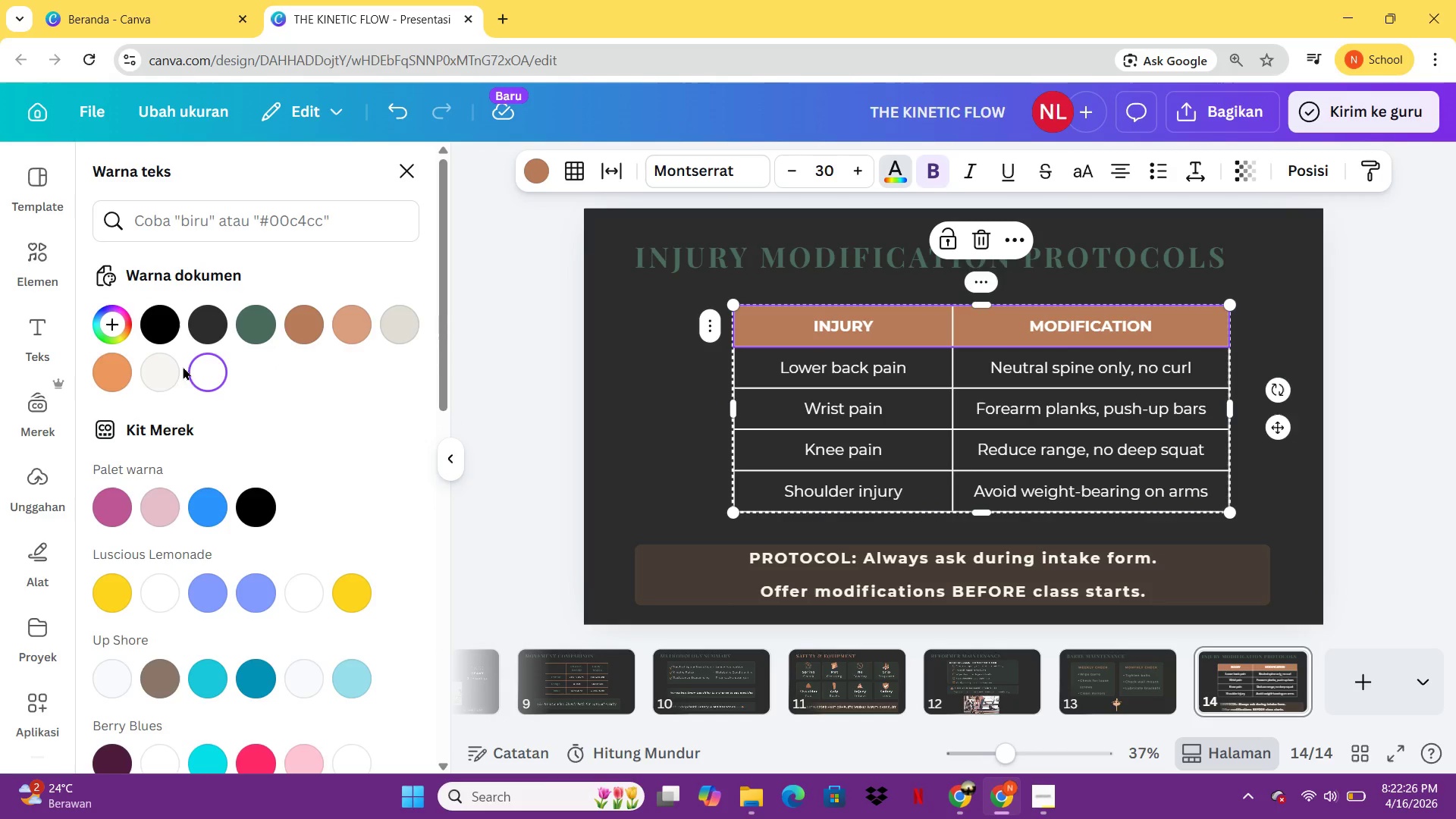 
left_click([152, 376])
 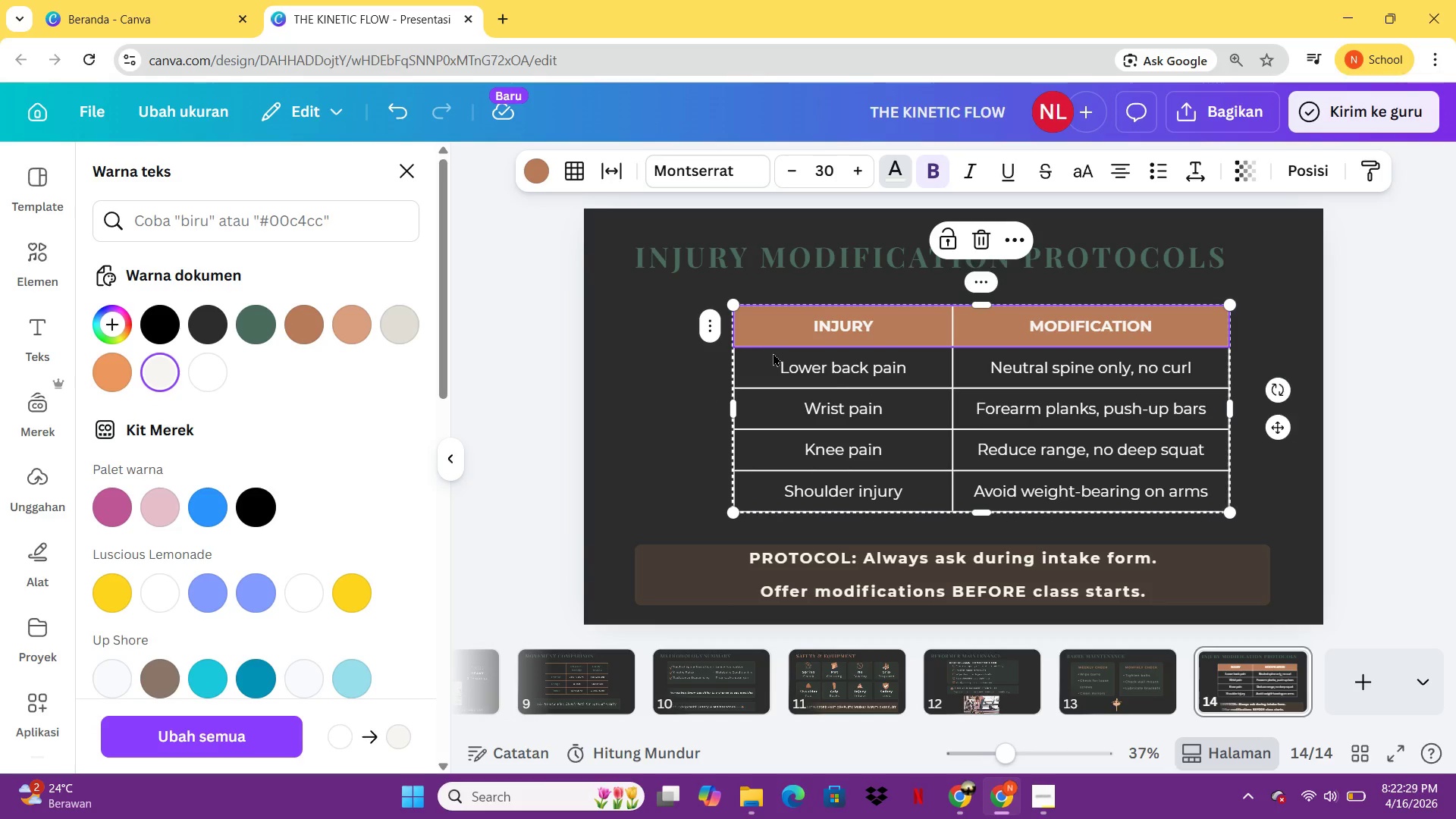 
left_click([788, 369])
 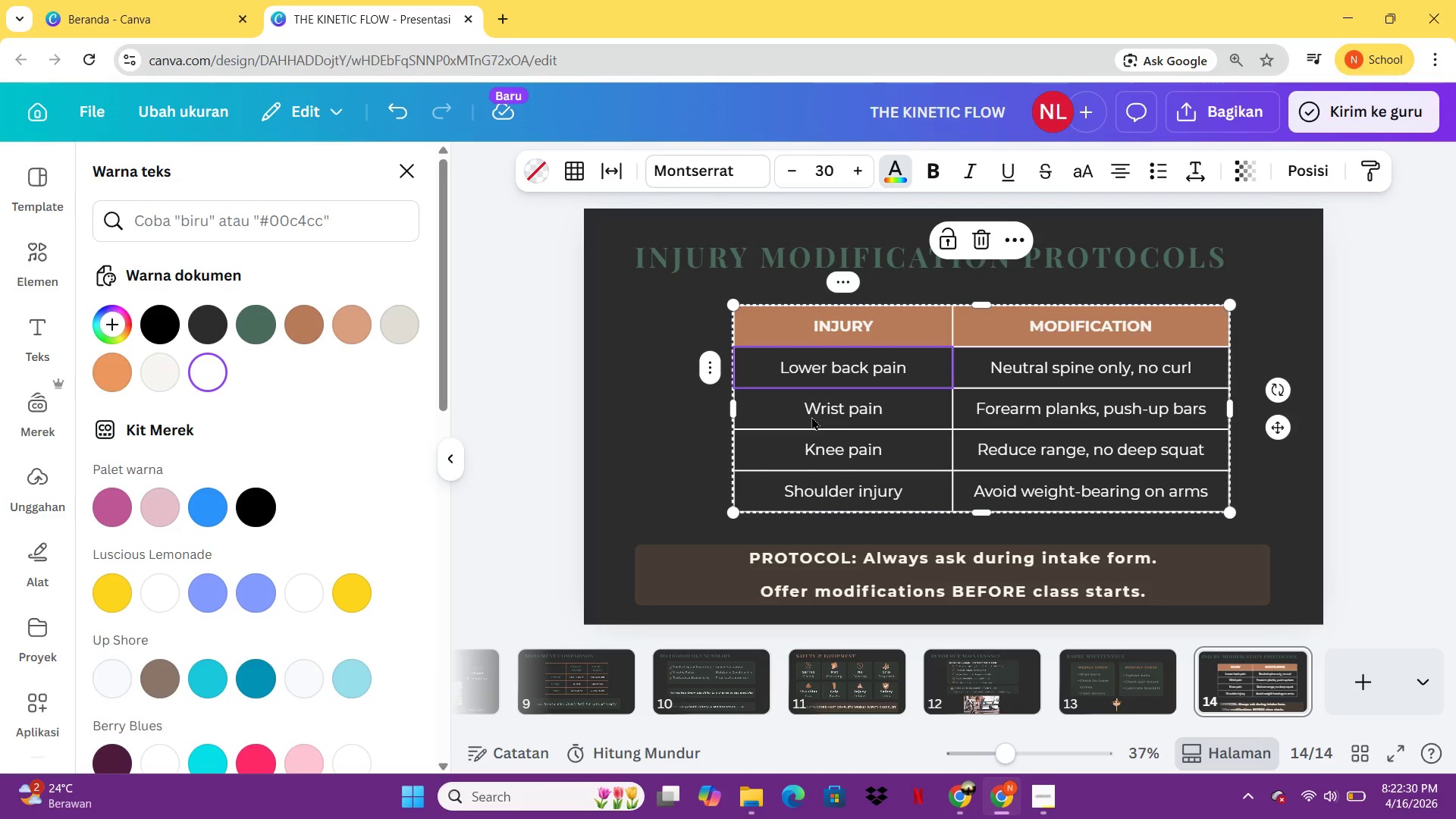 
hold_key(key=ShiftLeft, duration=8.25)
left_click([811, 416])
 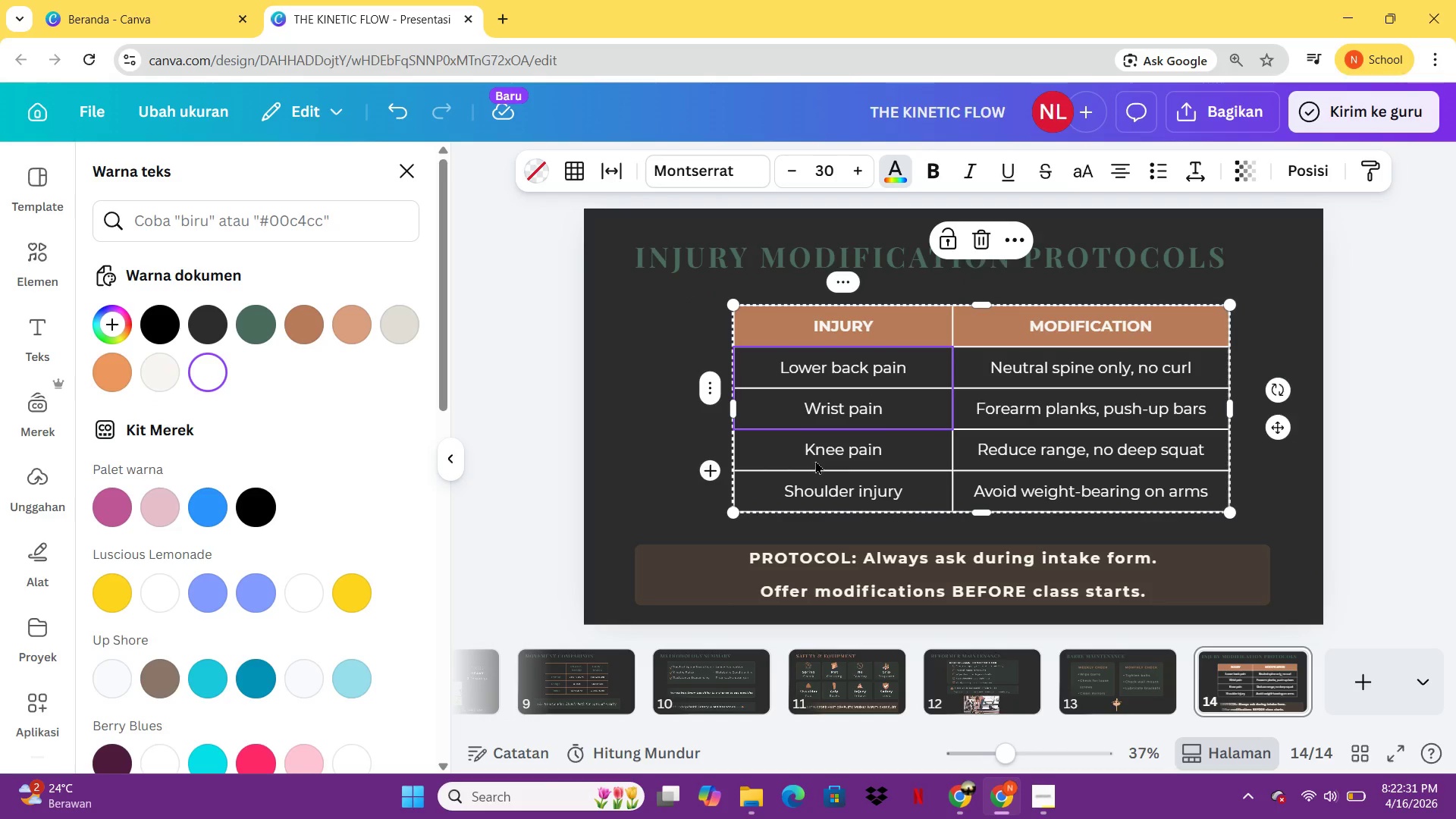 
left_click([815, 460])
 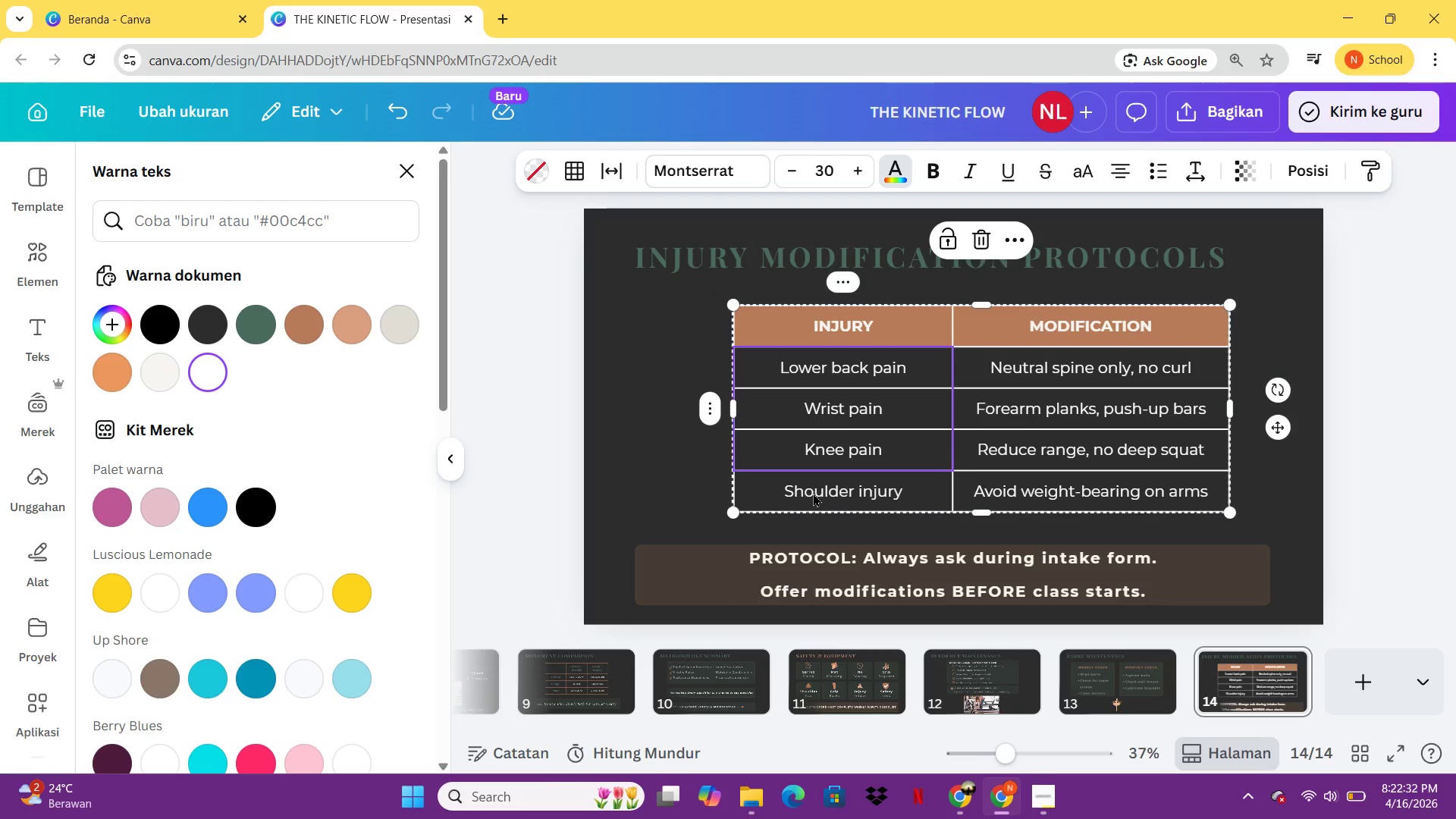 
left_click([813, 493])
 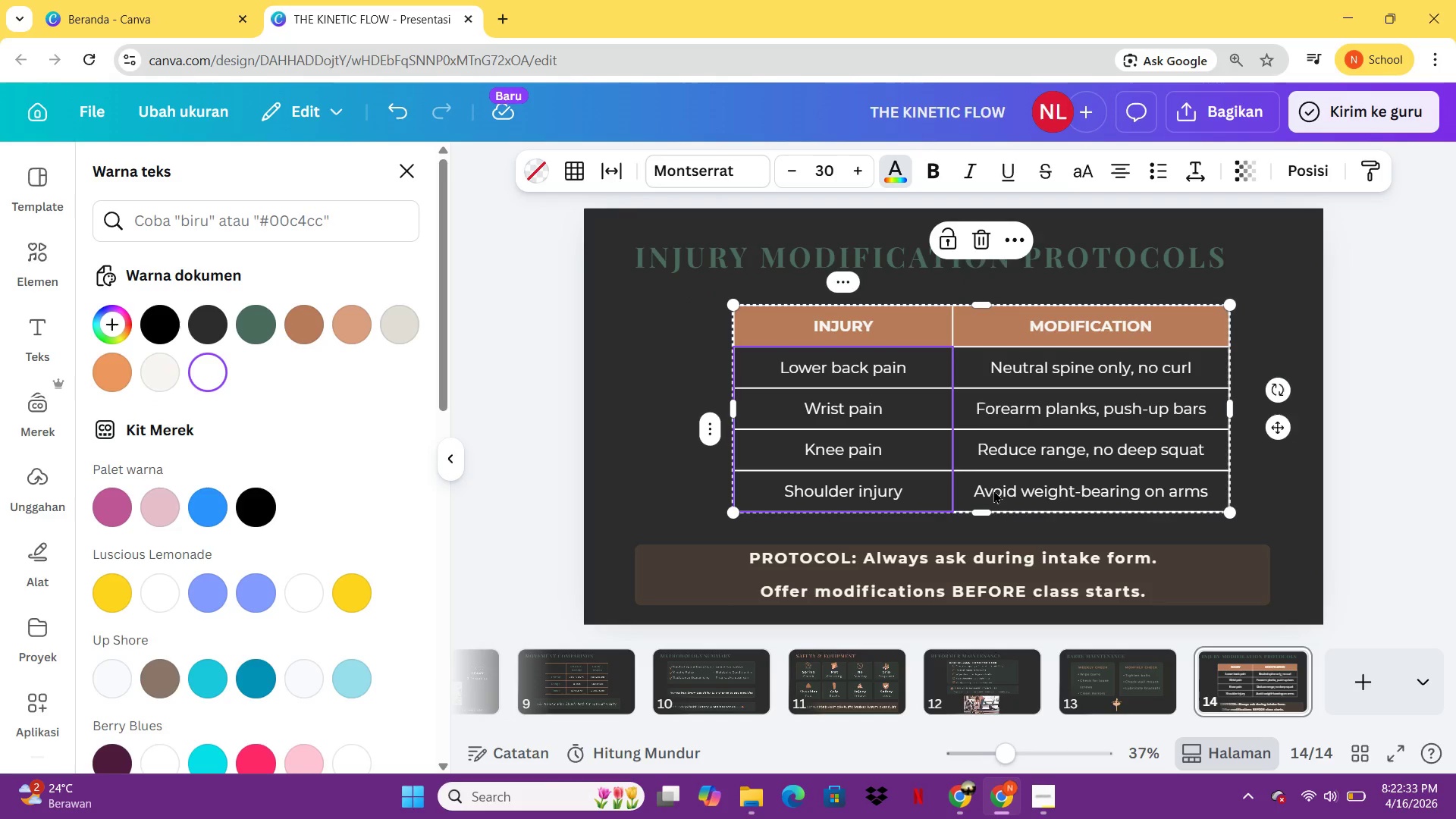 
left_click([993, 490])
 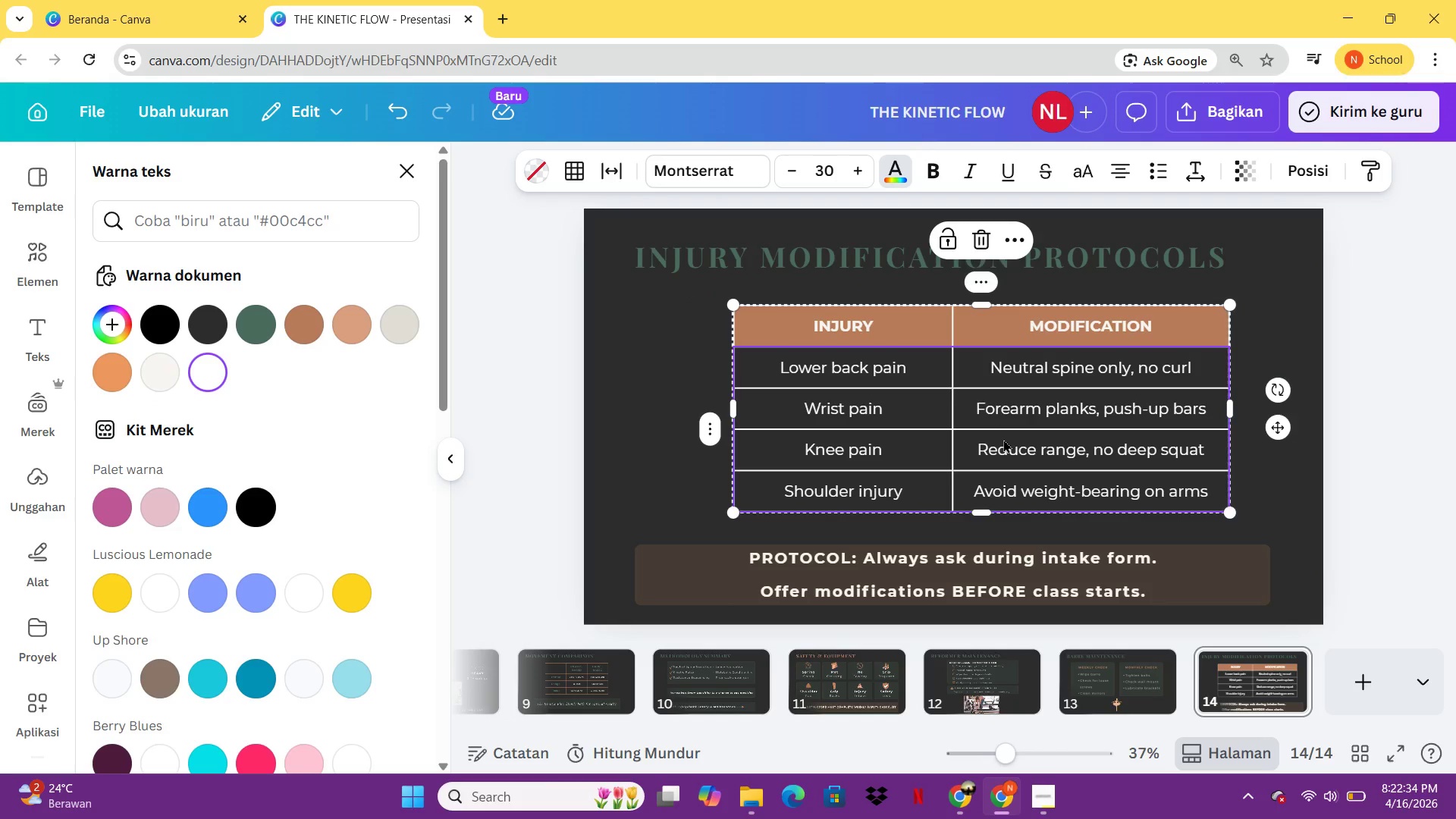 
left_click([1003, 439])
 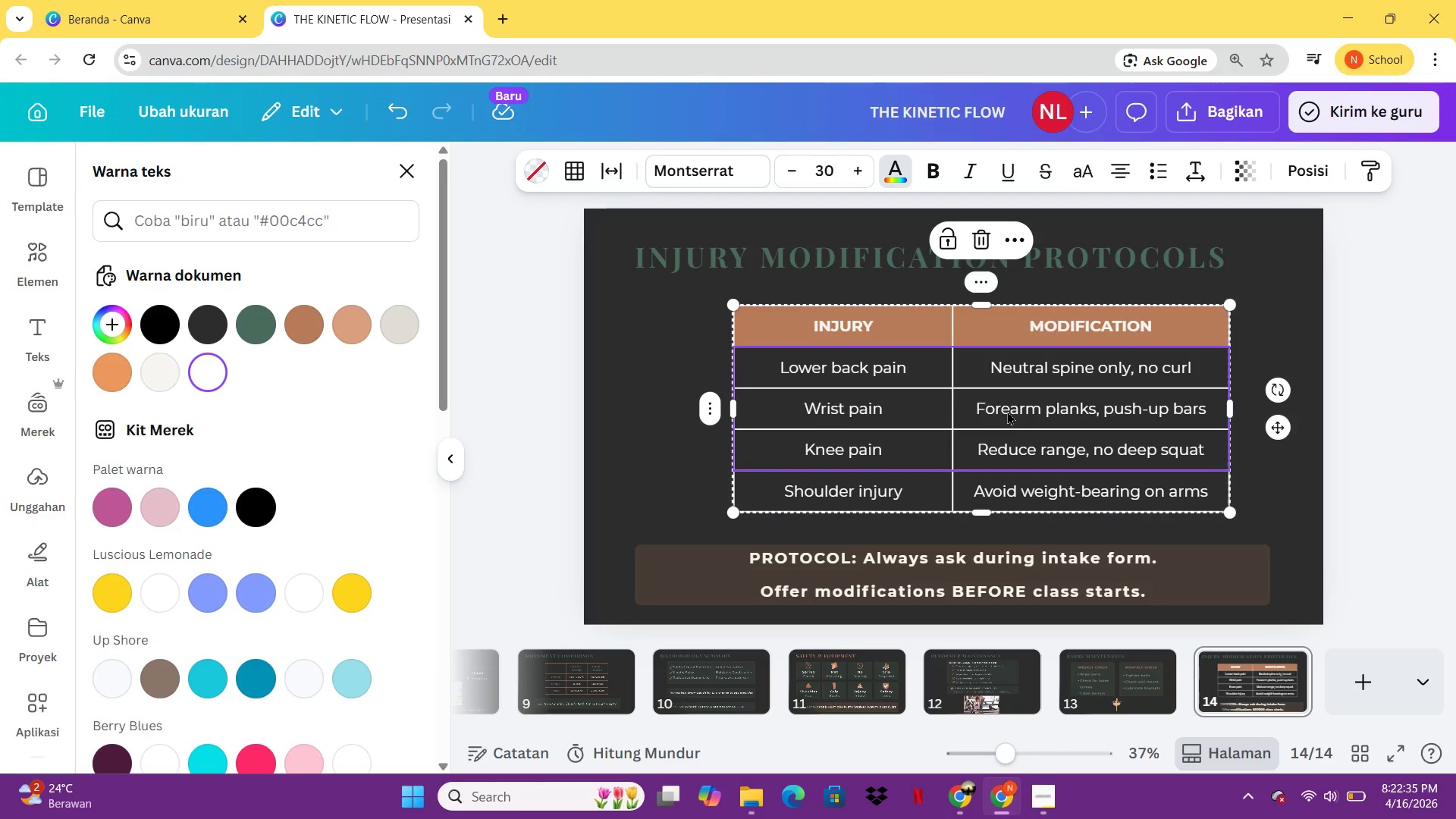 
left_click([1007, 411])
 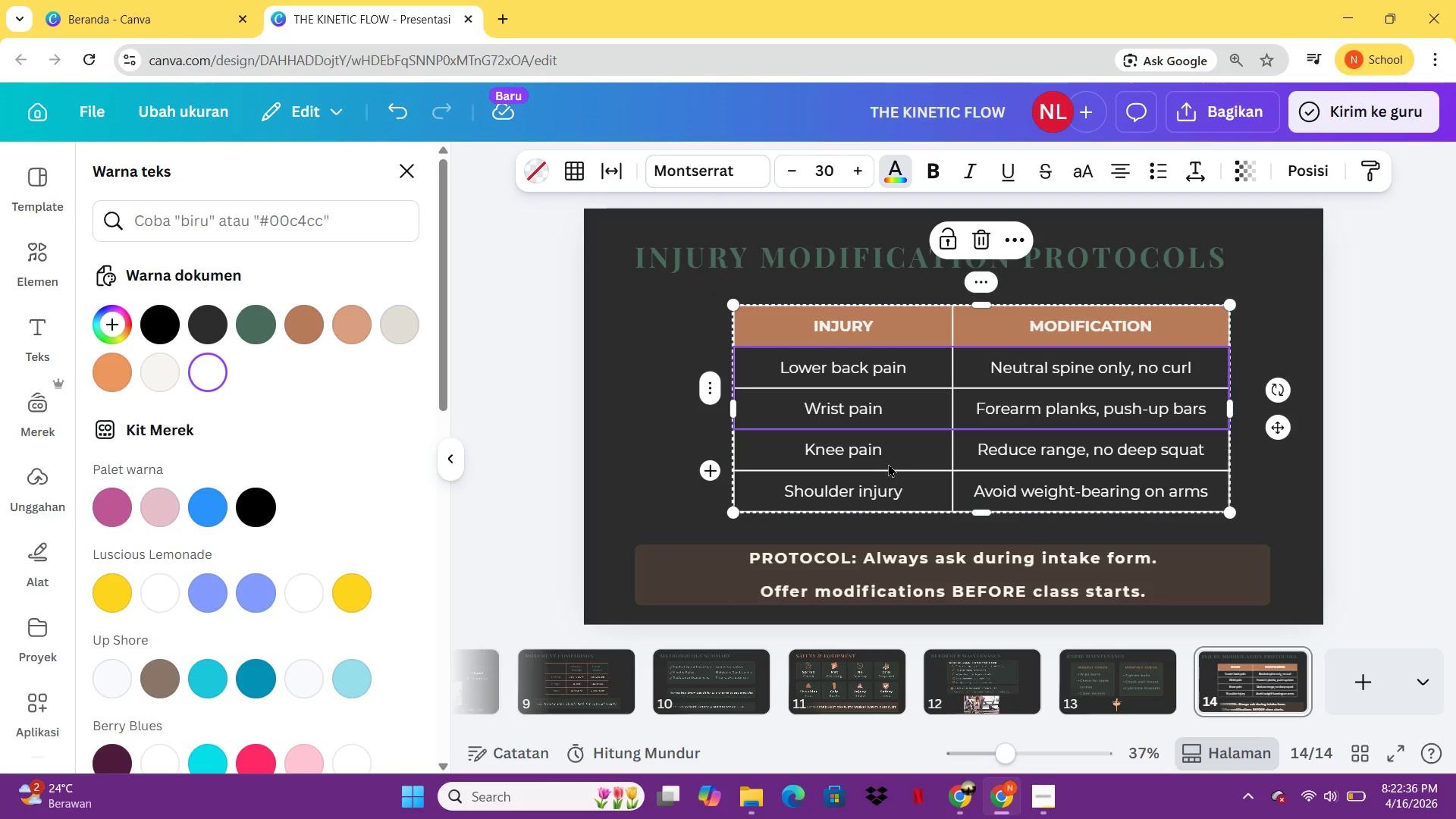 
left_click([883, 460])
 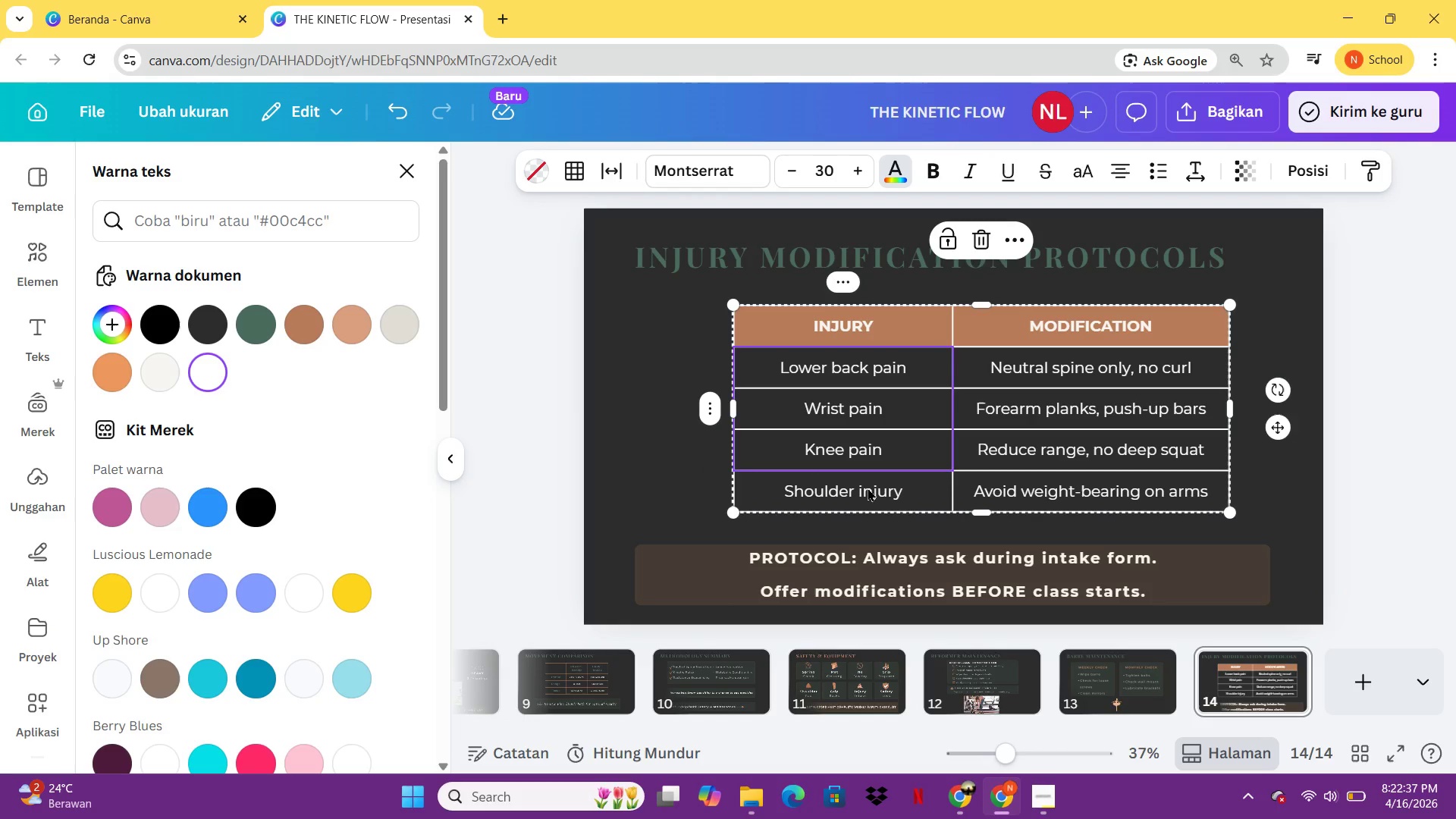 
left_click([868, 488])
 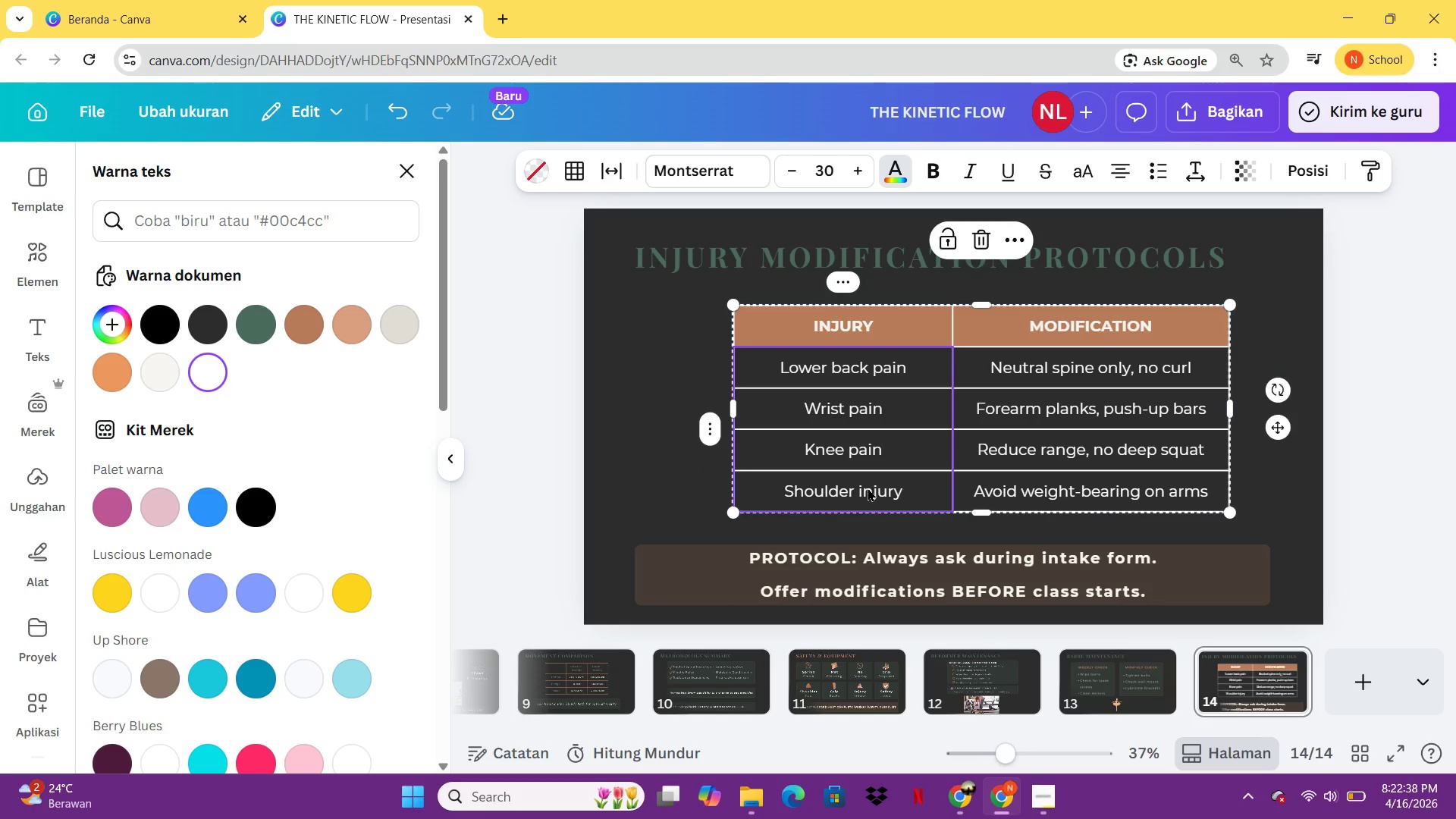 
left_click([868, 488])
 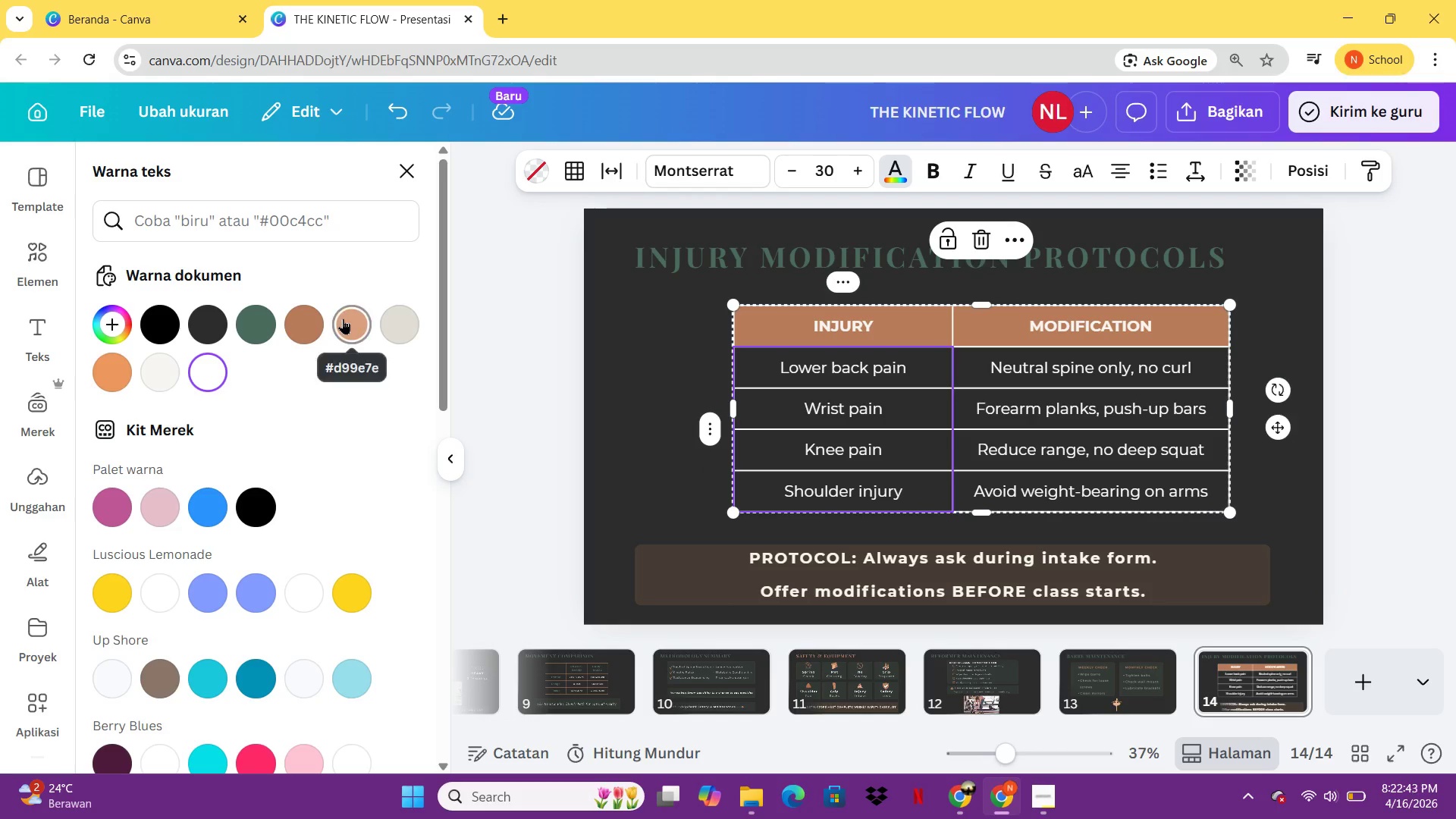 
wait(5.56)
 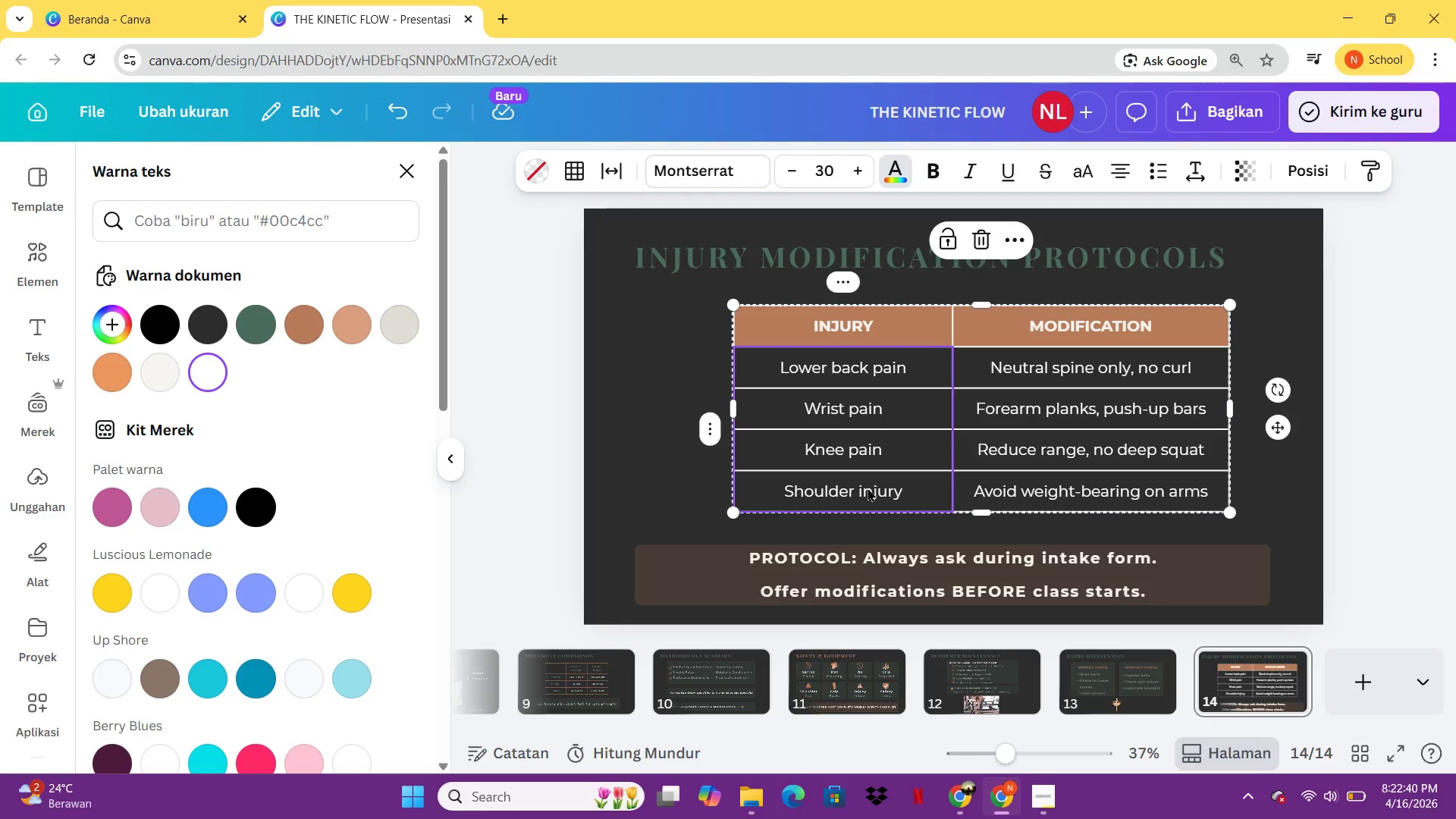 
left_click([391, 318])
 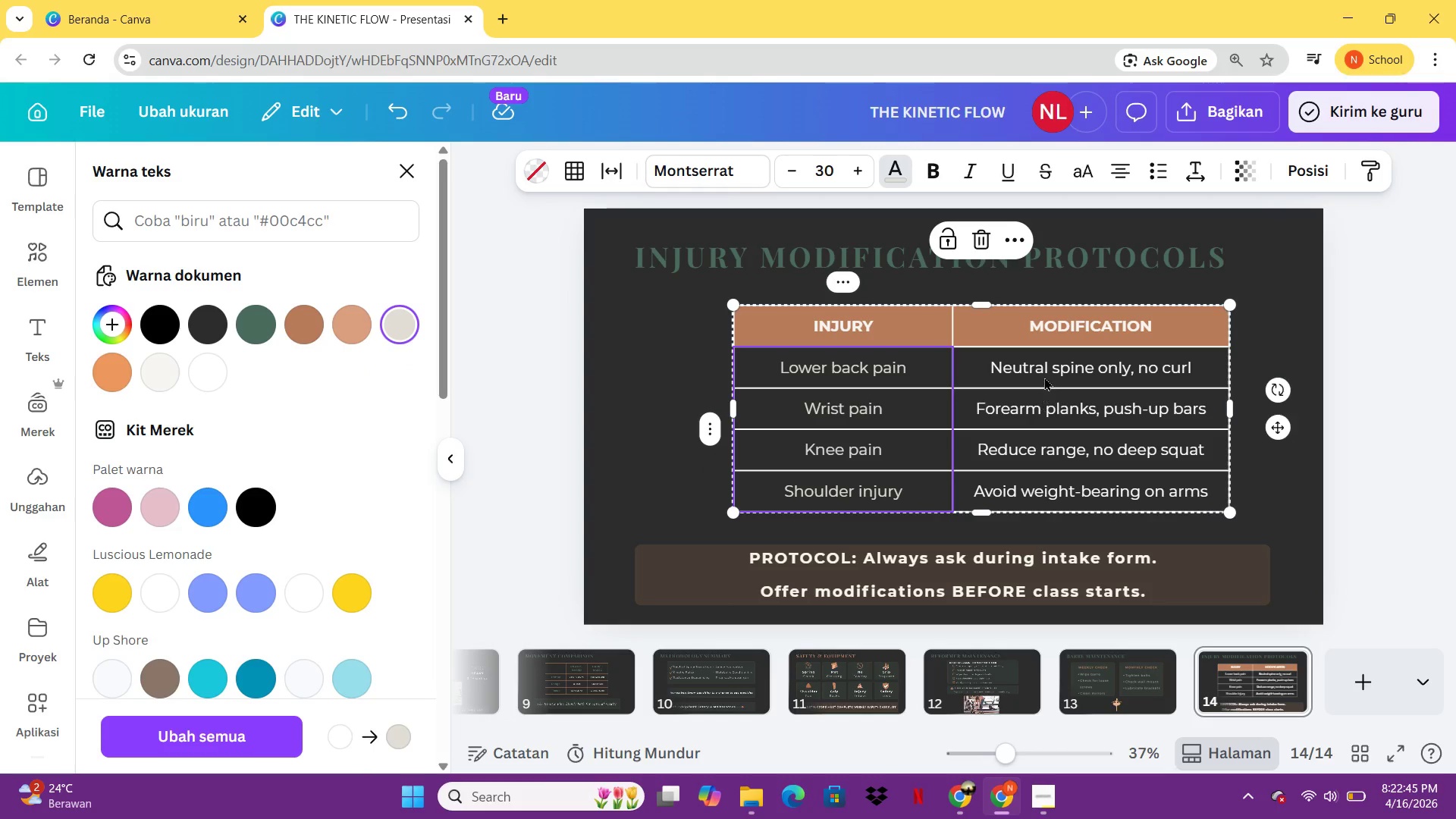 
left_click([1044, 374])
 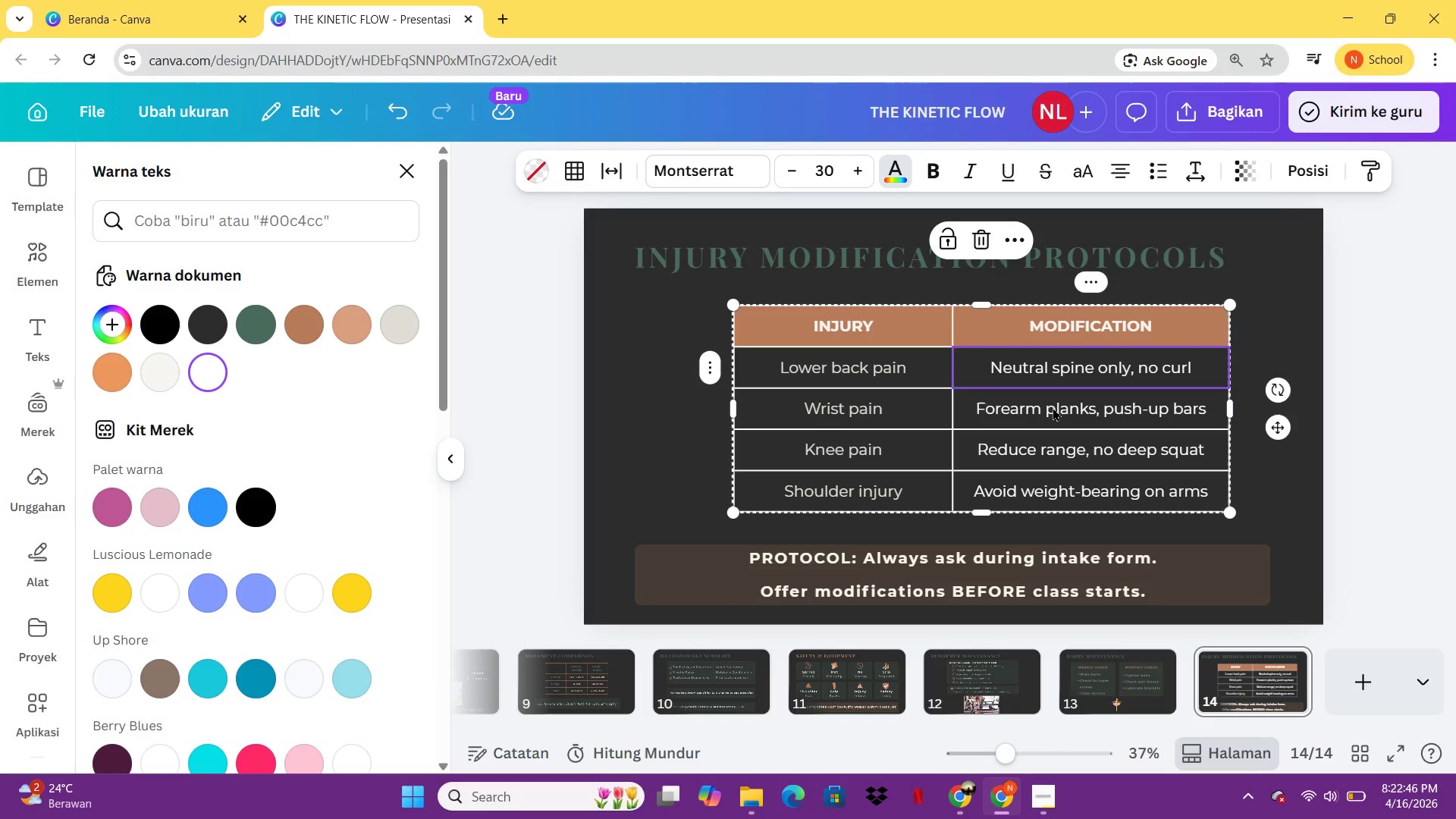 
hold_key(key=ShiftLeft, duration=2.02)
left_click([1053, 409])
 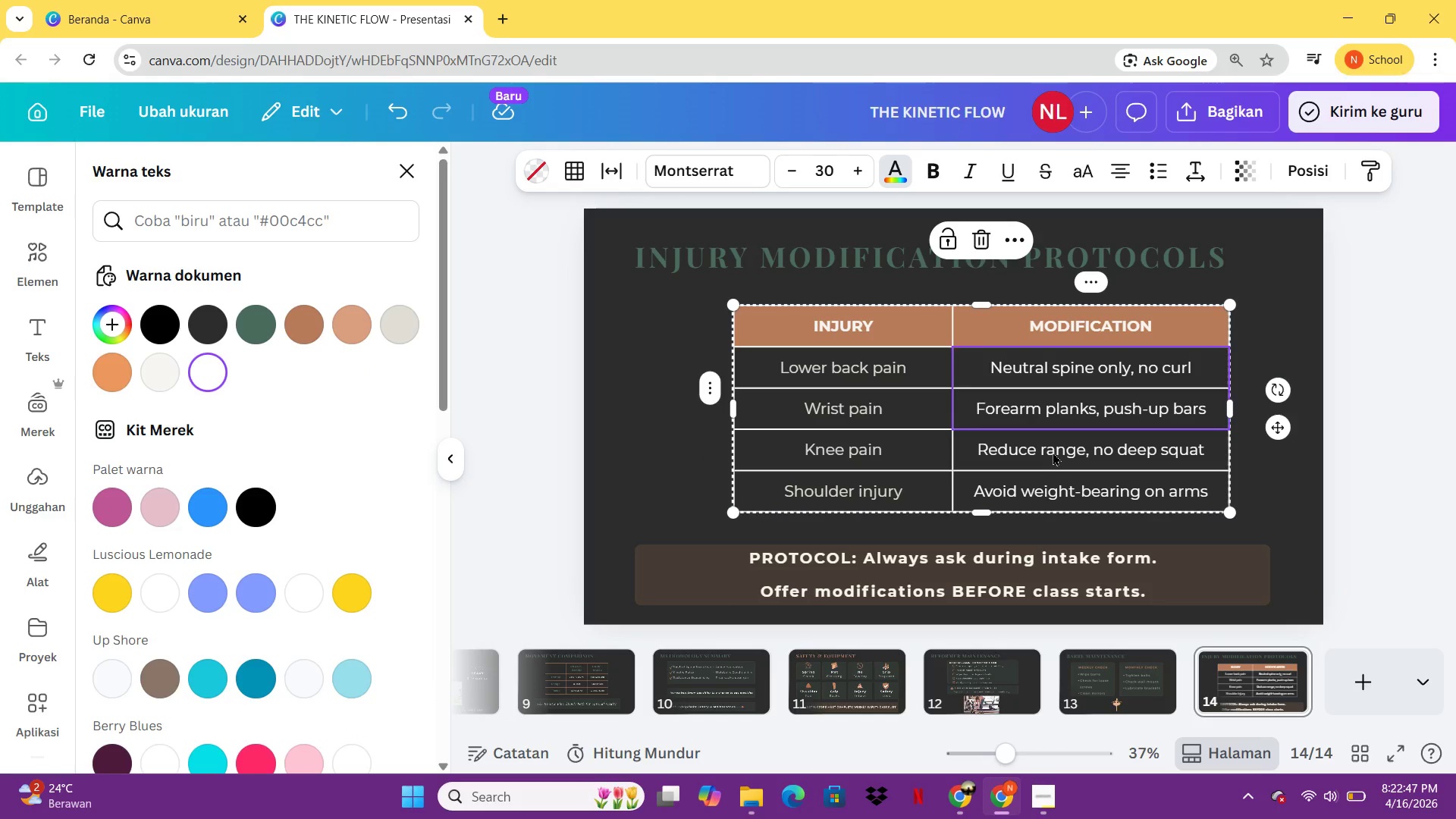 
left_click([1053, 452])
 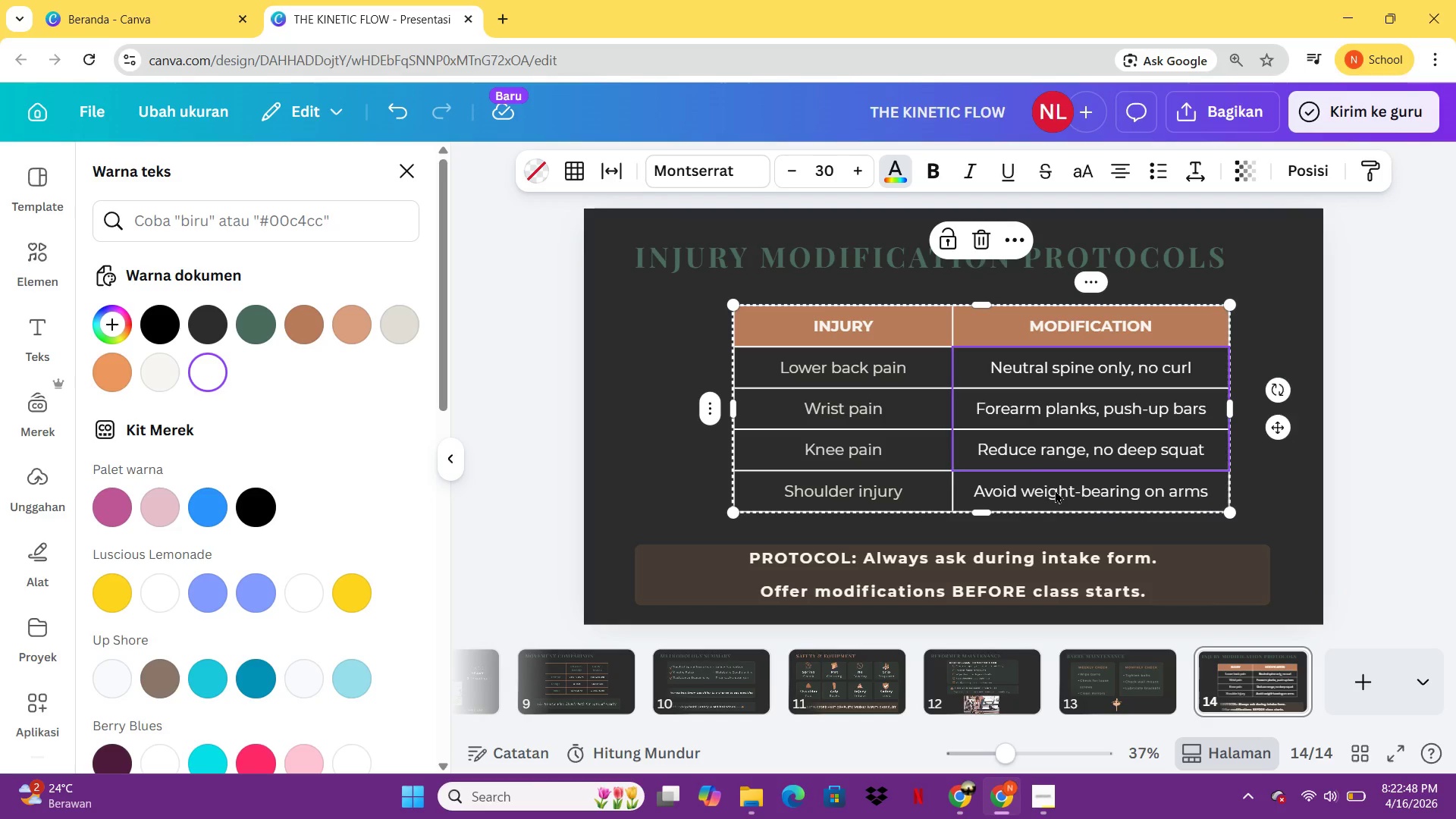 
left_click([1055, 490])
 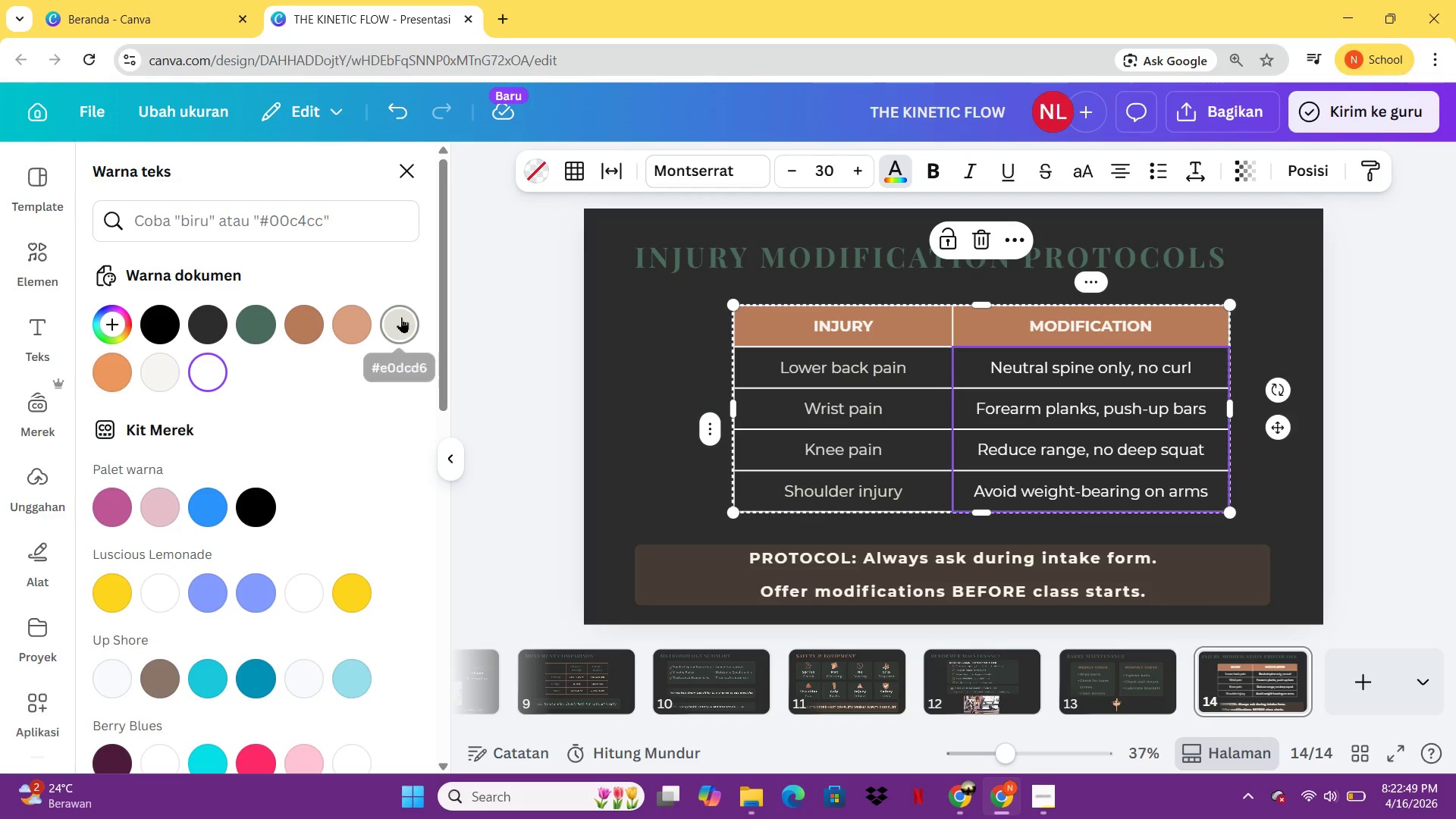 
left_click([401, 317])
 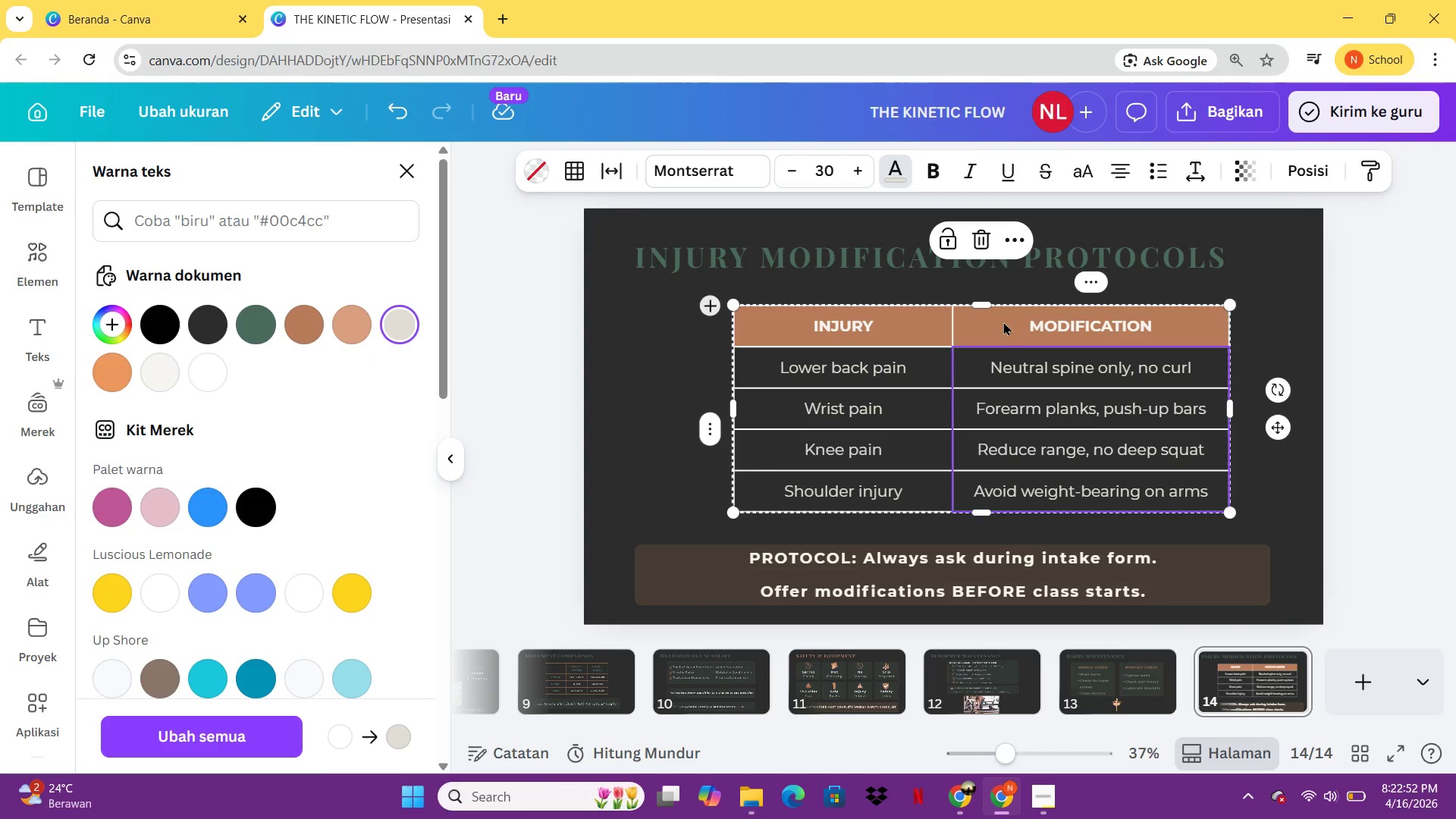 
left_click([1277, 419])
 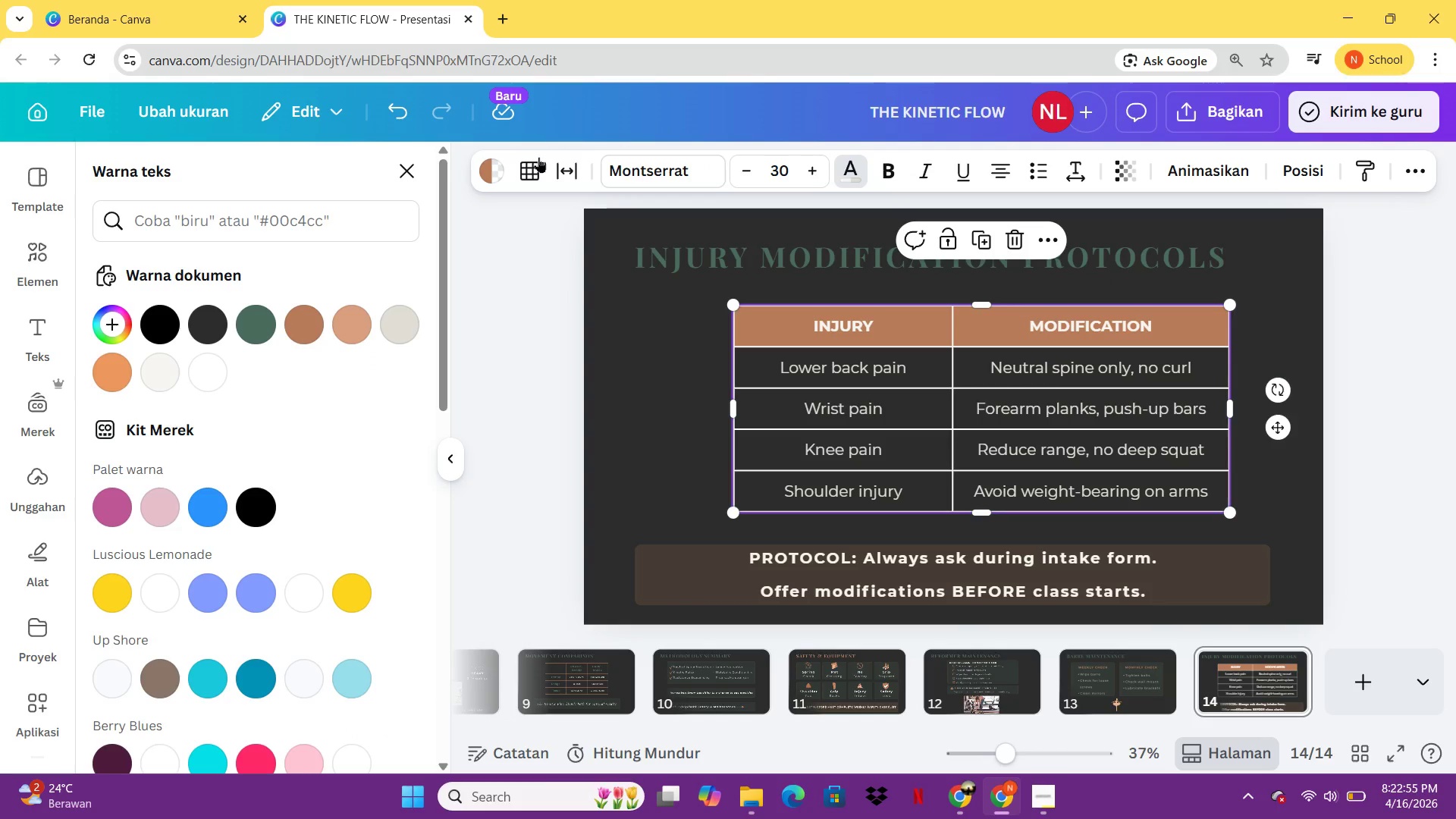 
left_click([536, 159])
 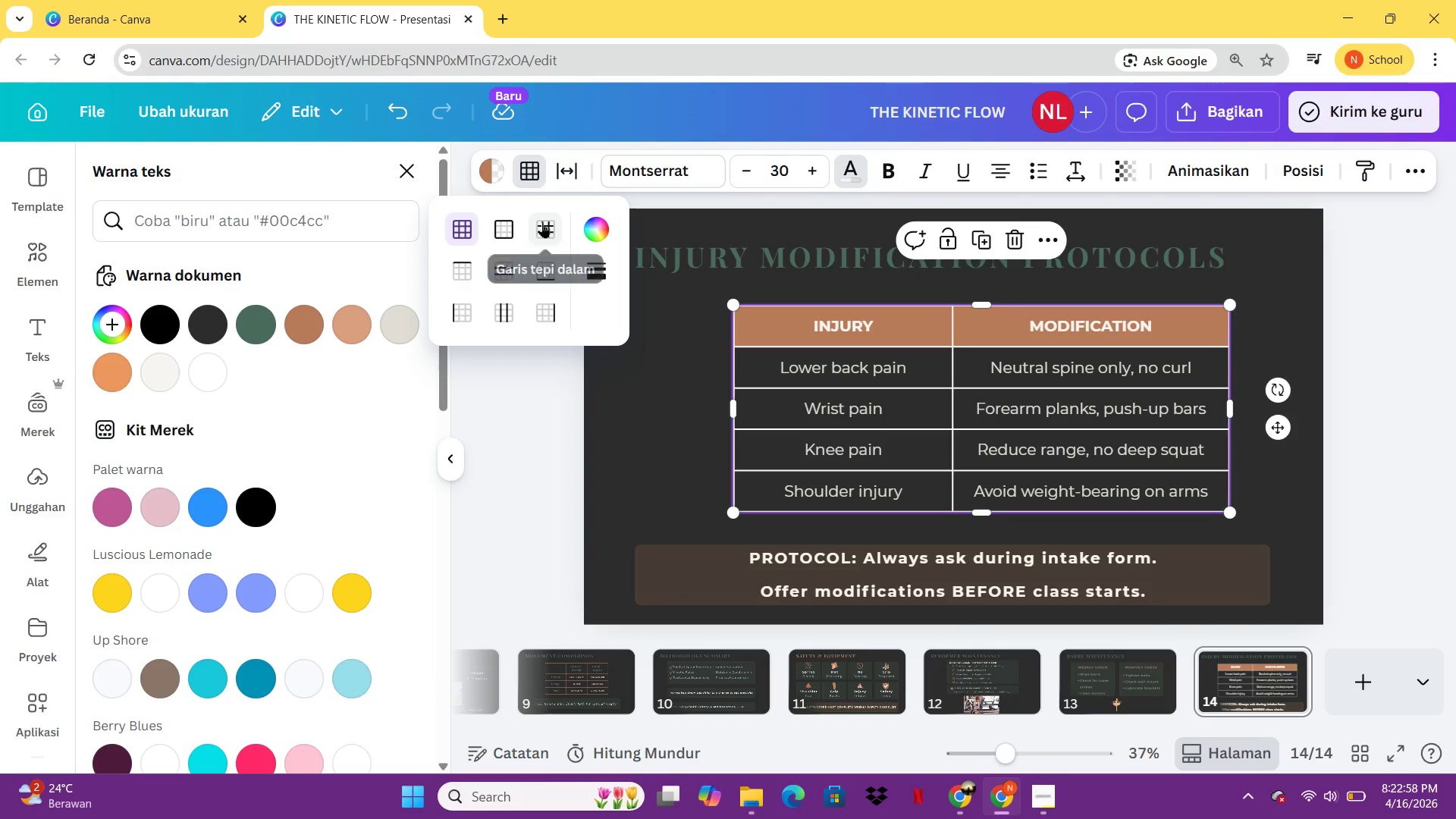 
left_click([597, 223])
 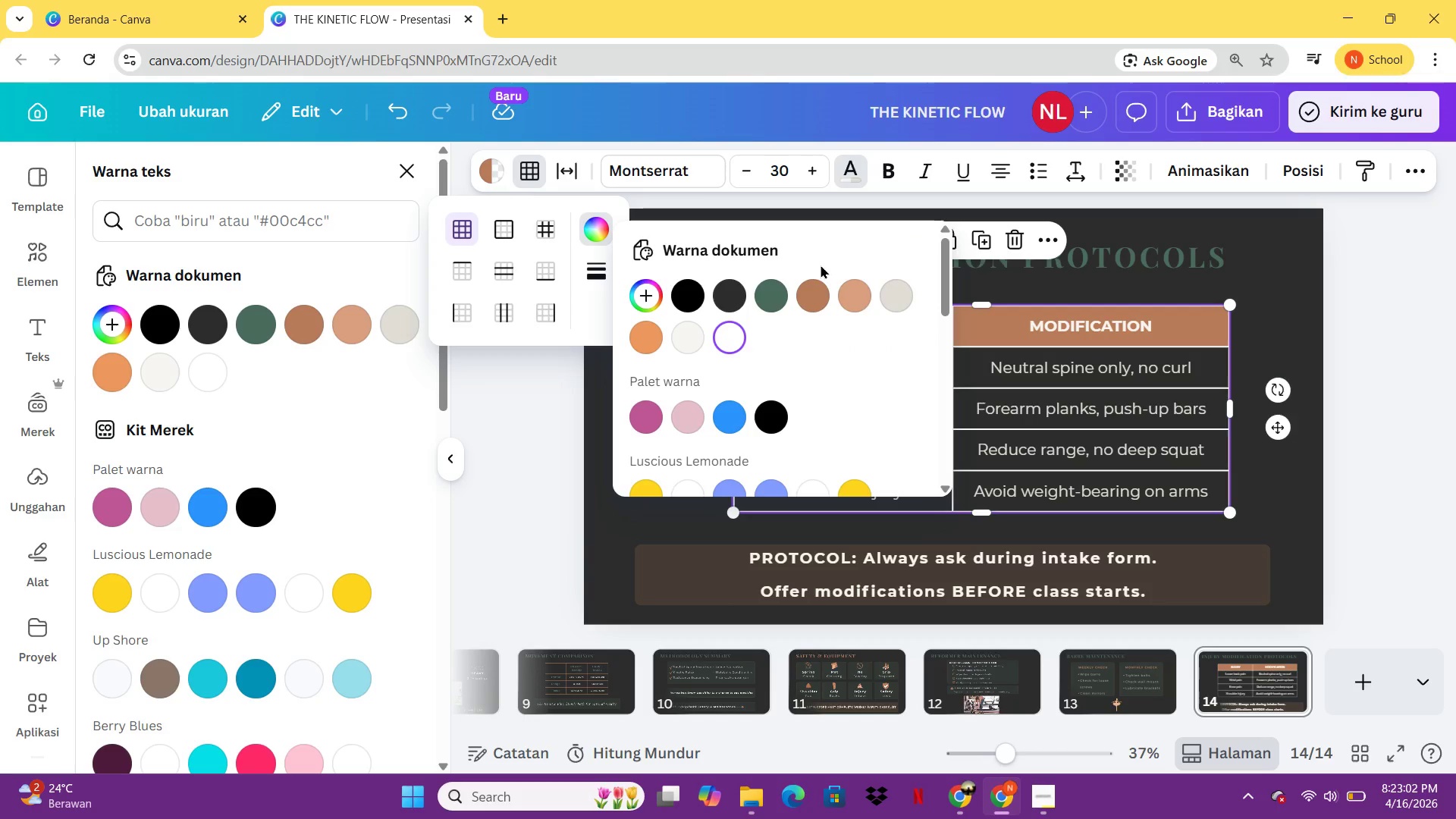 
left_click([819, 308])
 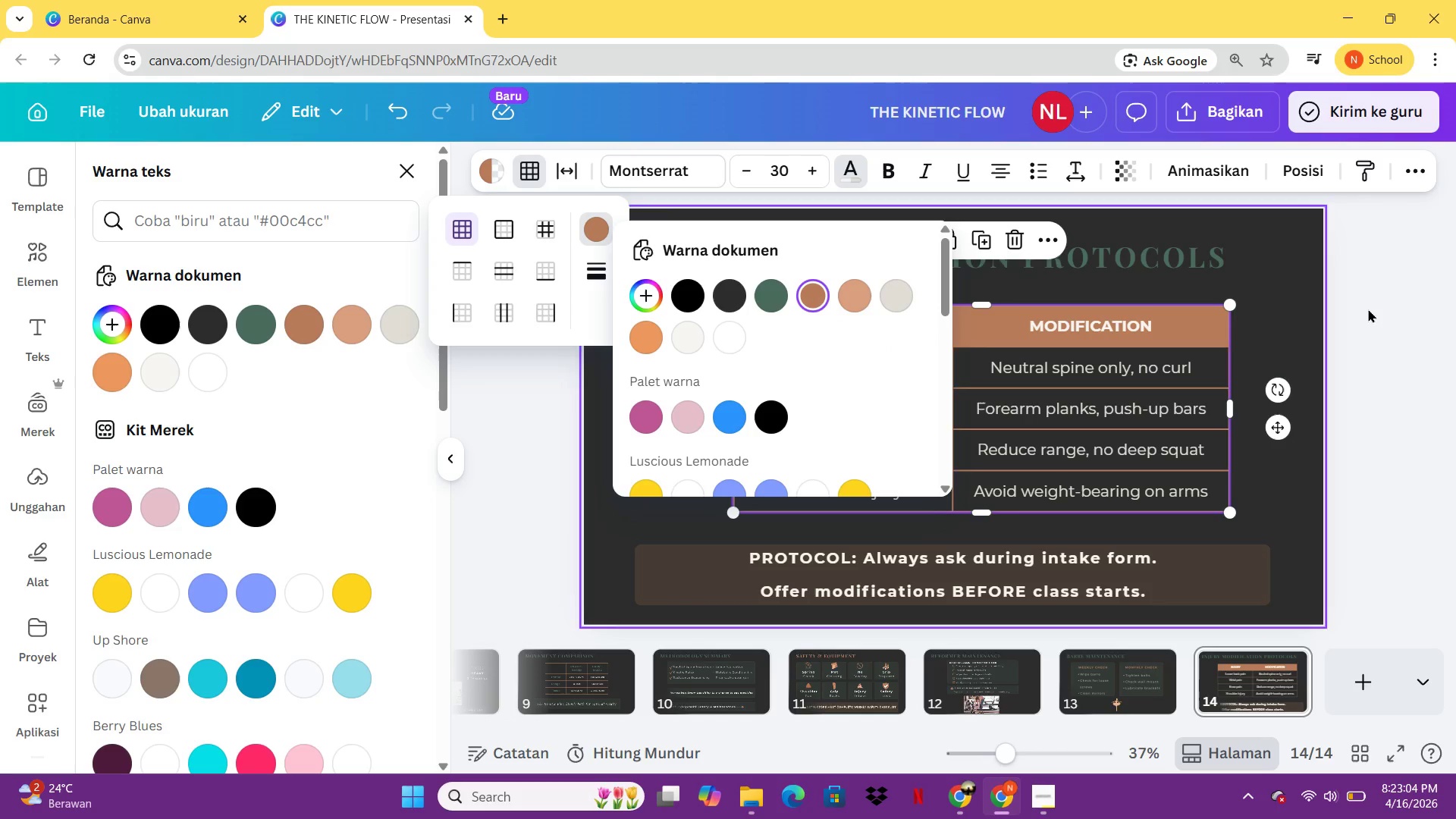 
left_click([1368, 309])
 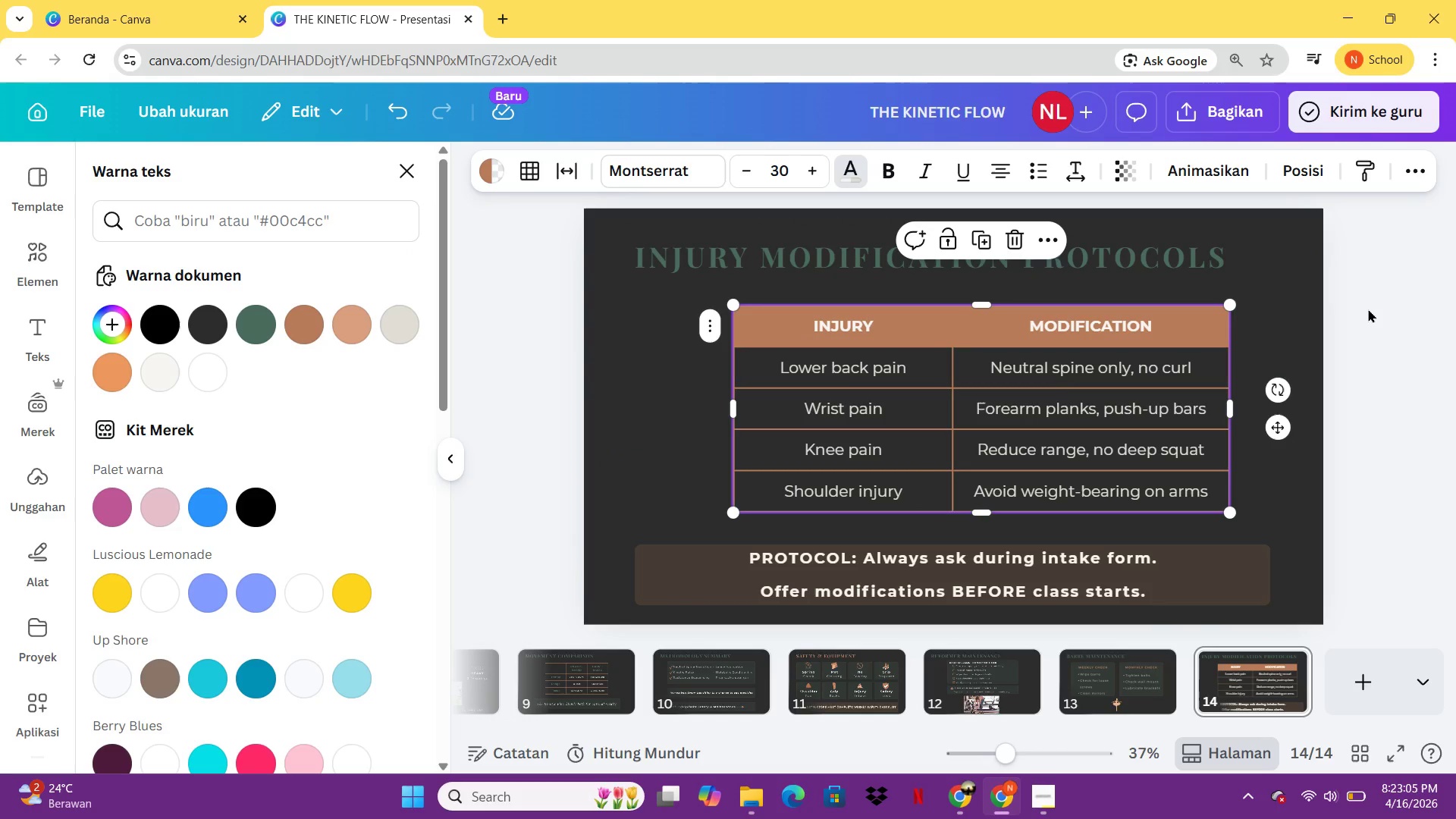 
left_click([1368, 309])
 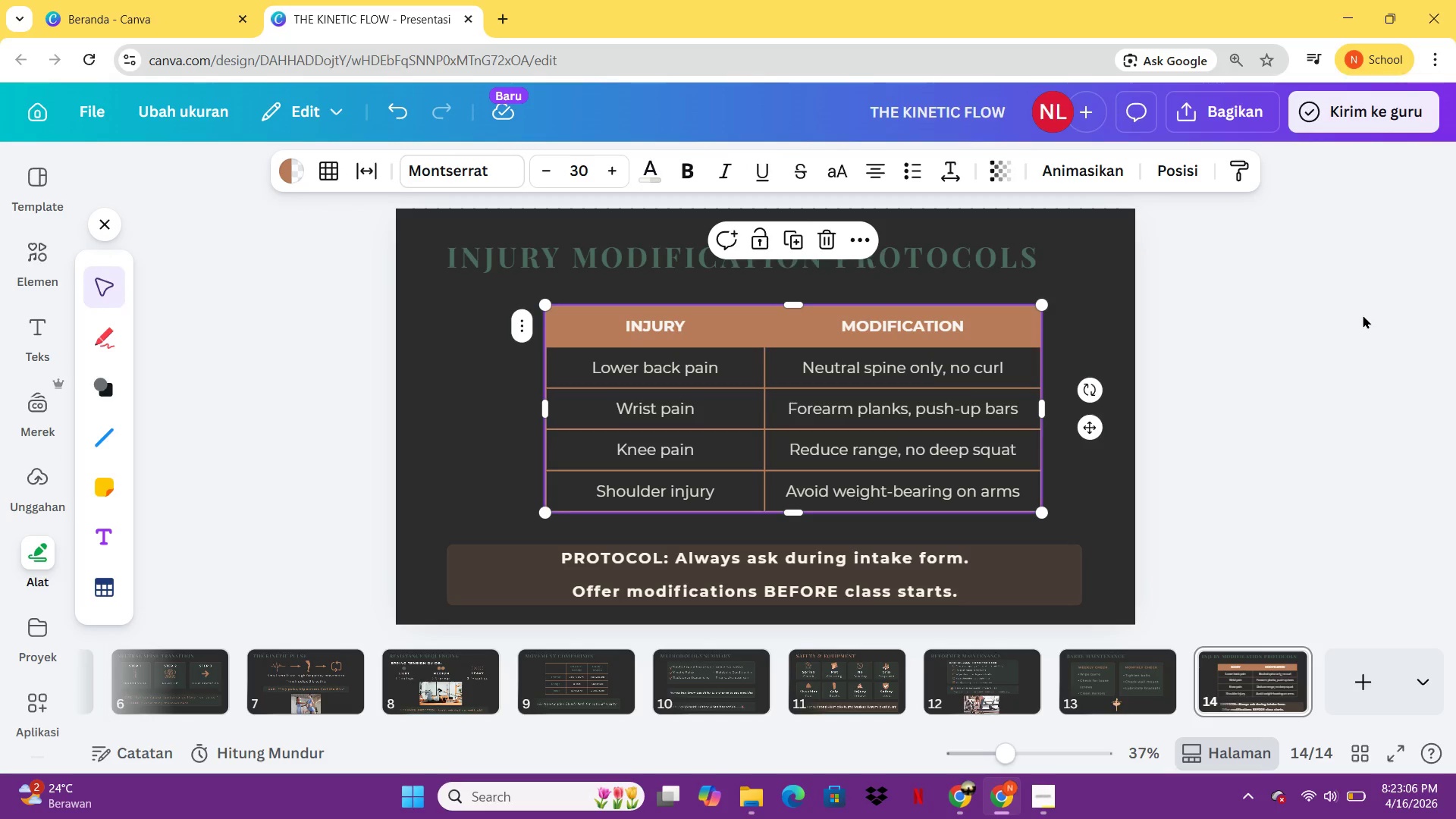 
left_click([1363, 315])
 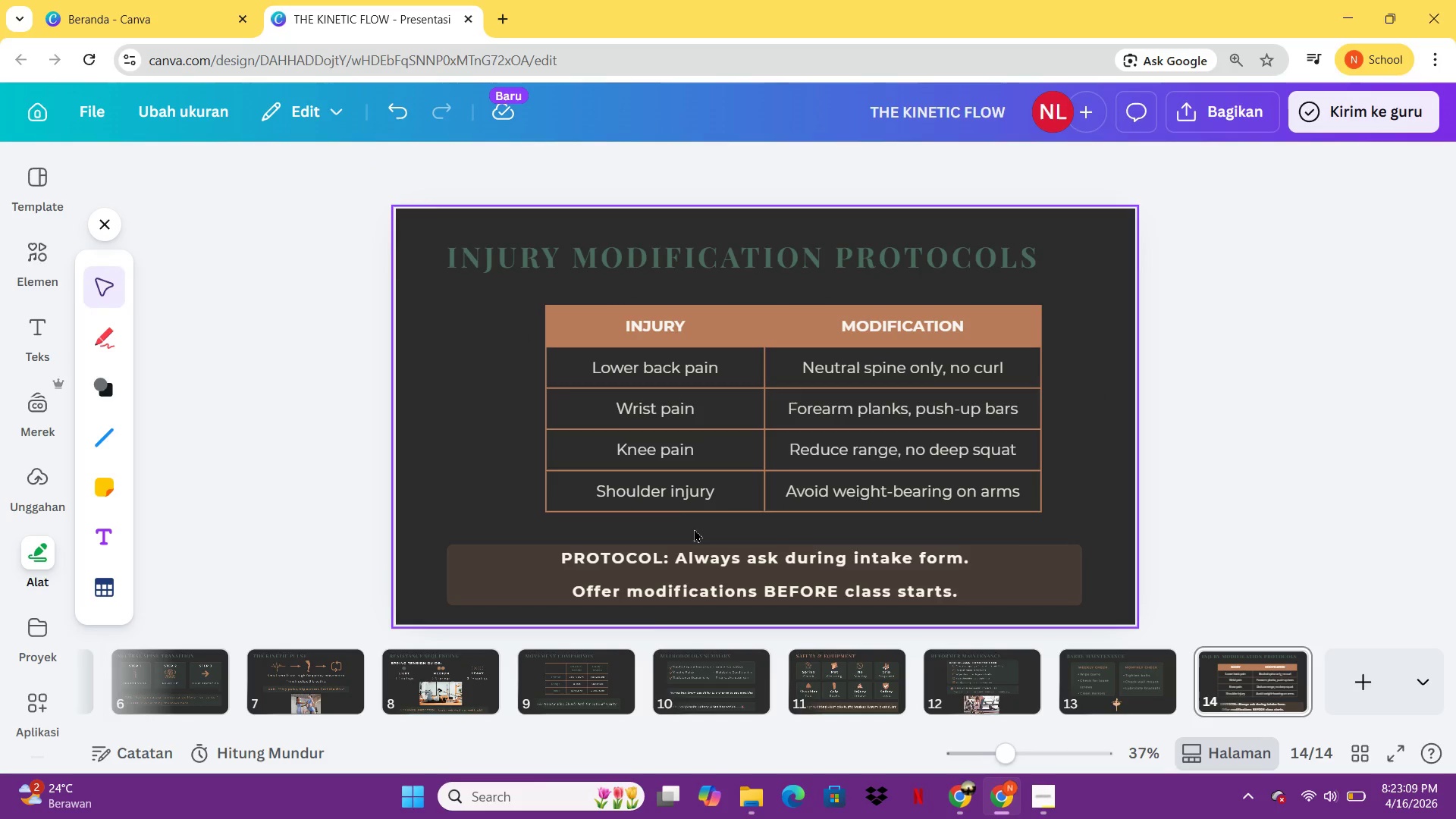 
left_click([600, 689])
 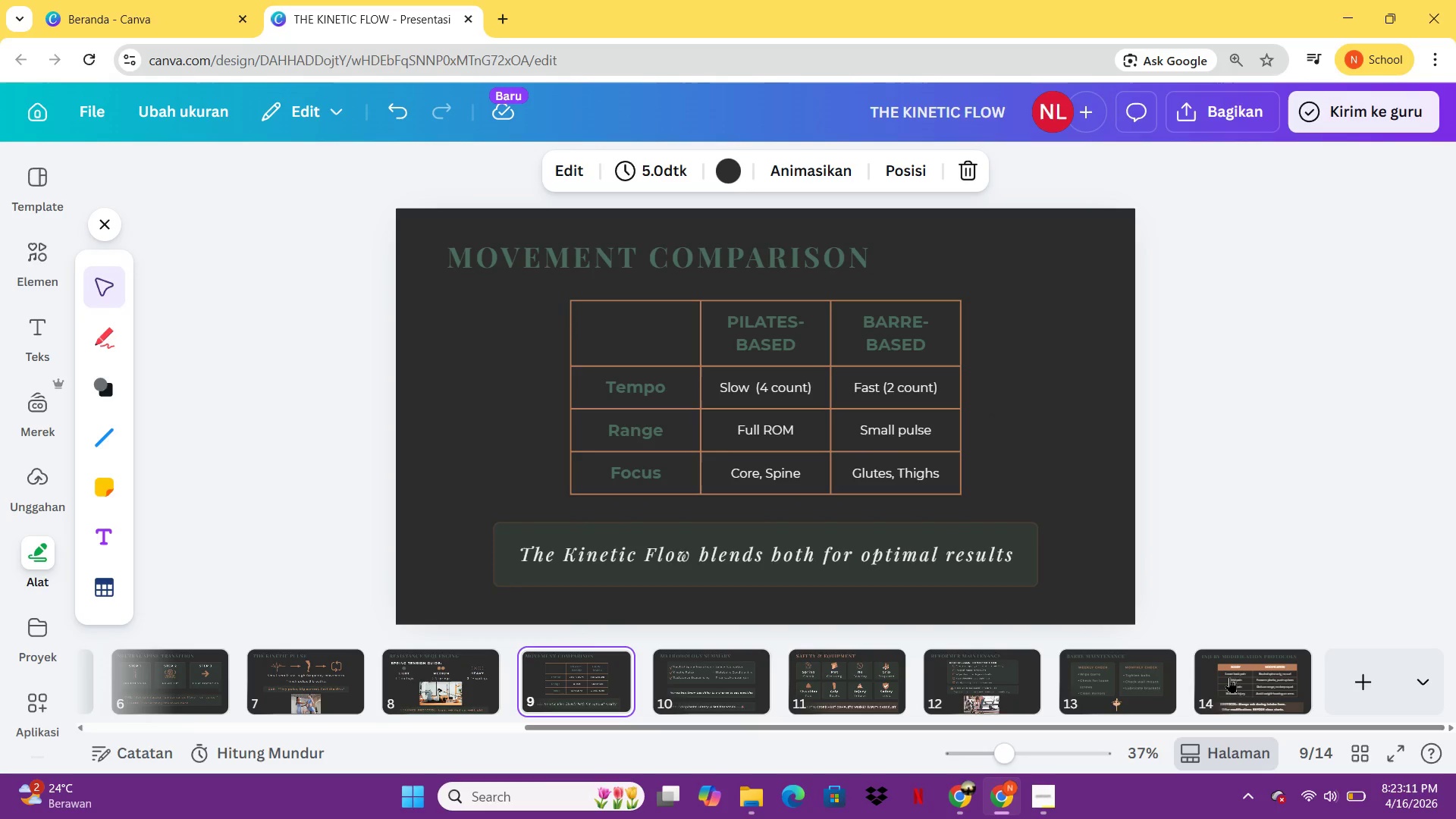 
left_click([1271, 659])
 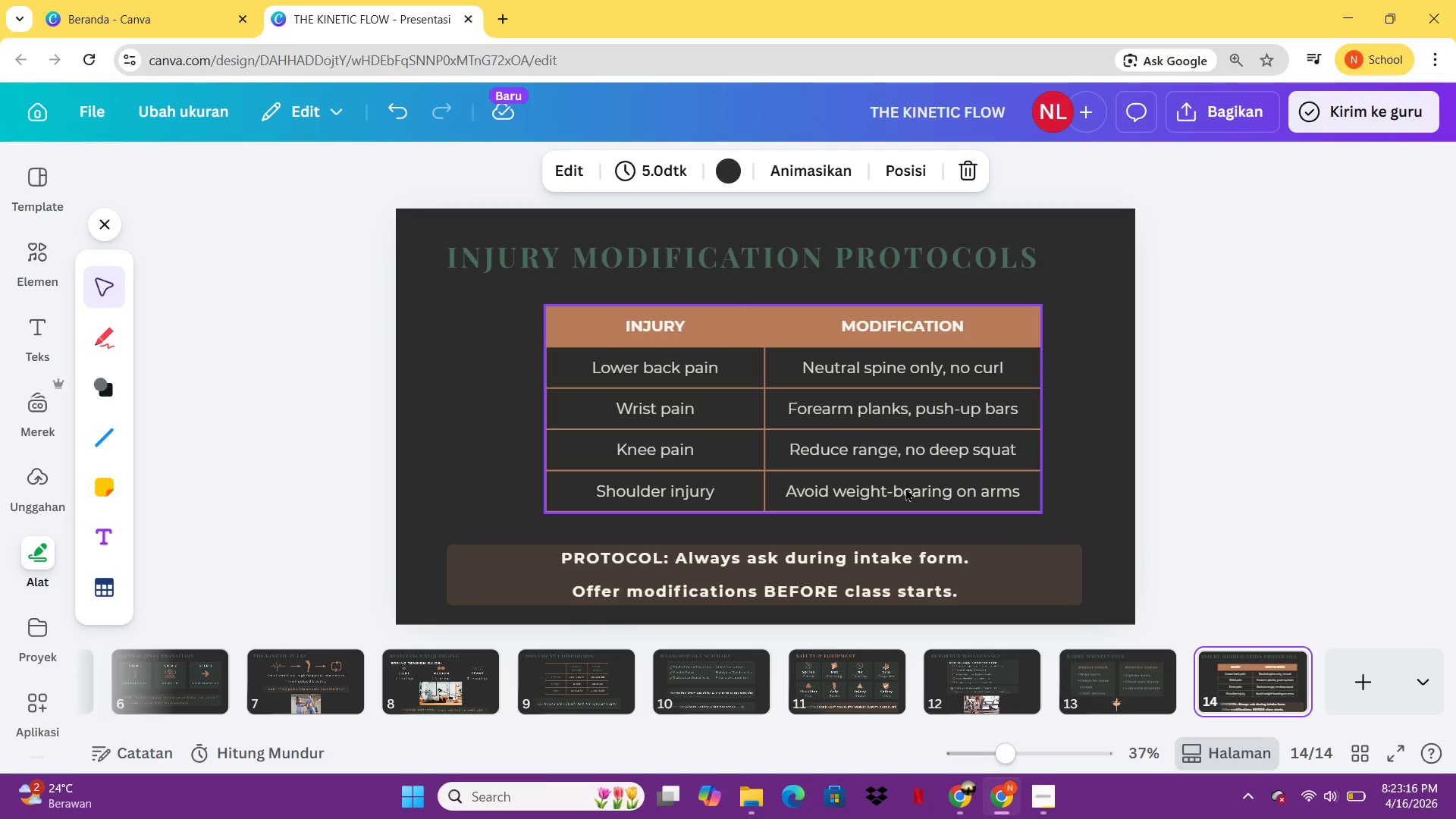 
wait(5.26)
 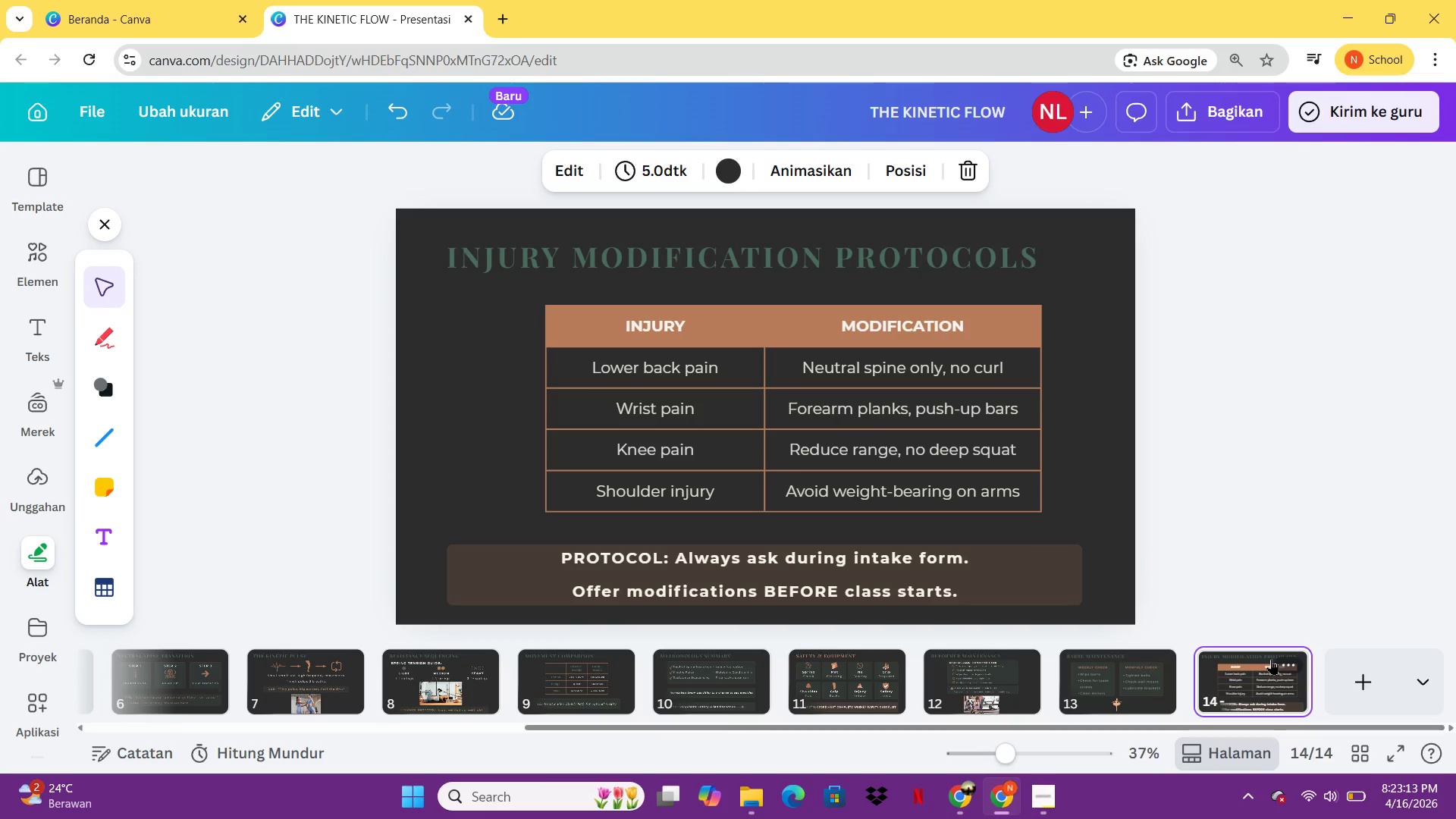 
left_click_drag(start_coordinate=[887, 476], to_coordinate=[862, 469])
 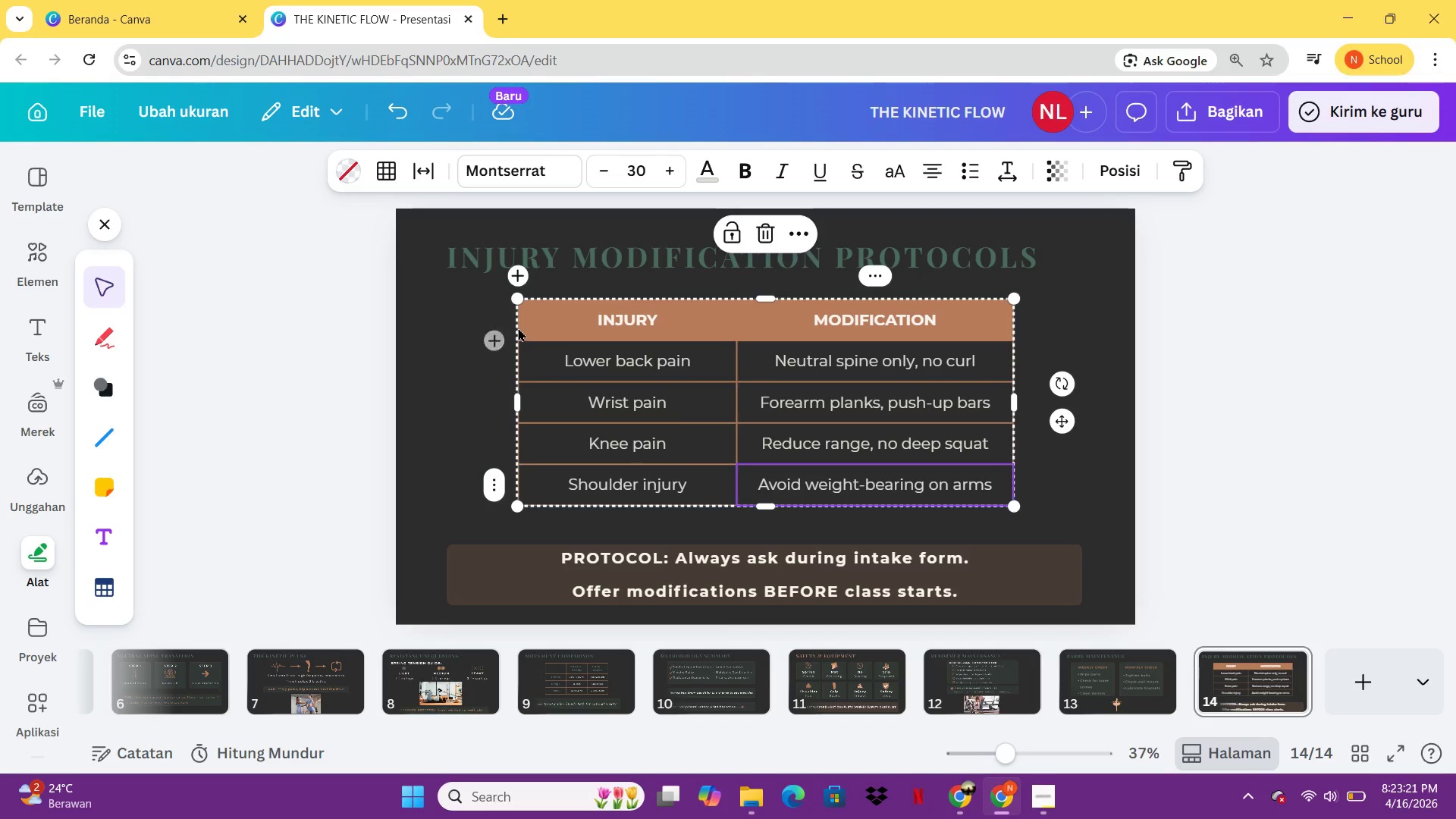 
left_click_drag(start_coordinate=[511, 325], to_coordinate=[472, 324])
 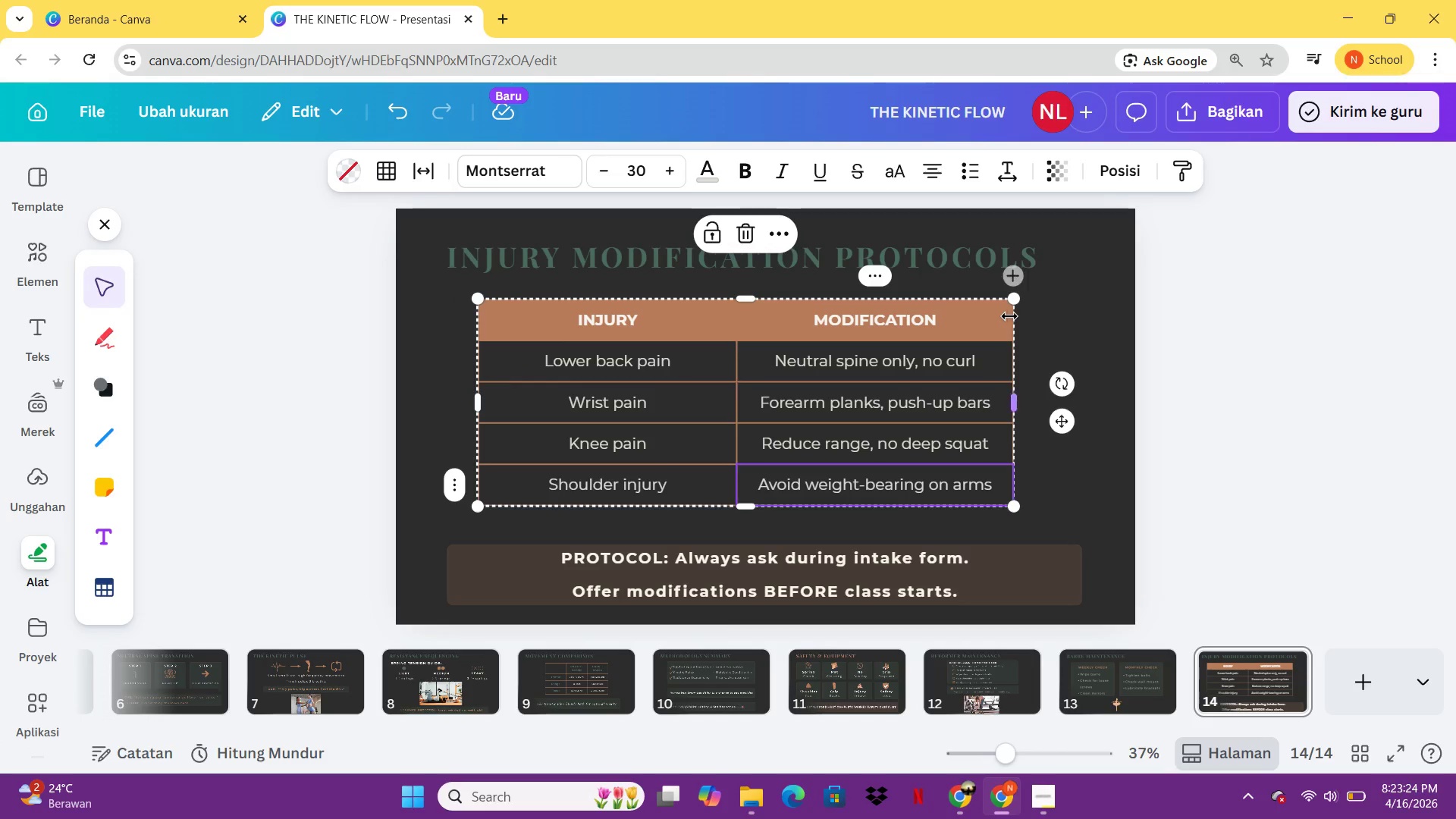 
left_click_drag(start_coordinate=[1009, 316], to_coordinate=[1053, 321])
 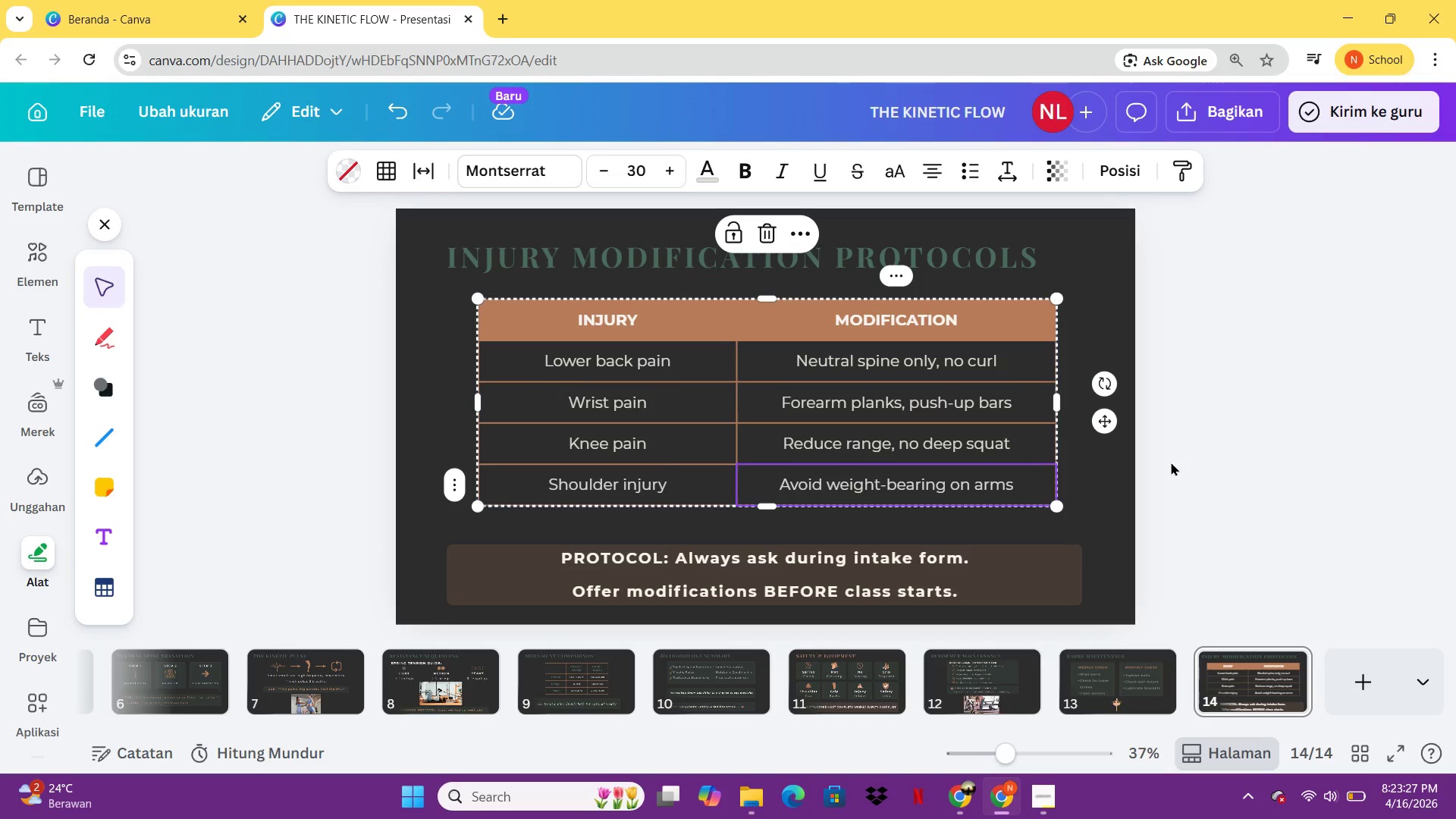 
left_click([1167, 462])
 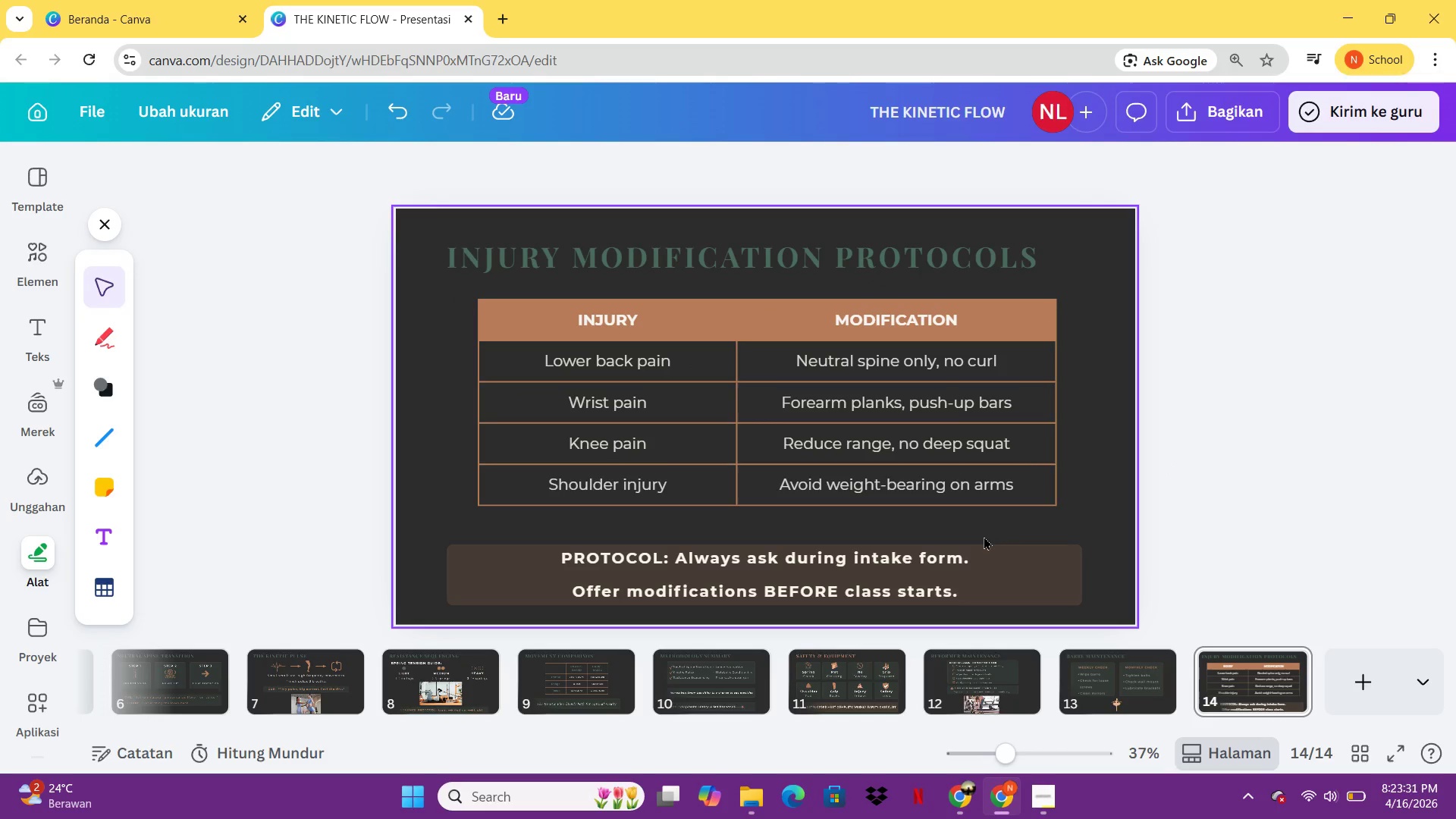 
left_click([1015, 494])
 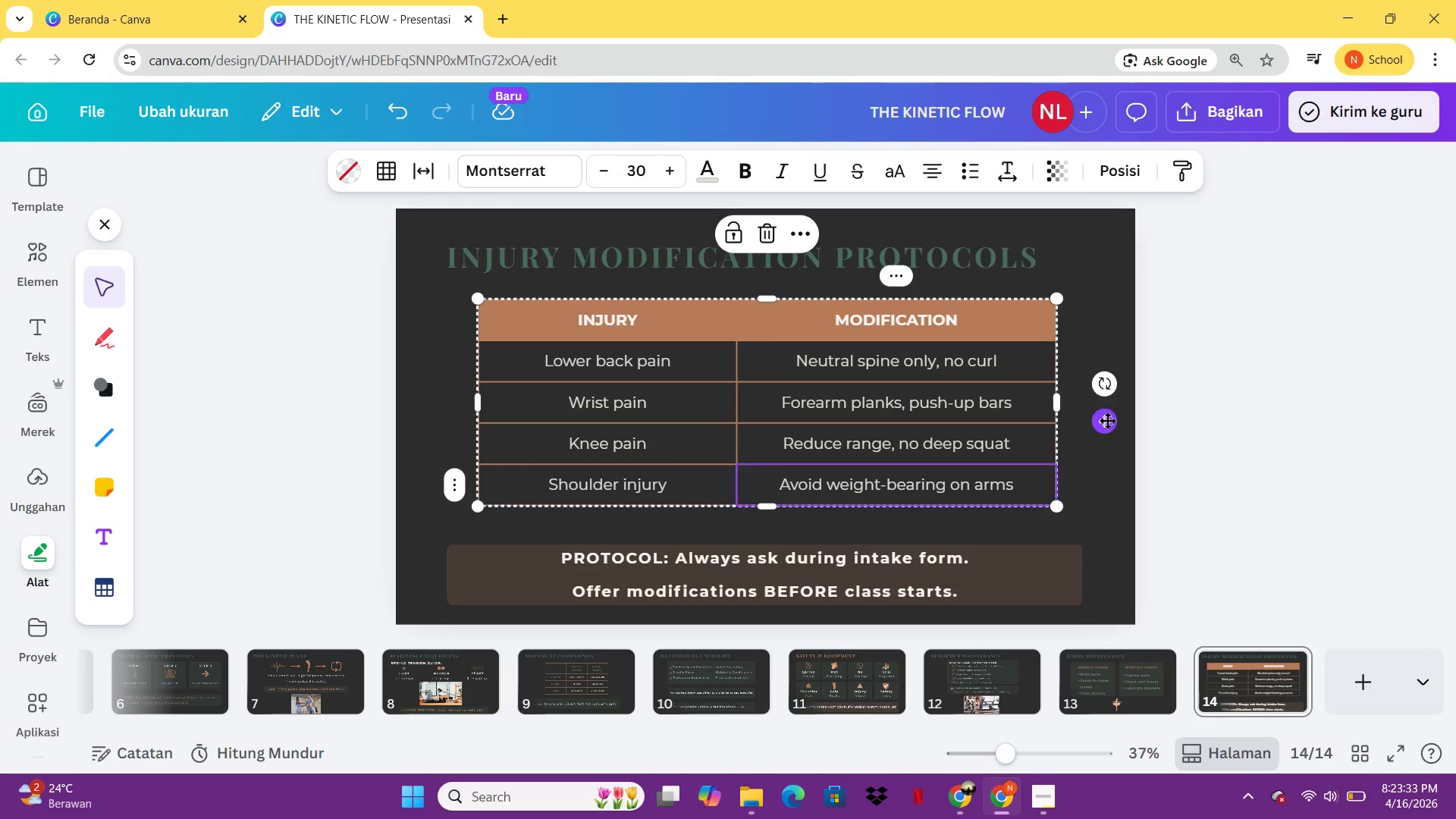 
left_click([1107, 420])
 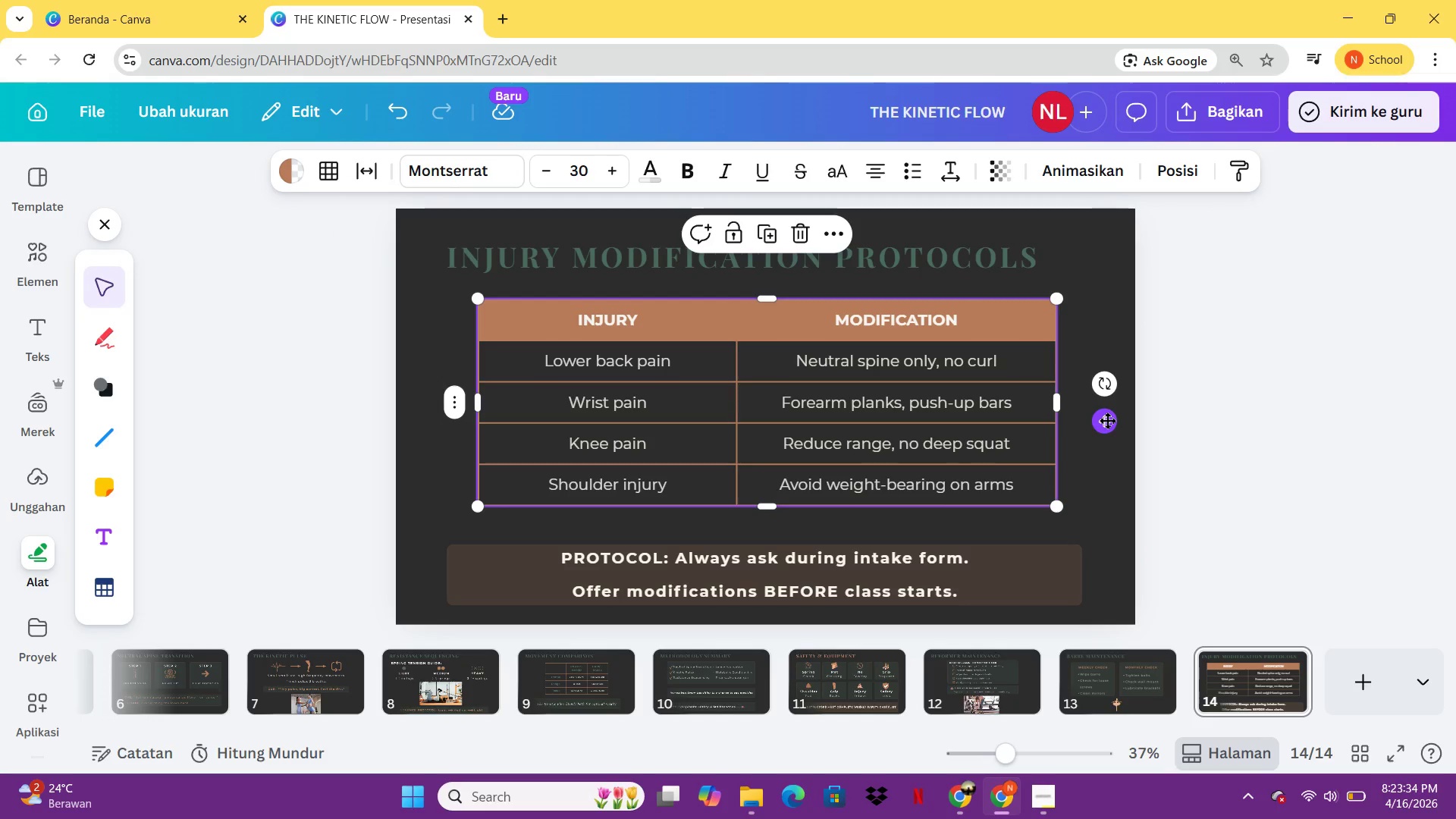 
hold_key(key=ArrowLeft, duration=0.77)
 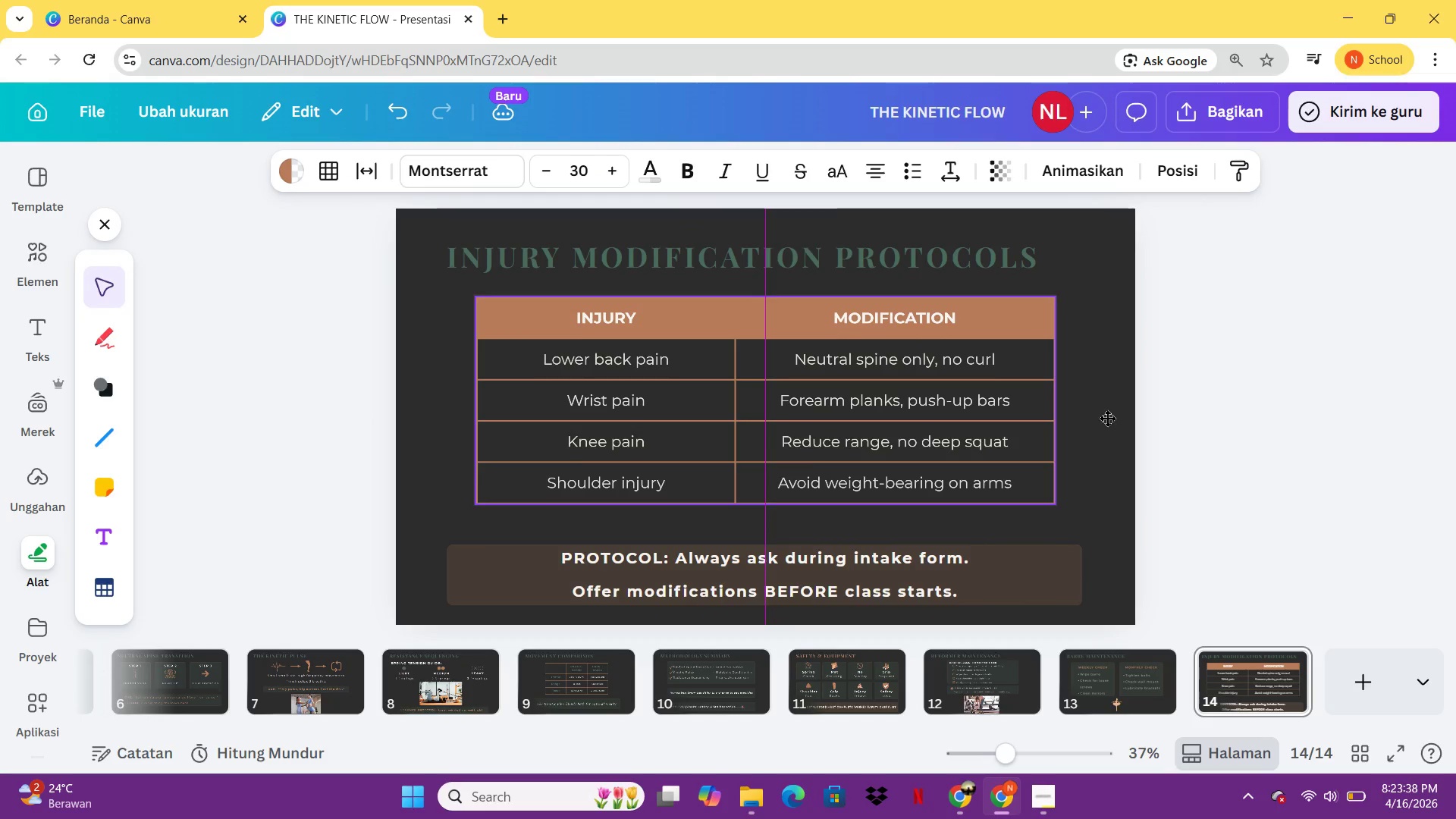 
left_click([1263, 469])
 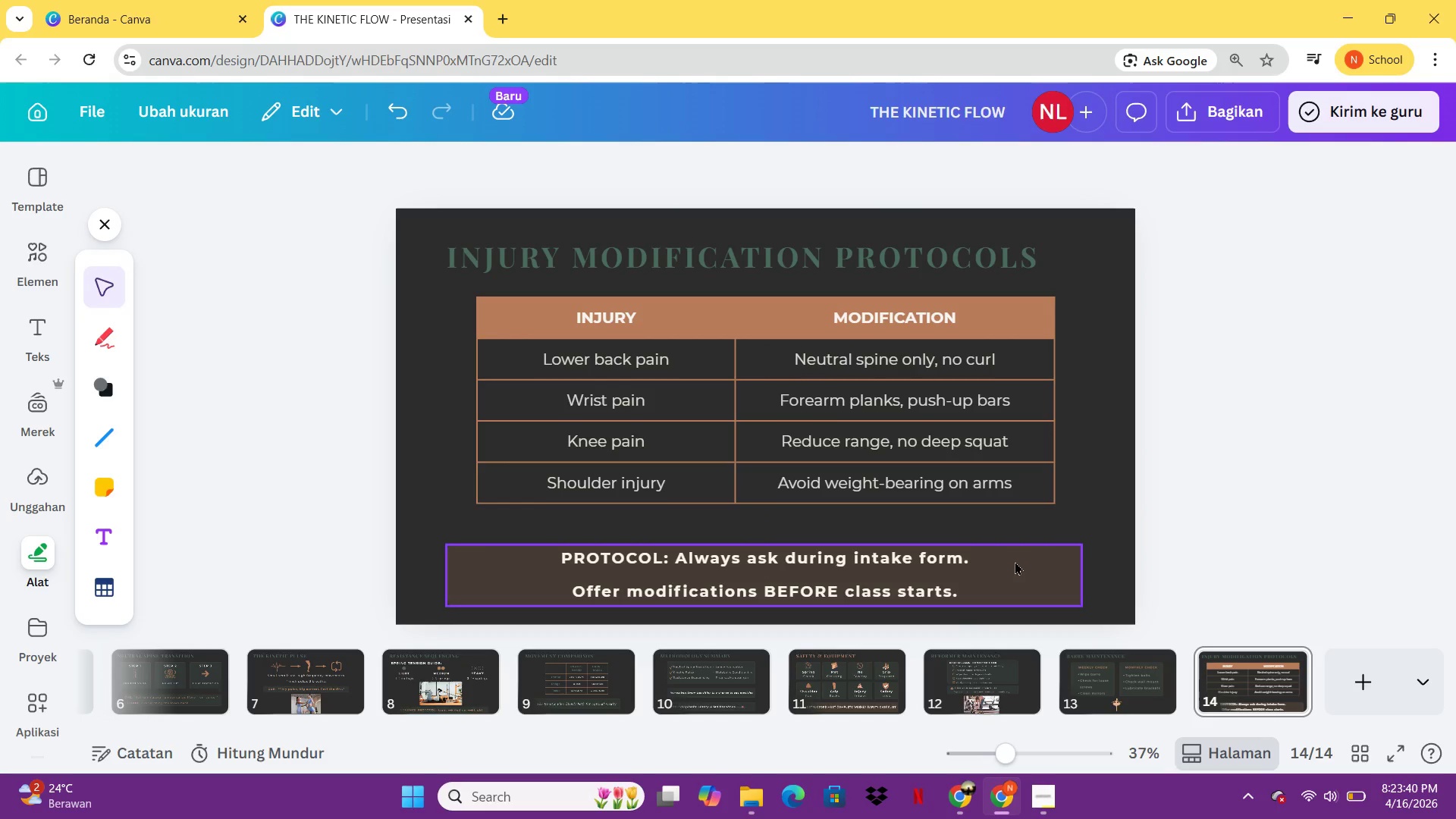 
left_click([1012, 562])
 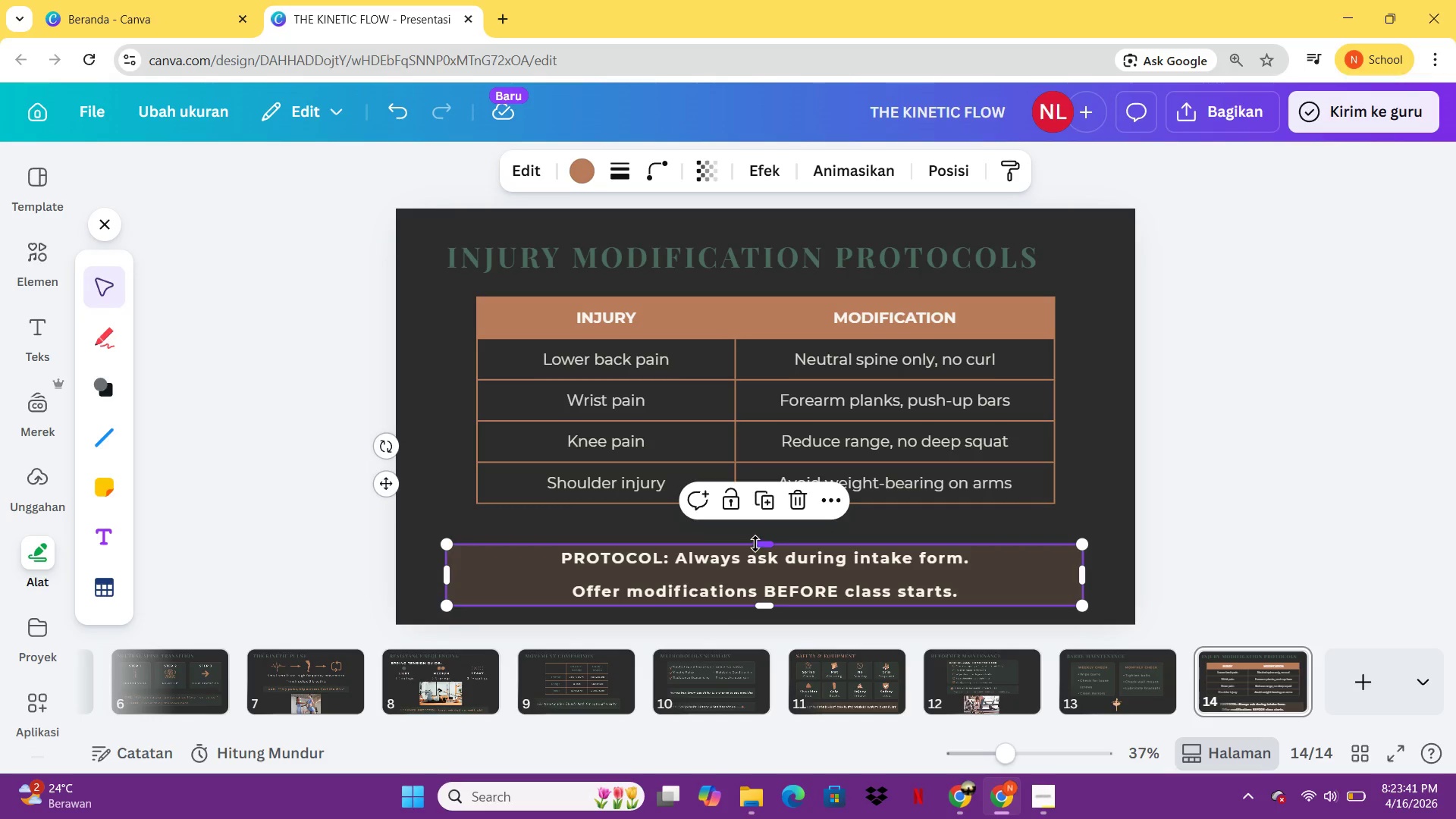 
left_click_drag(start_coordinate=[755, 544], to_coordinate=[757, 536])
 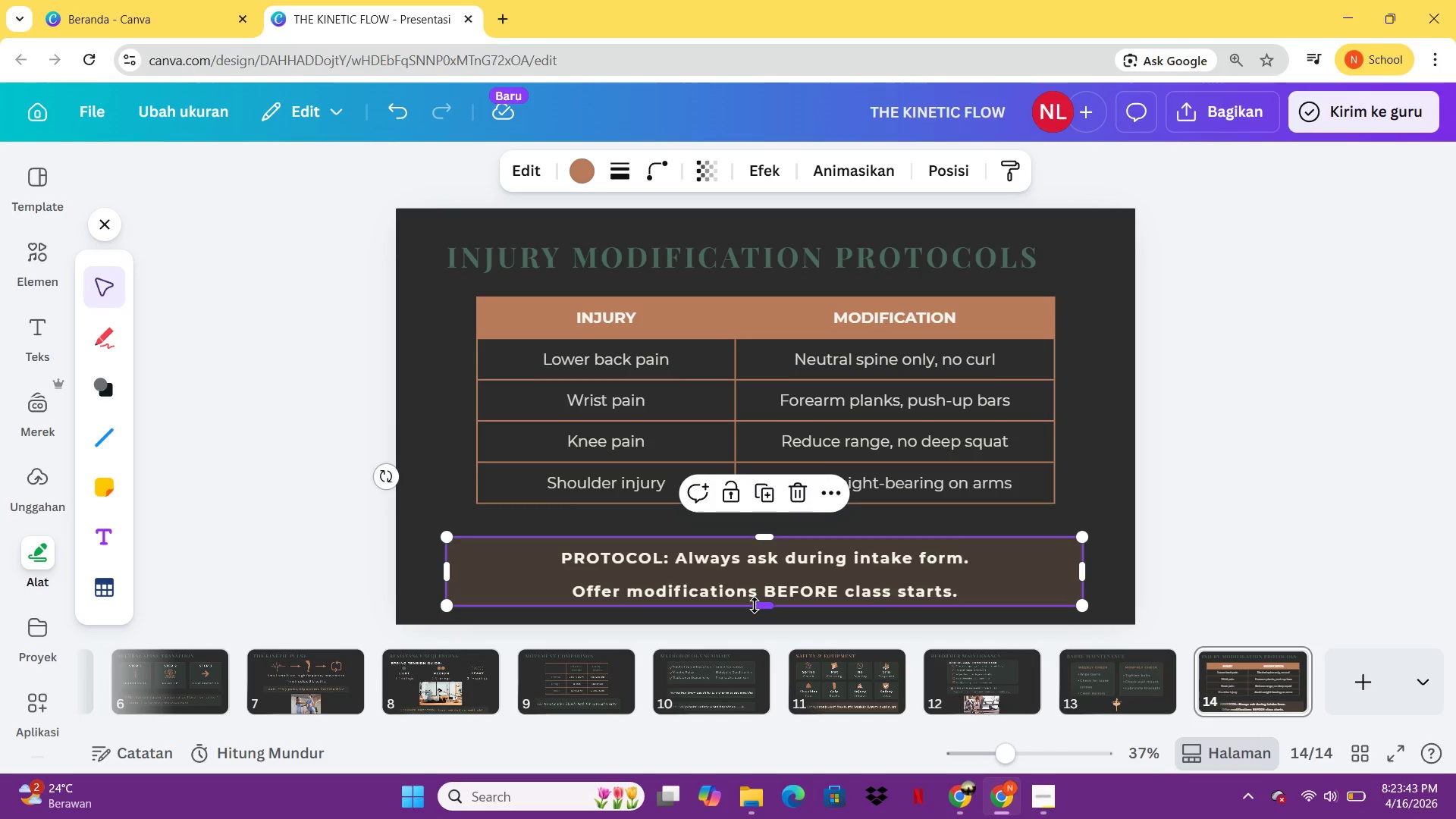 
left_click_drag(start_coordinate=[755, 605], to_coordinate=[755, 610])
 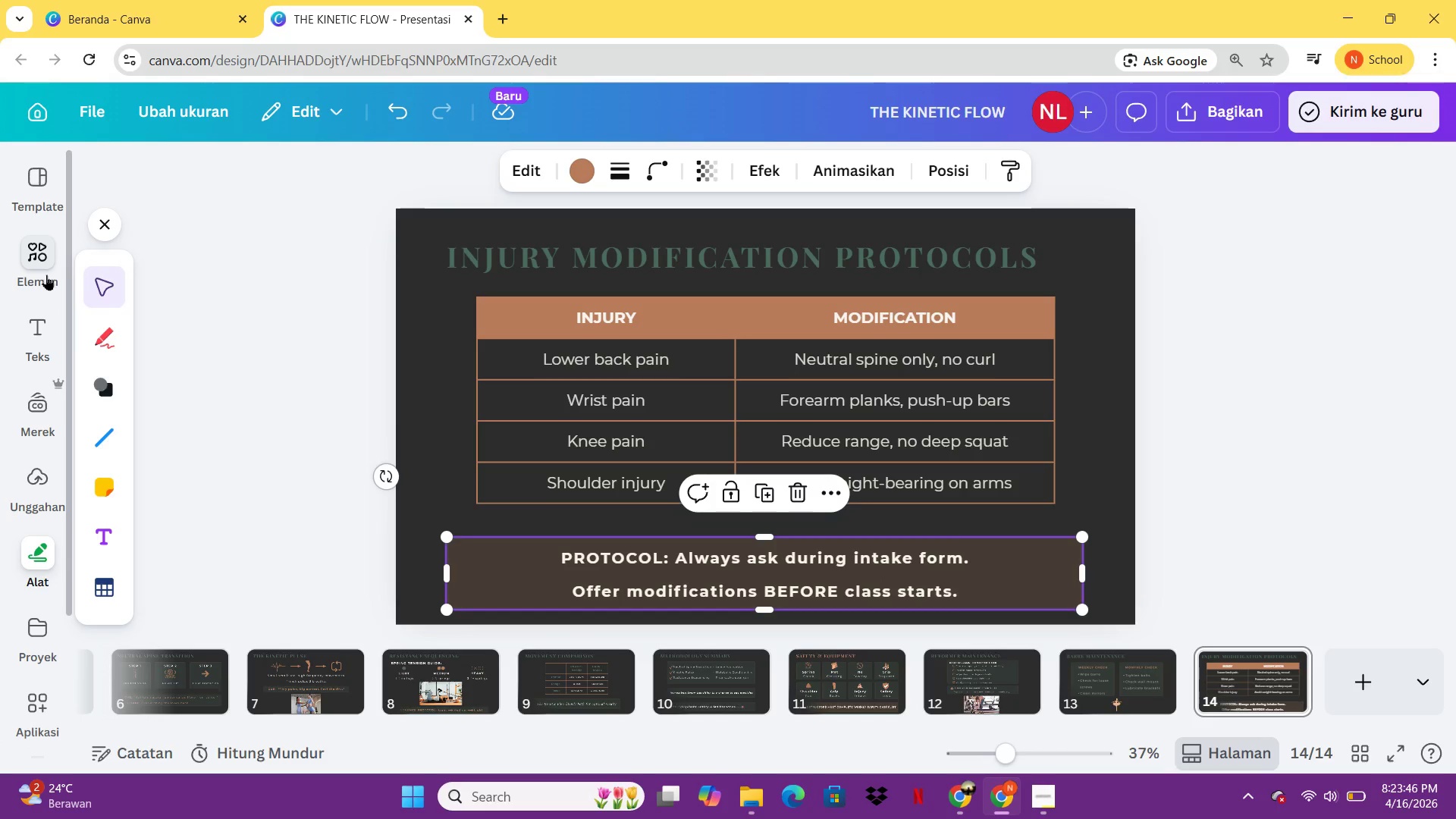 
left_click([46, 275])
 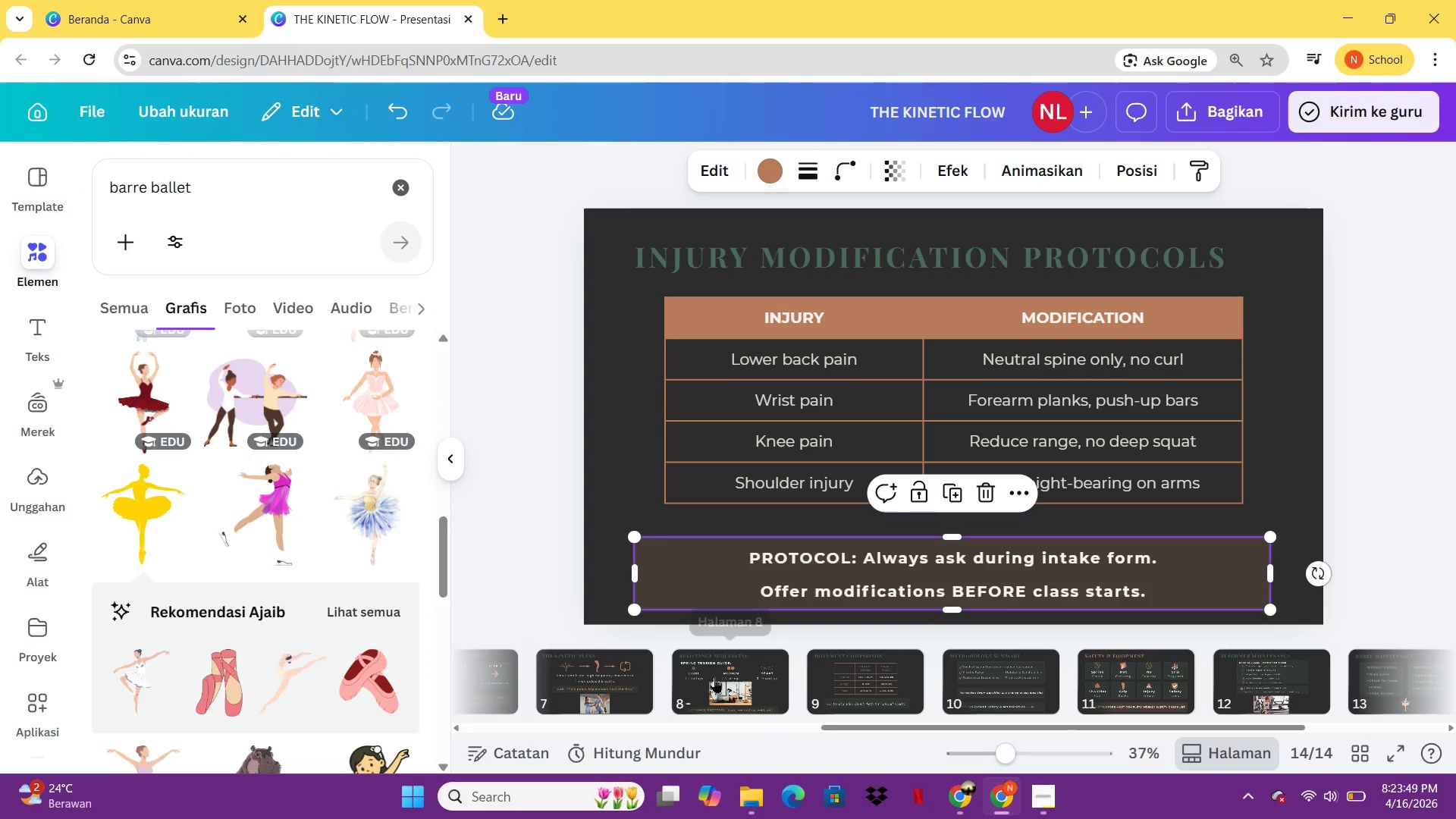 
left_click([1114, 682])
 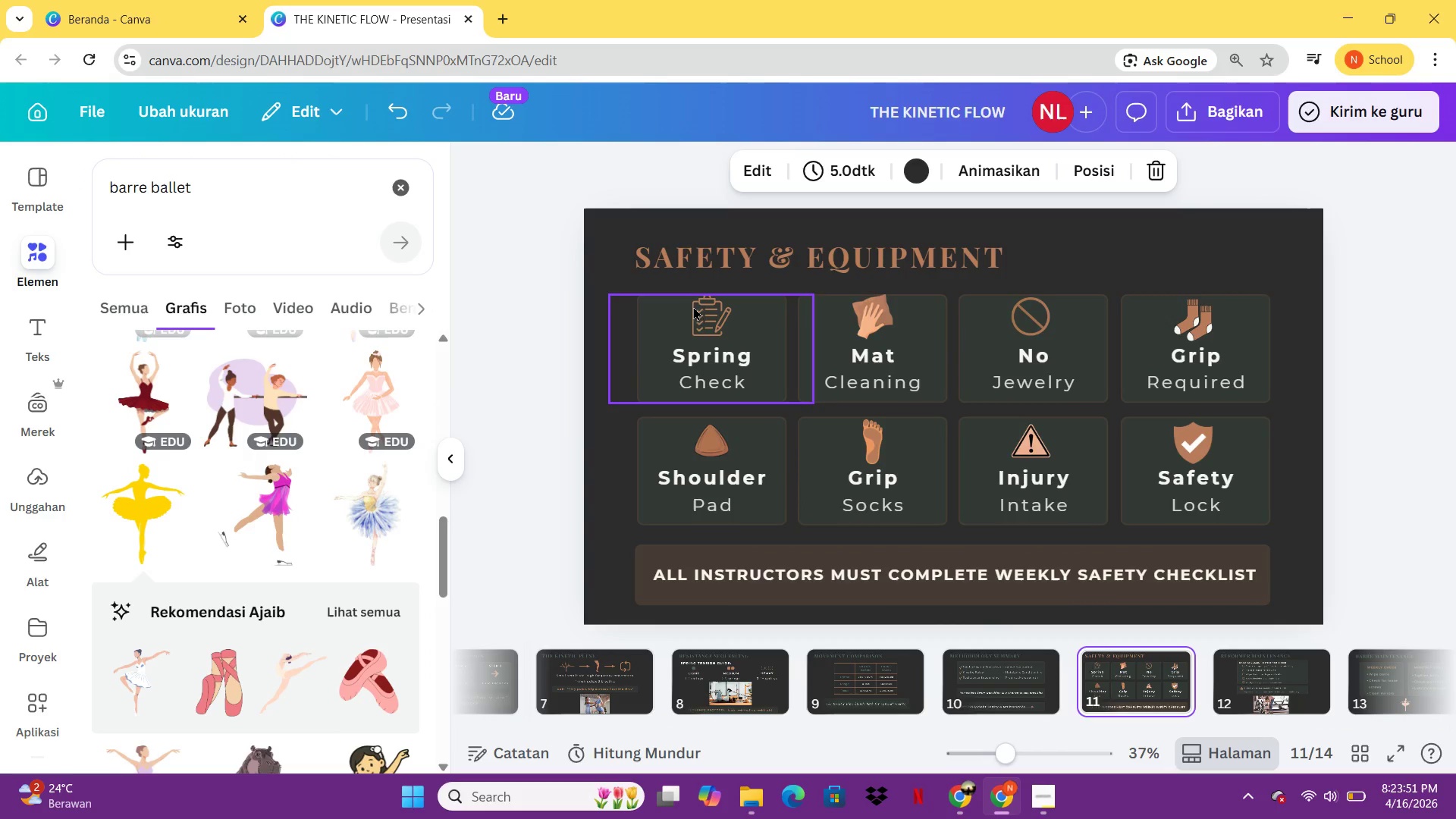 
left_click([721, 317])
 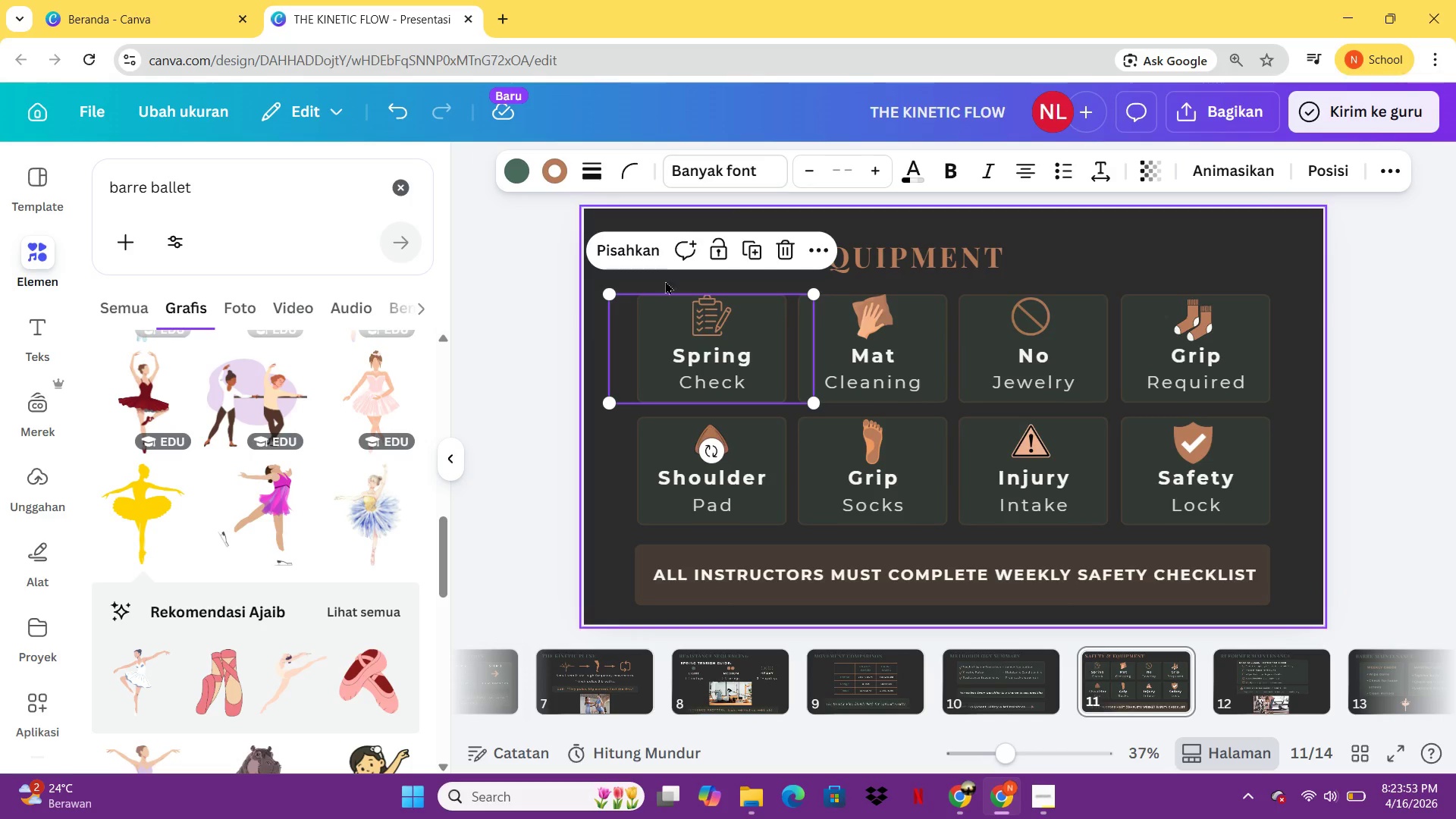 
left_click([651, 268])
 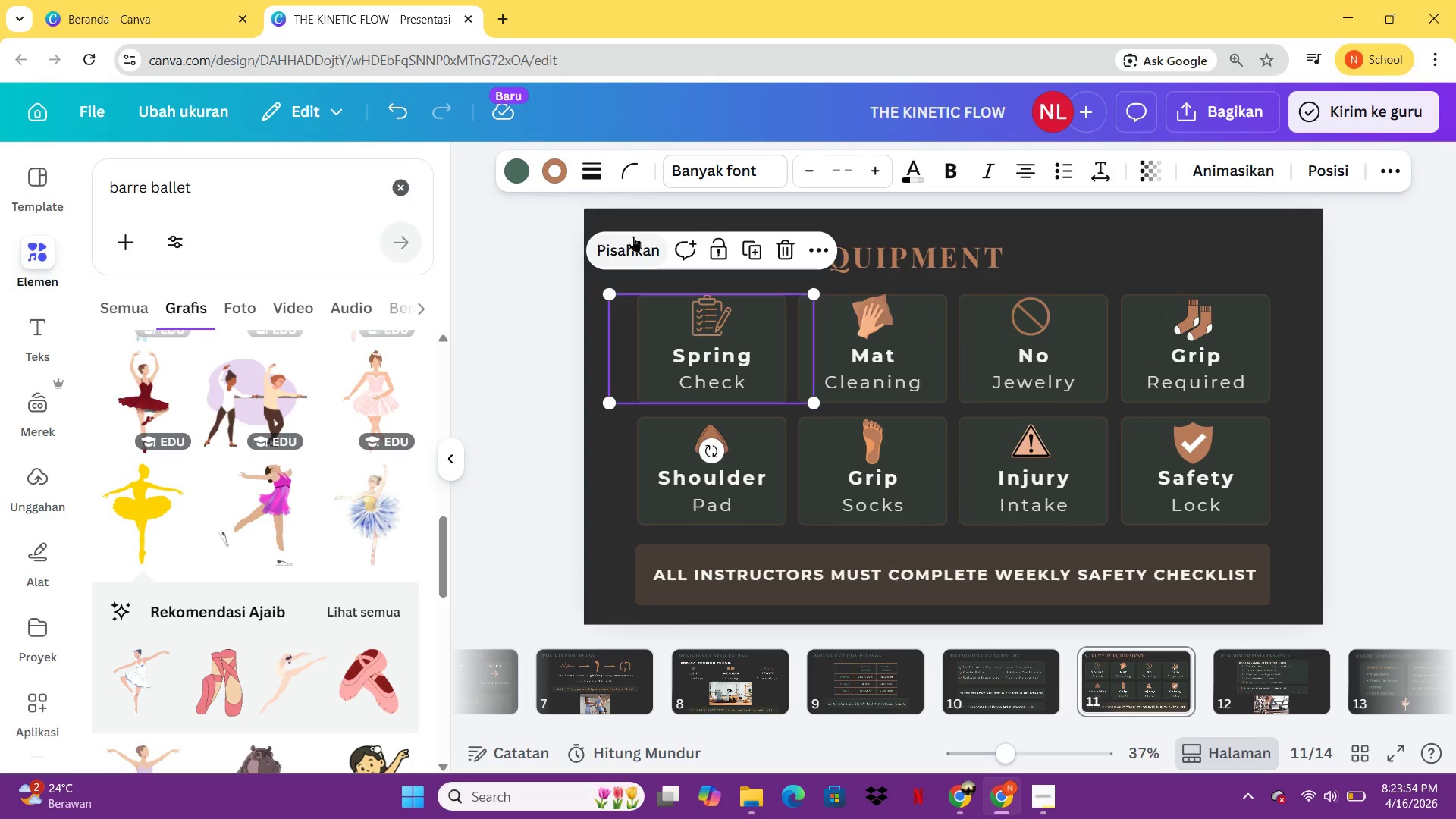 
left_click([633, 236])
 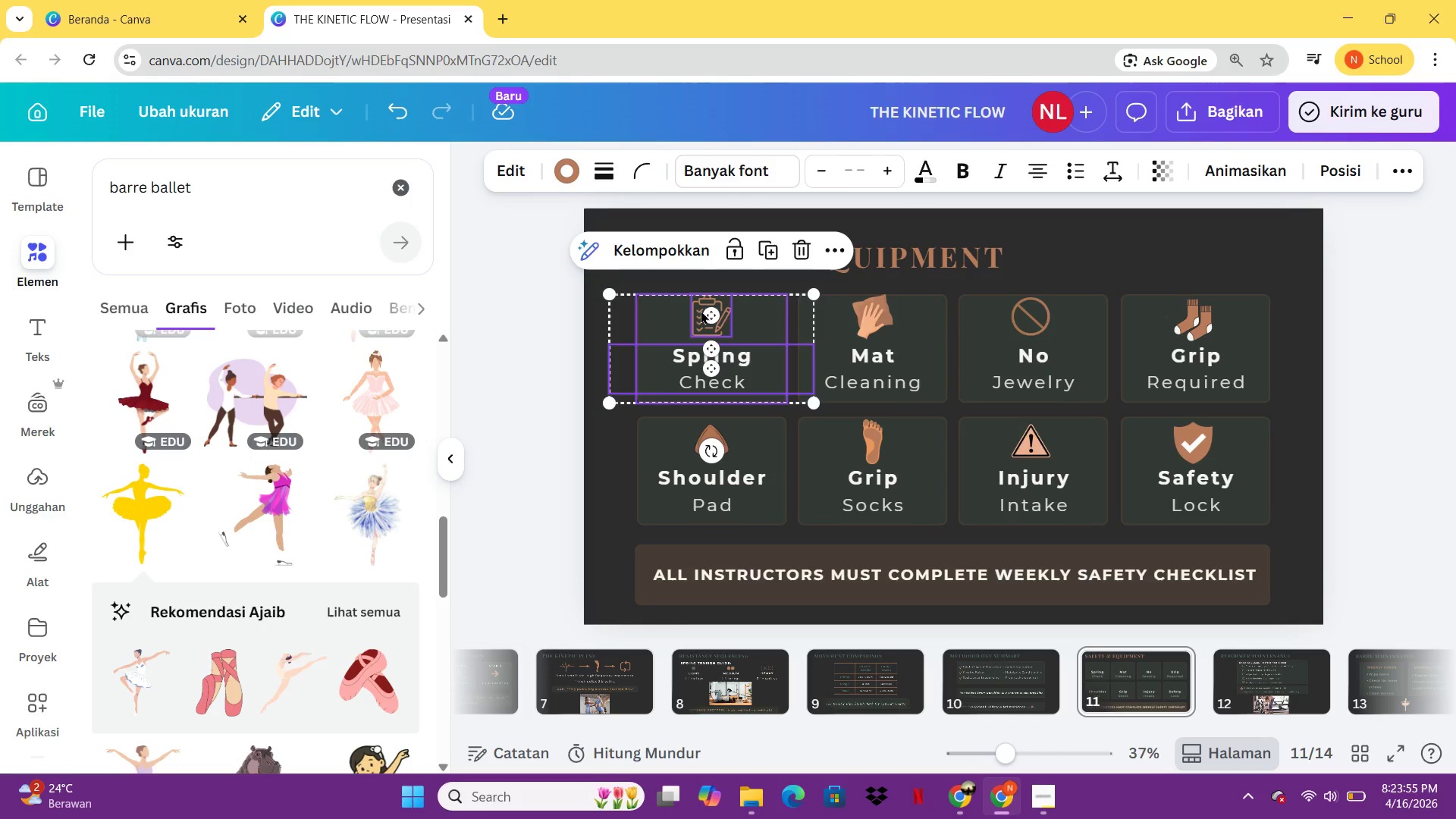 
left_click([701, 310])
 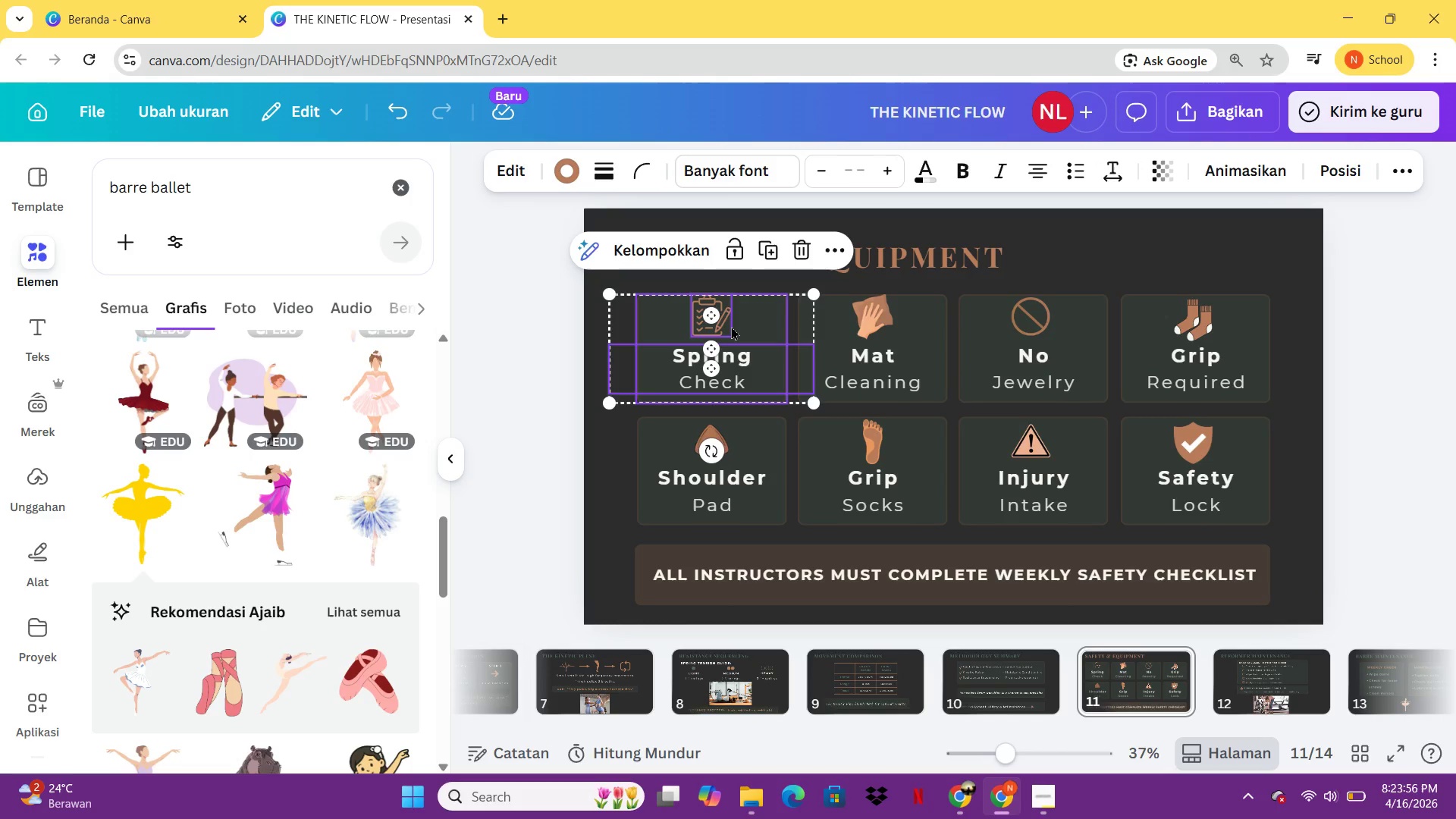 
left_click([731, 326])
 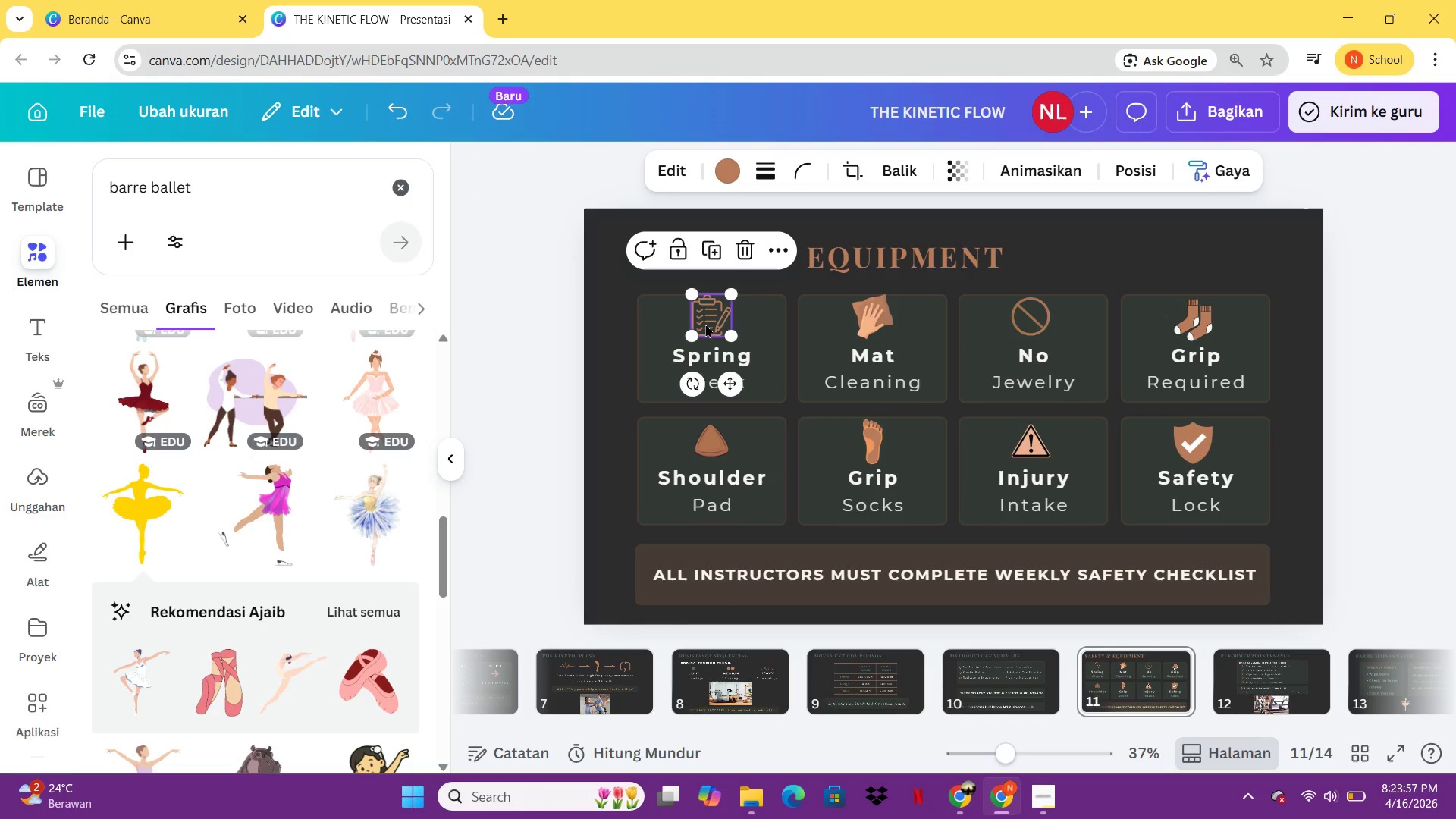 
key(Control+C)
 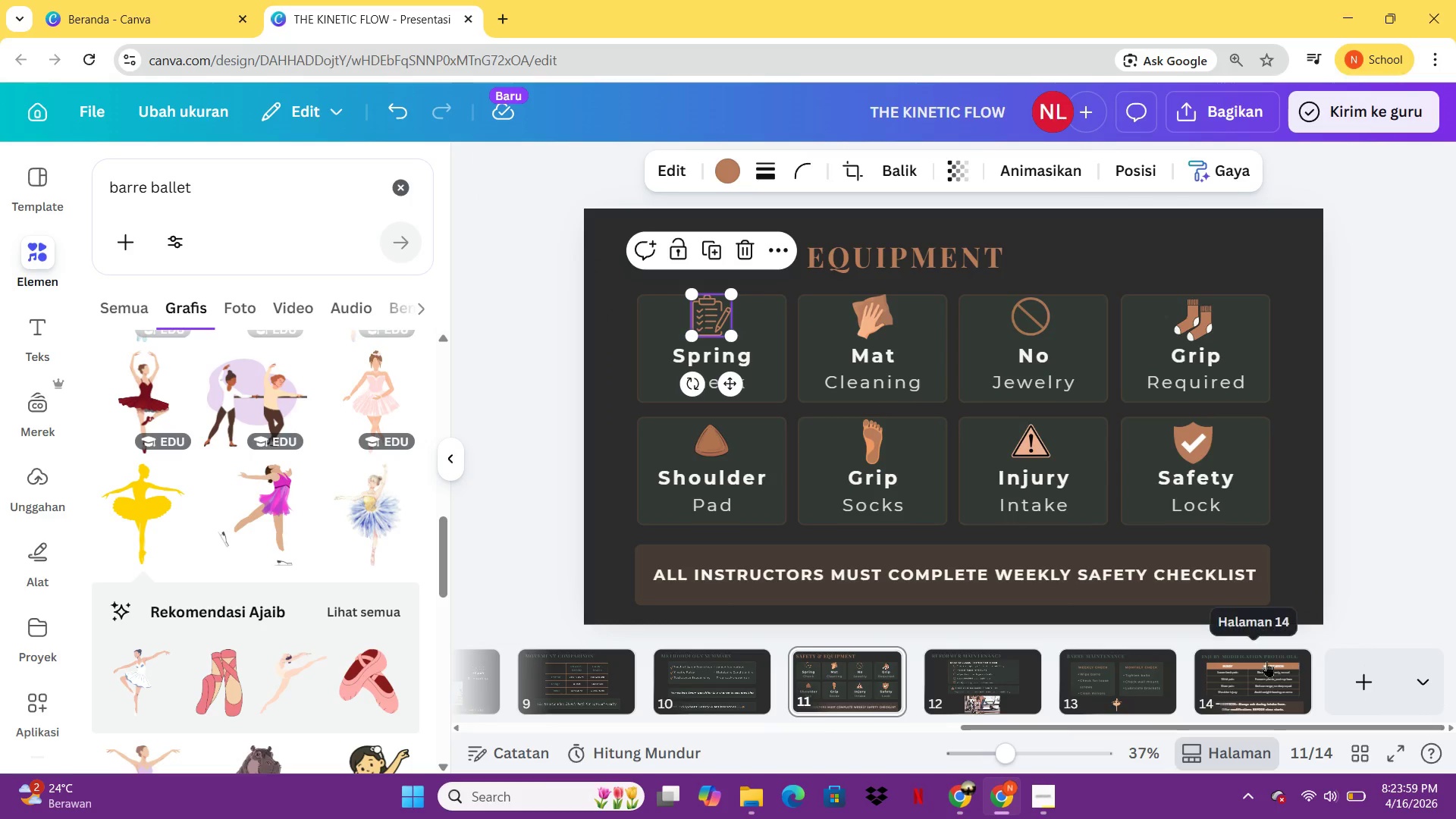 
left_click([1231, 666])
 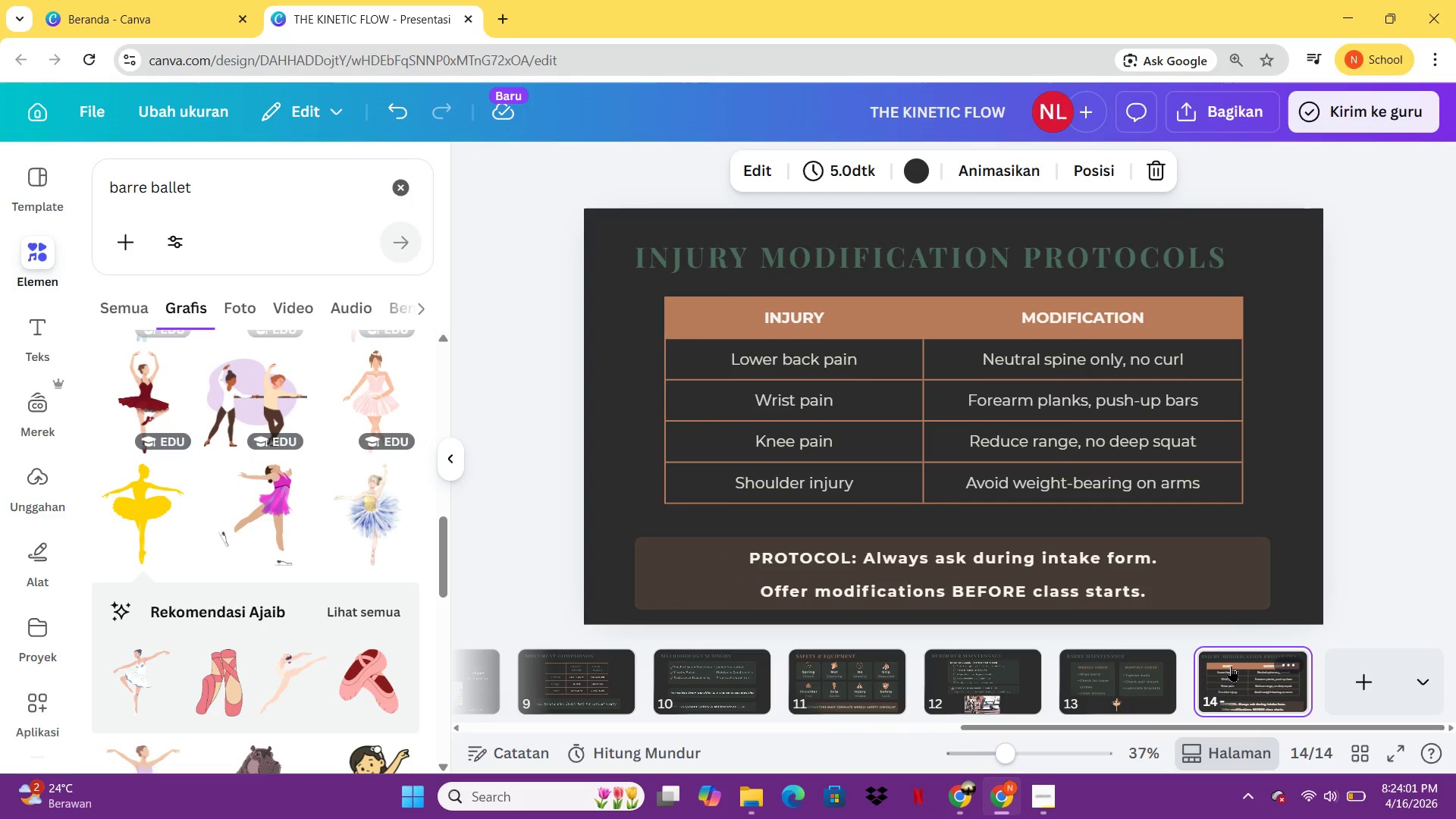 
key(Control+V)
 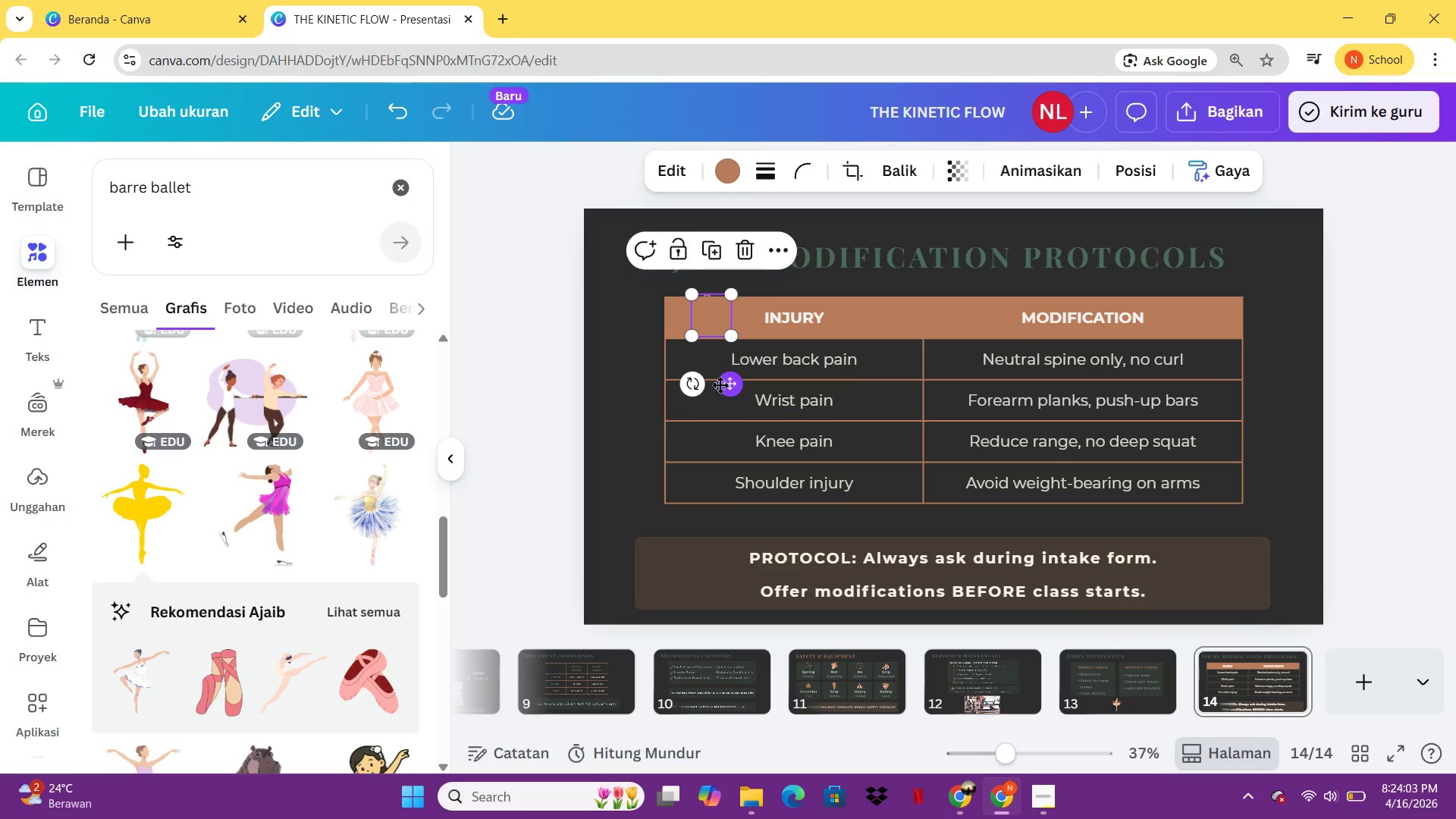 
left_click_drag(start_coordinate=[720, 384], to_coordinate=[720, 637])
 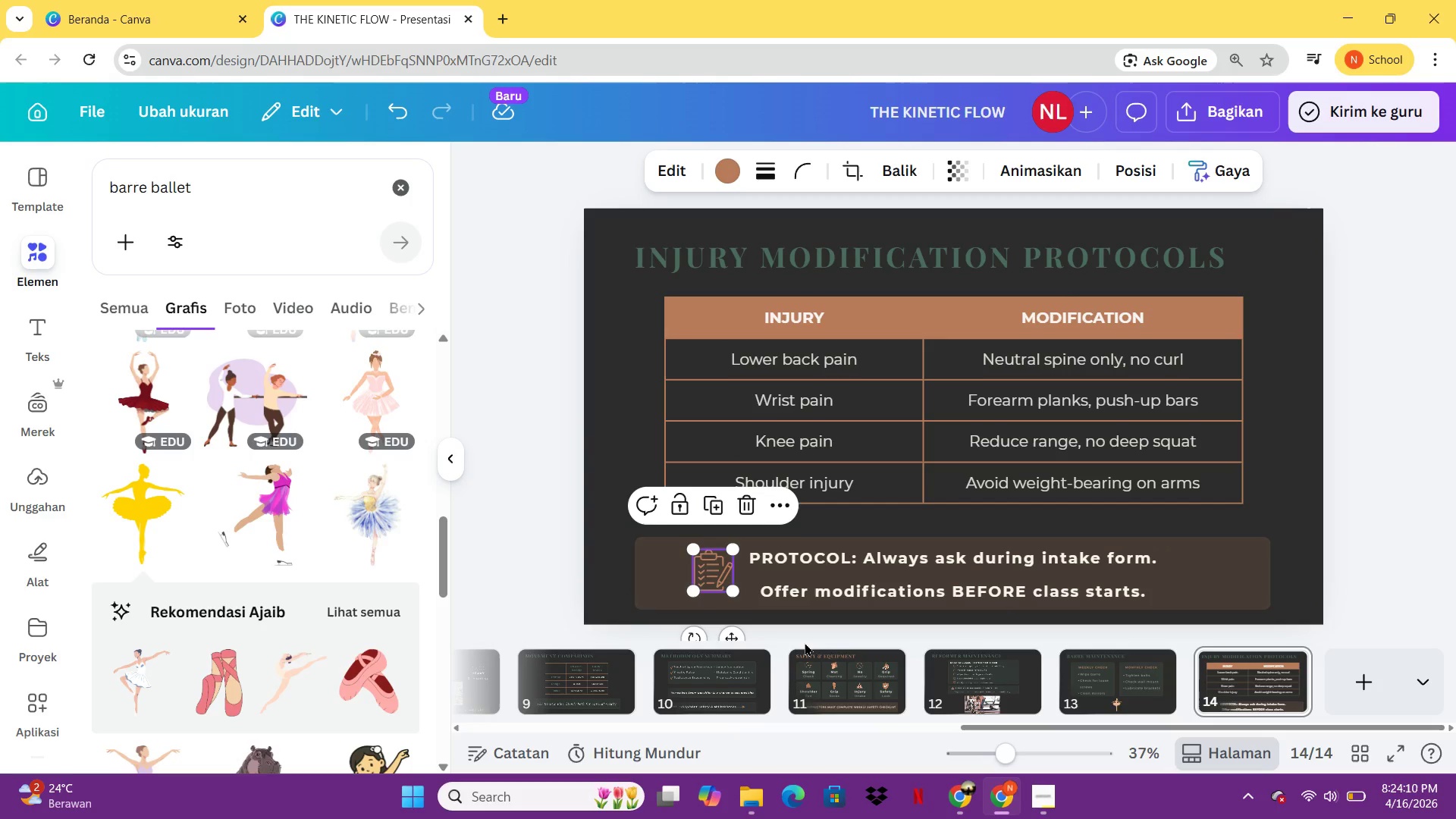 
wait(6.36)
 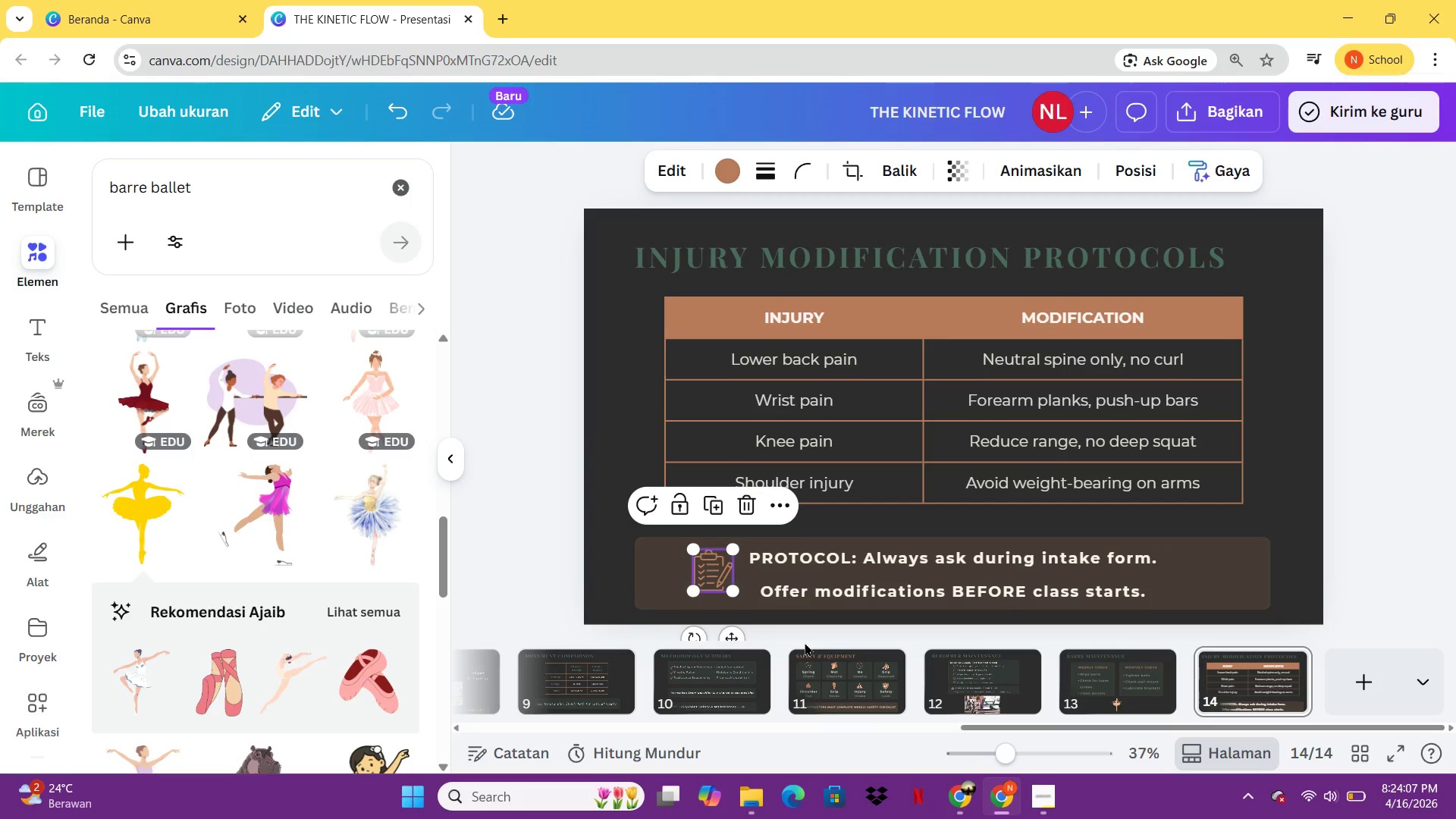 
left_click([670, 560])
 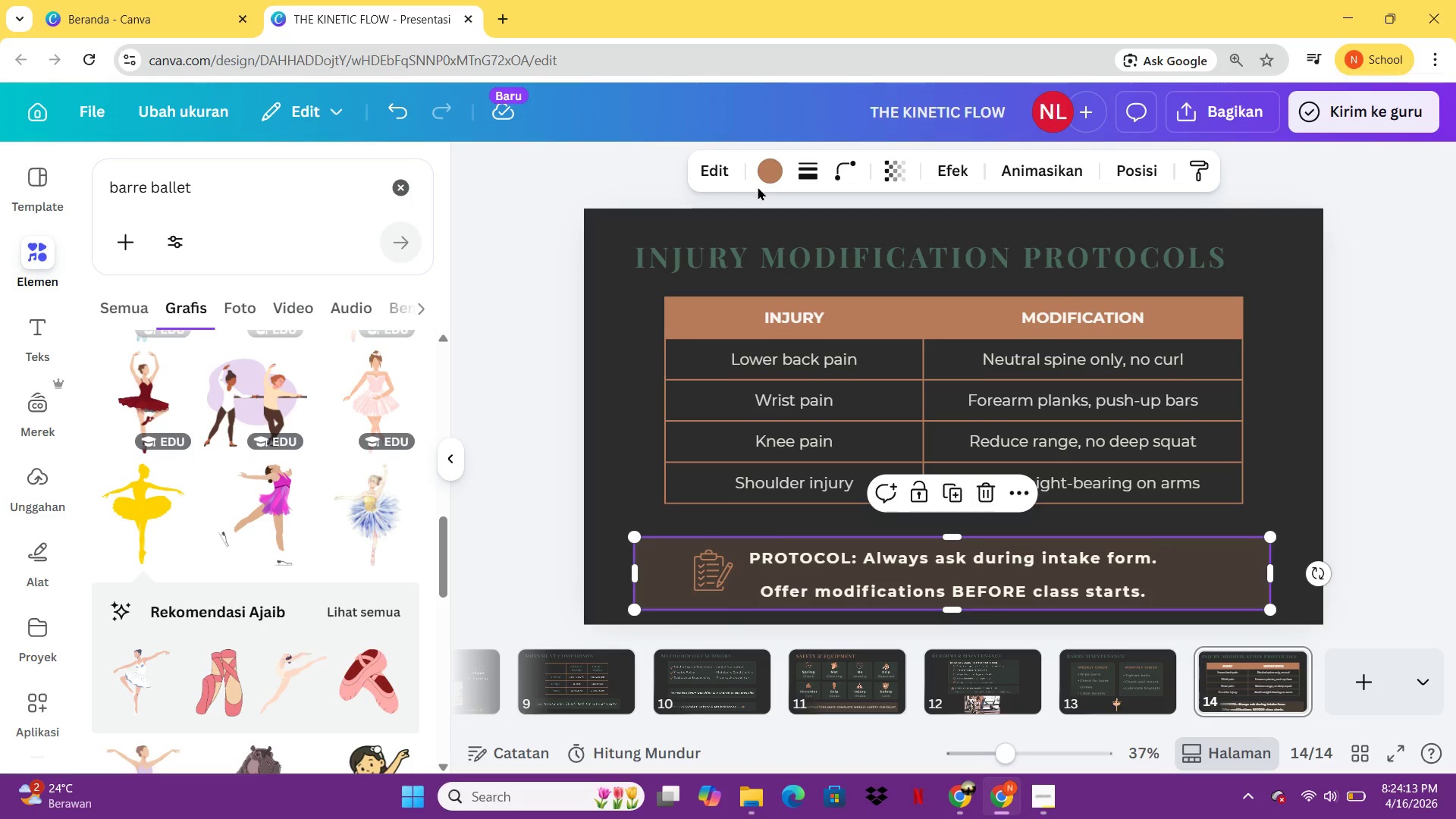 
left_click([764, 182])
 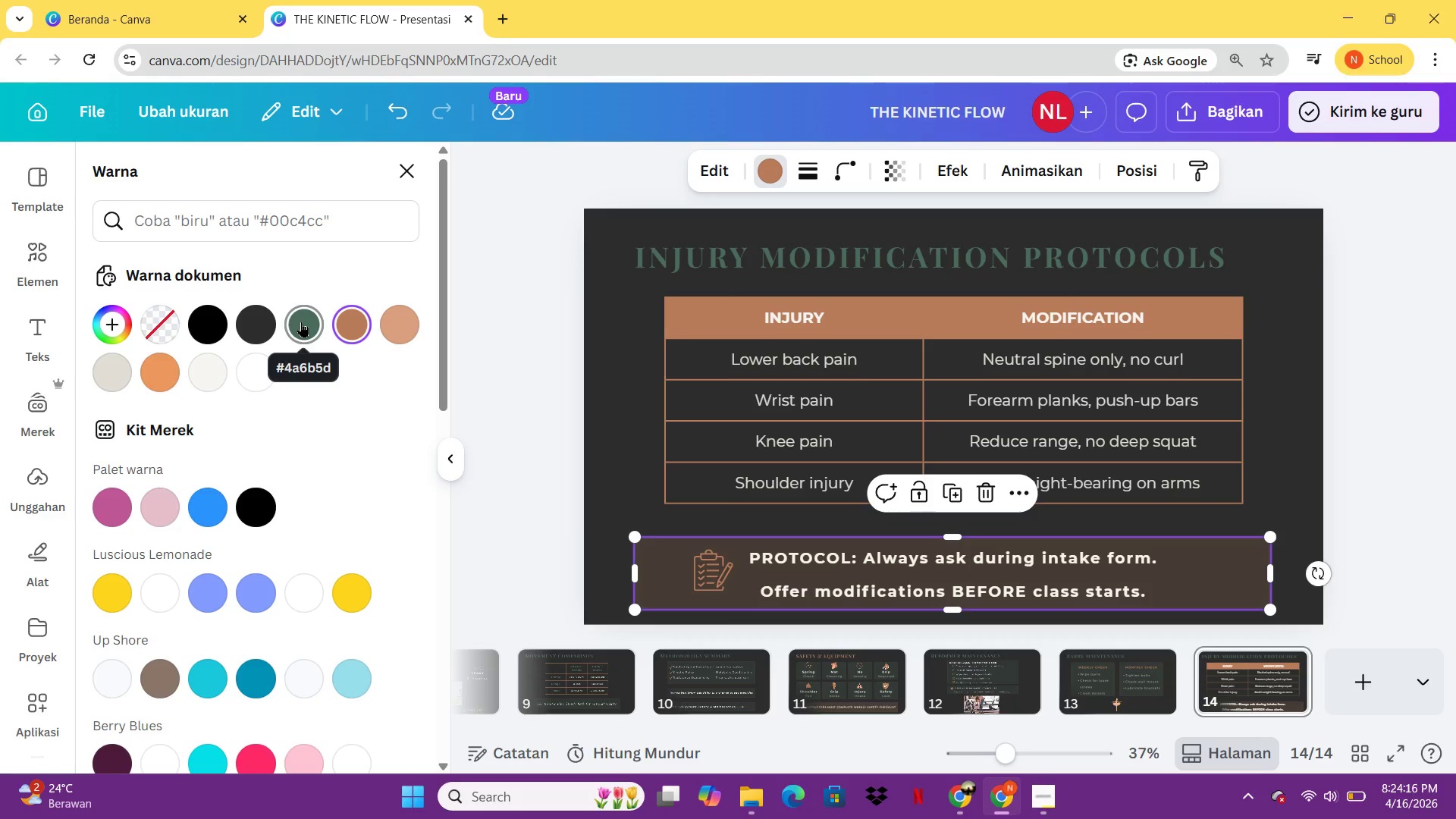 
left_click([301, 322])
 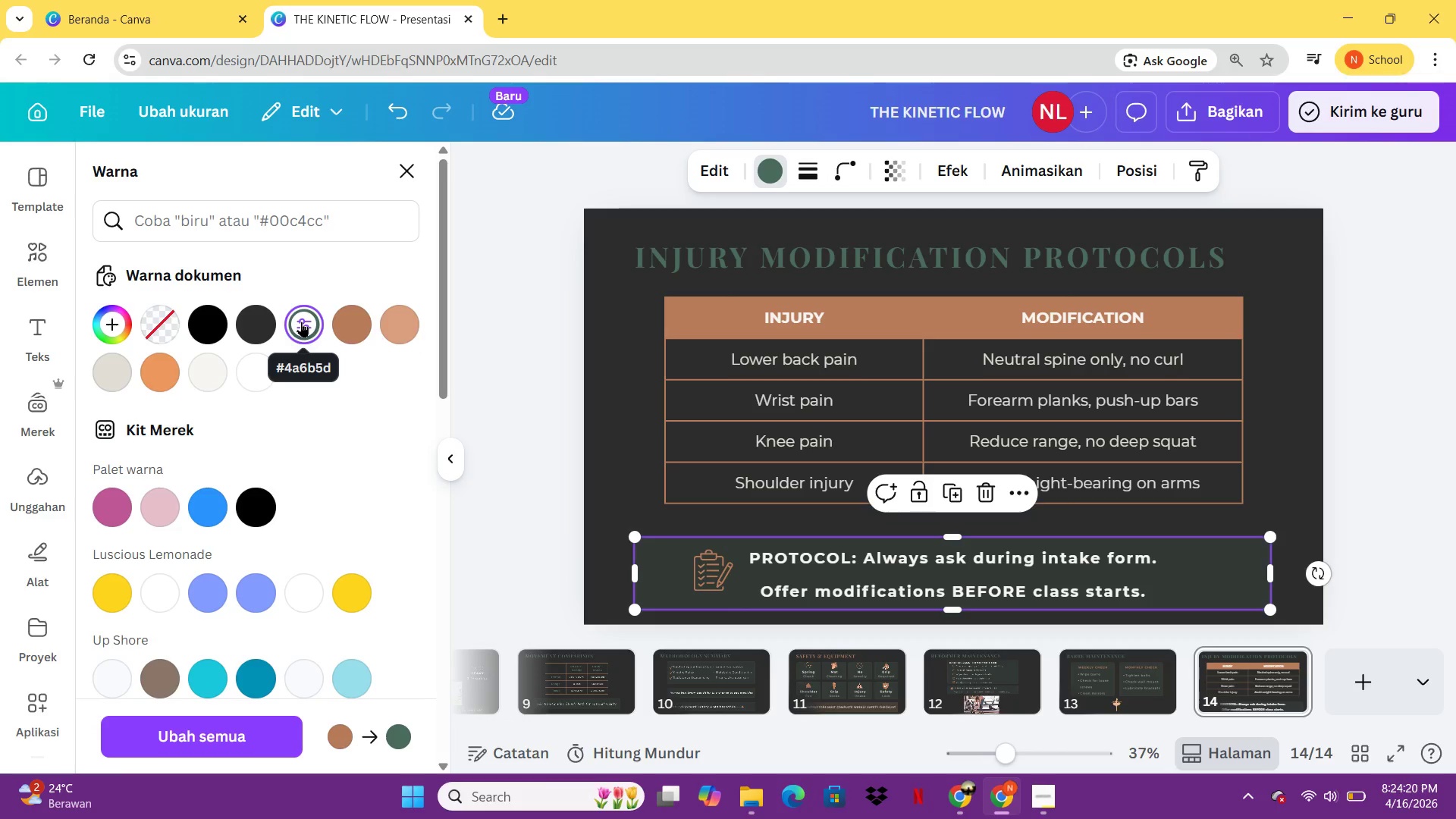 
wait(5.41)
 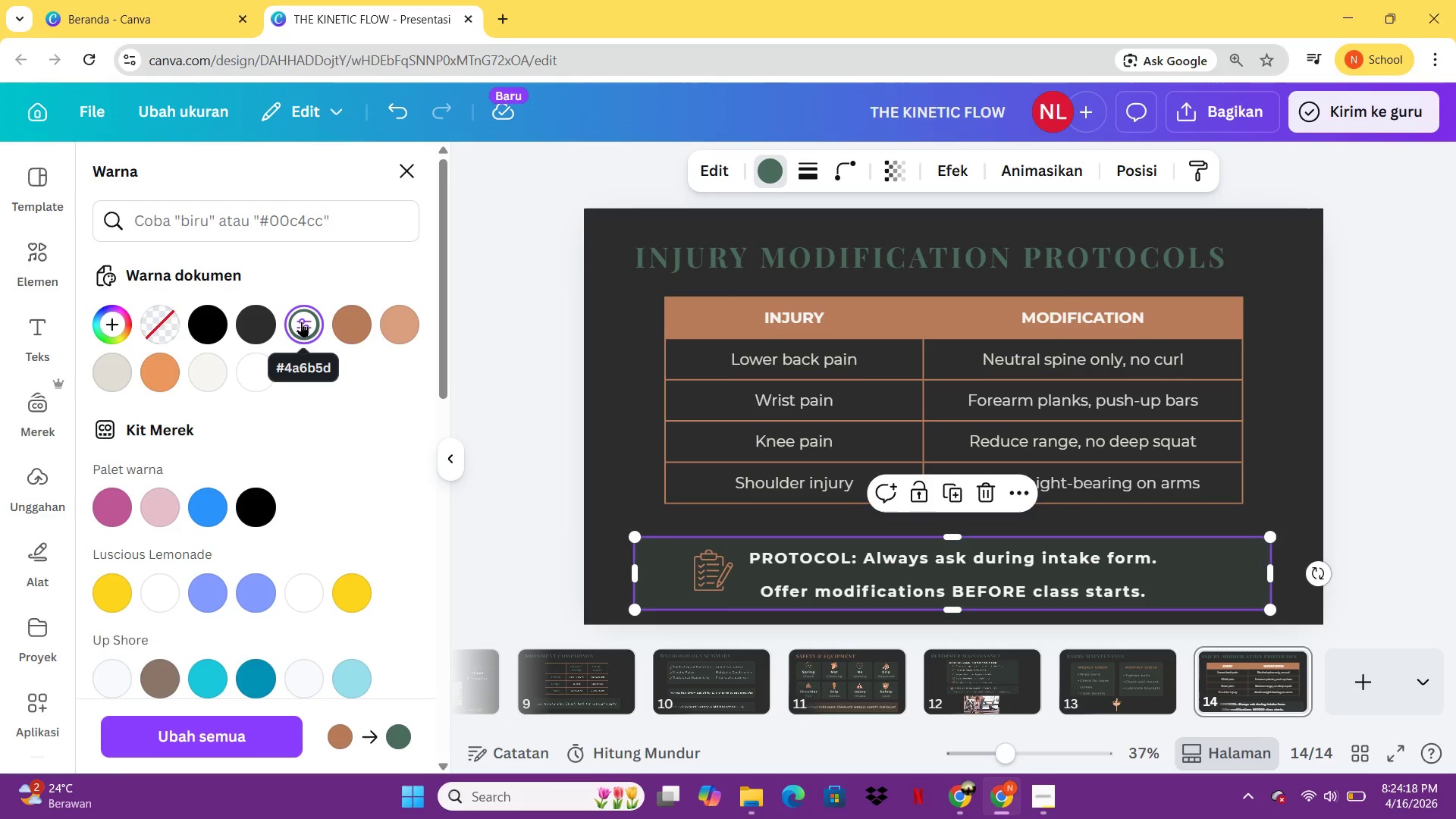 
left_click([611, 382])
 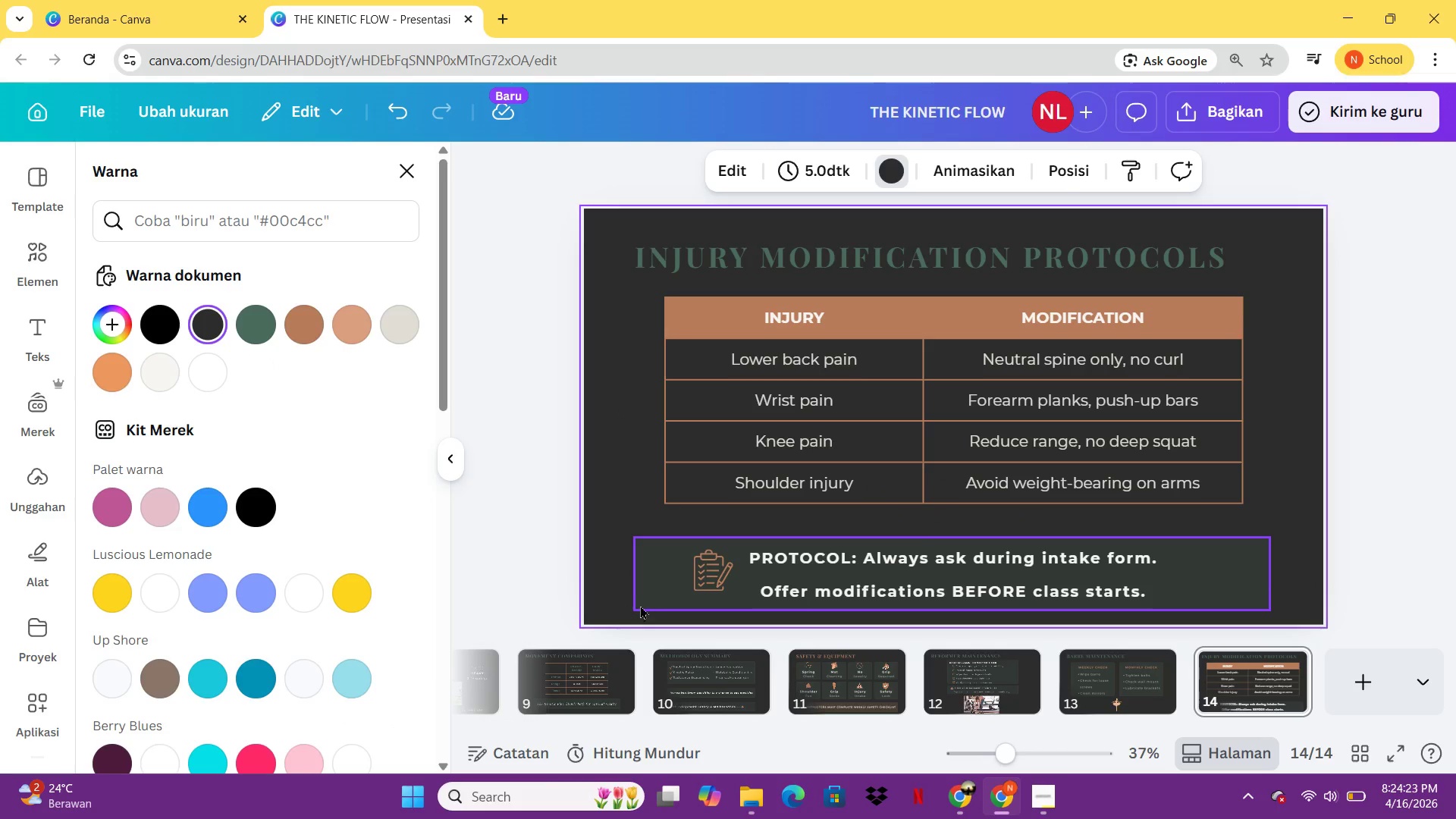 
left_click([640, 604])
 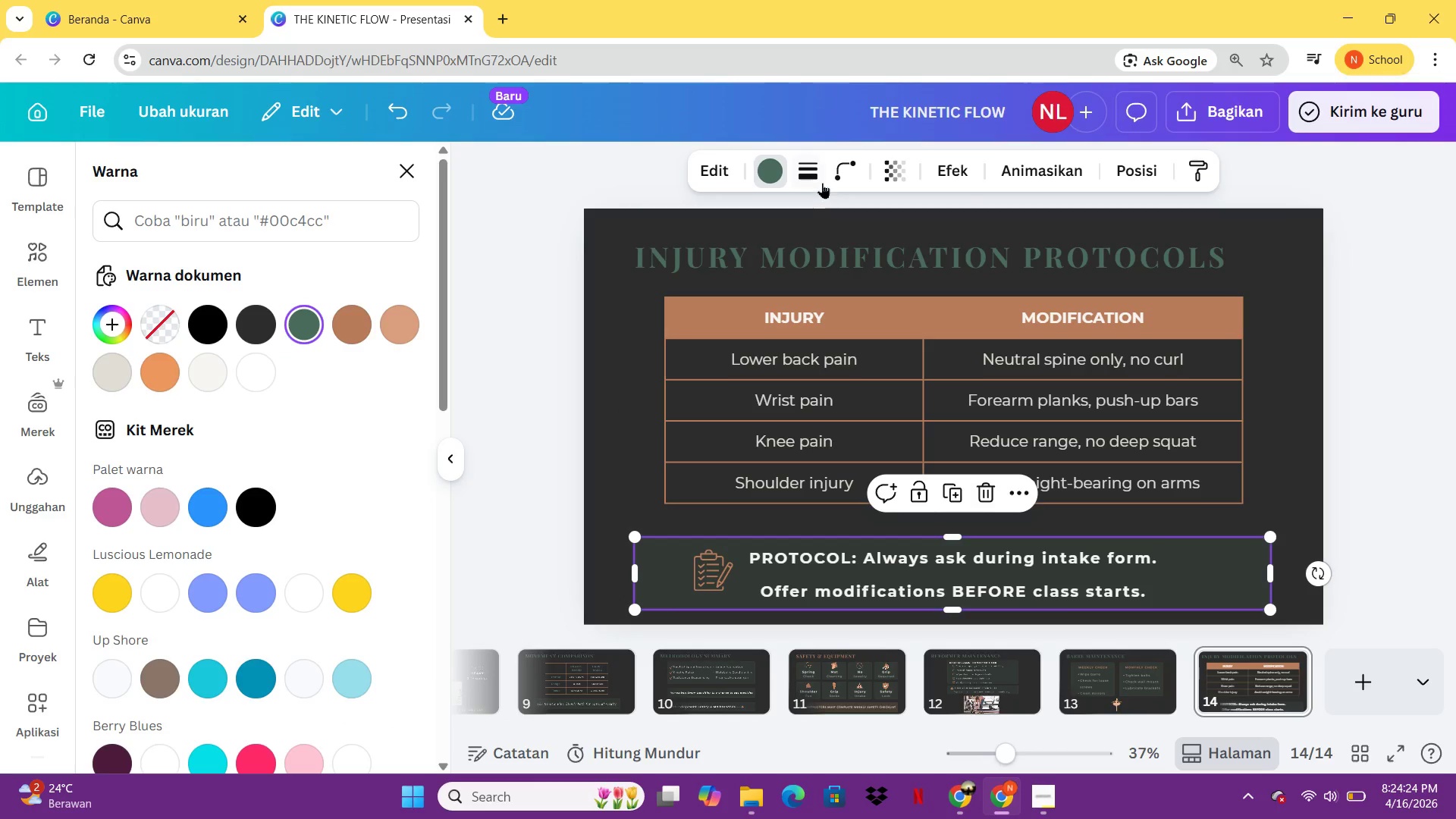 
left_click([821, 183])
 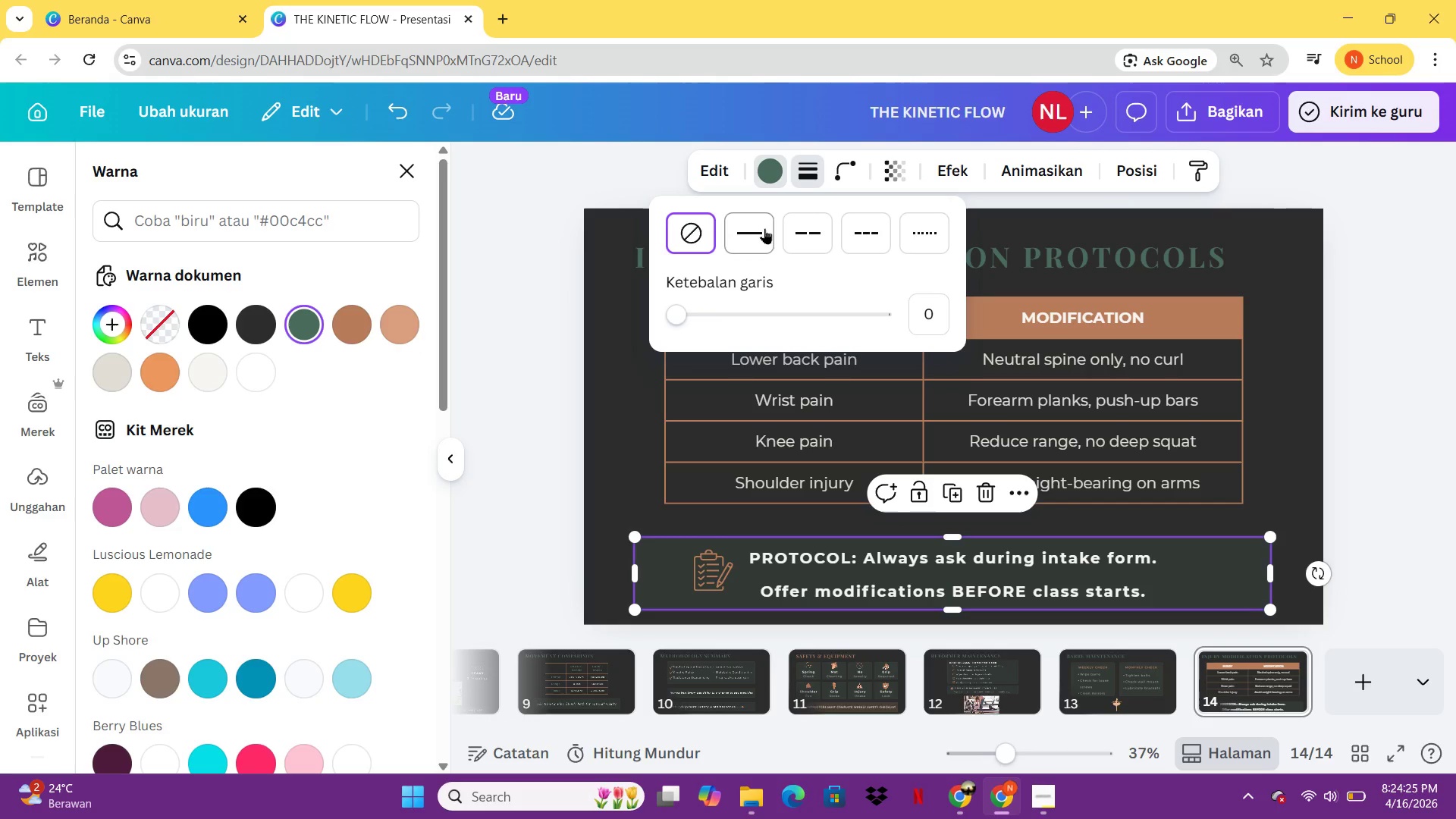 
left_click([765, 228])
 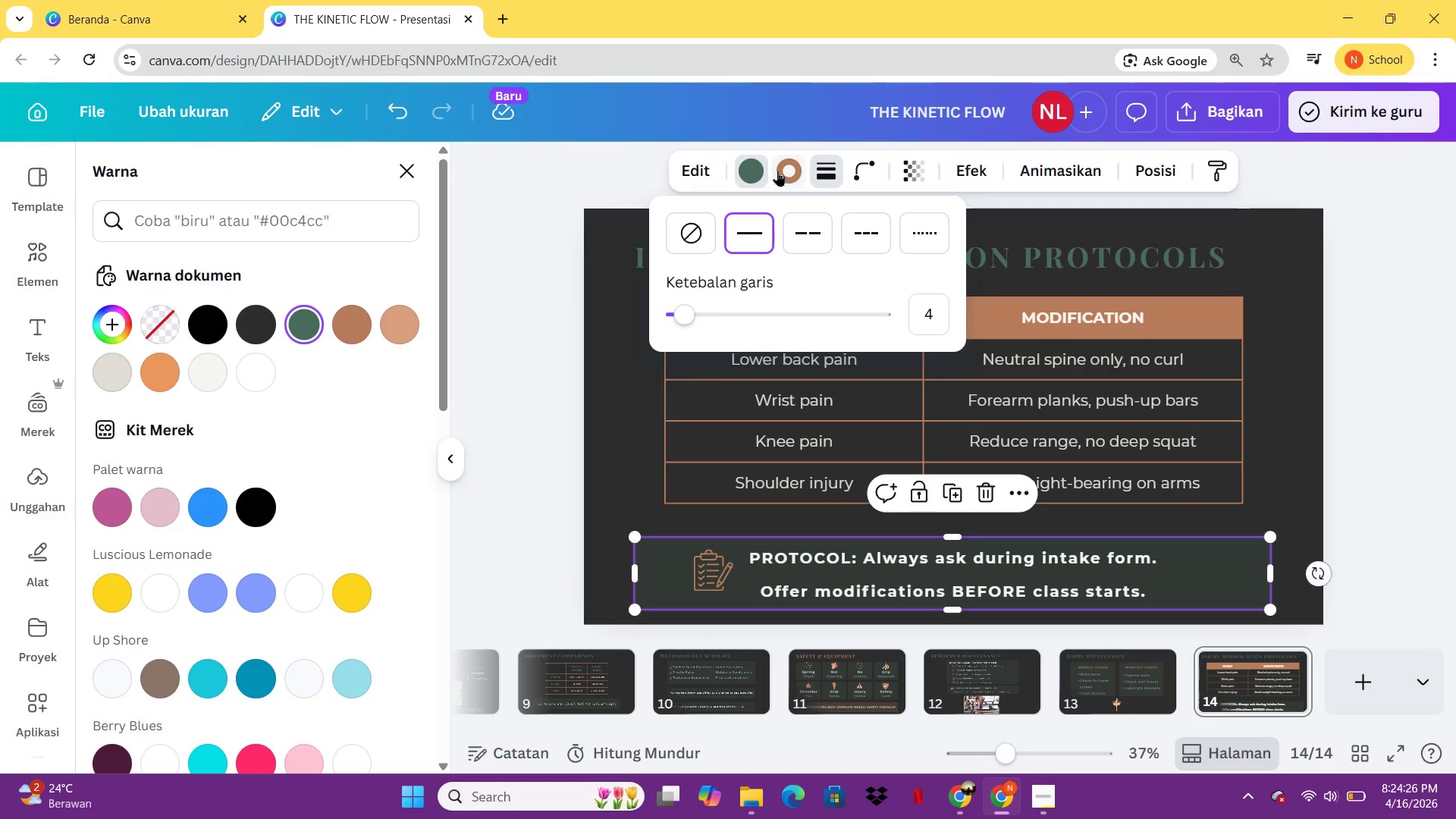 
left_click([777, 171])
 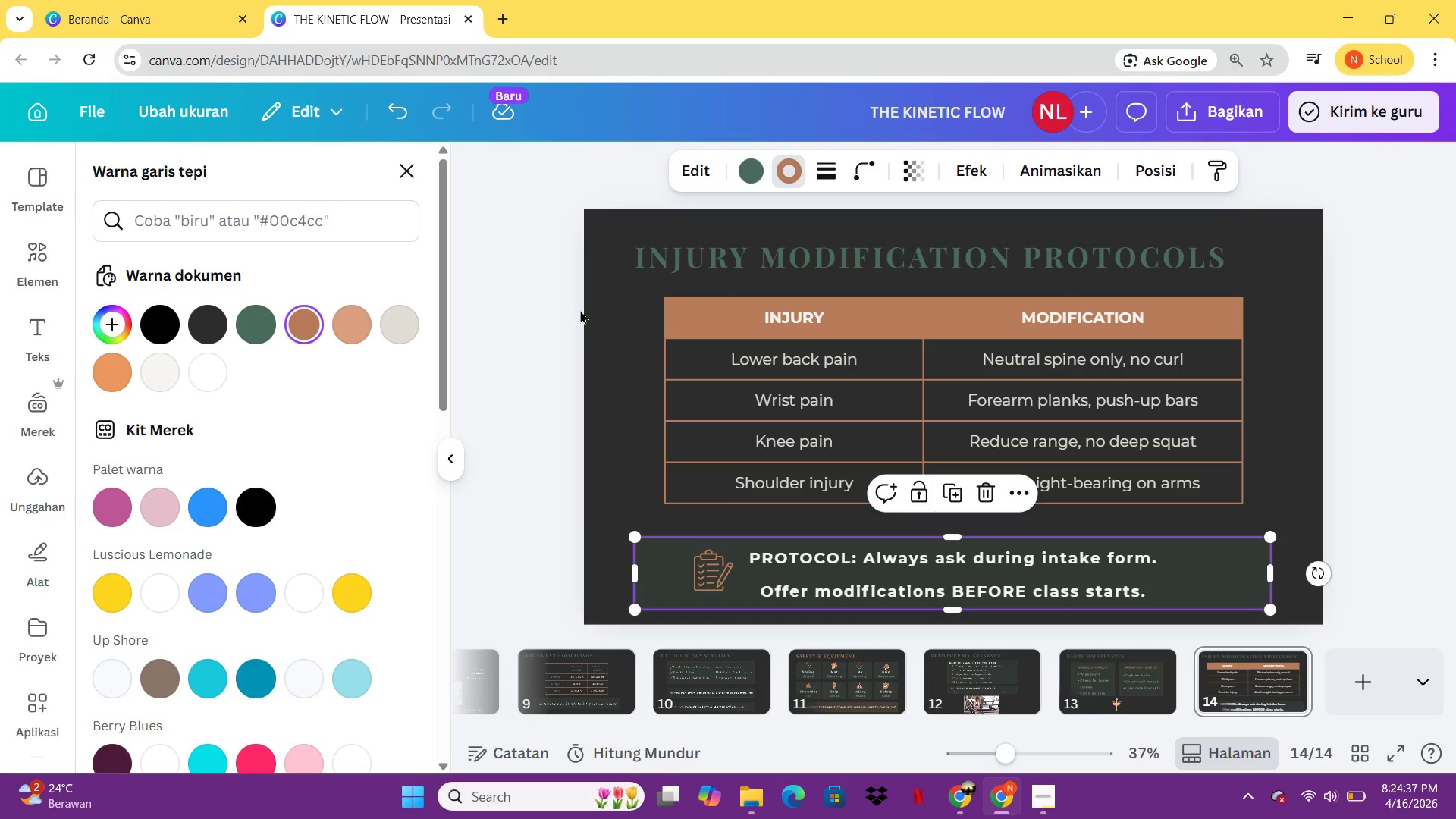 
wait(15.61)
 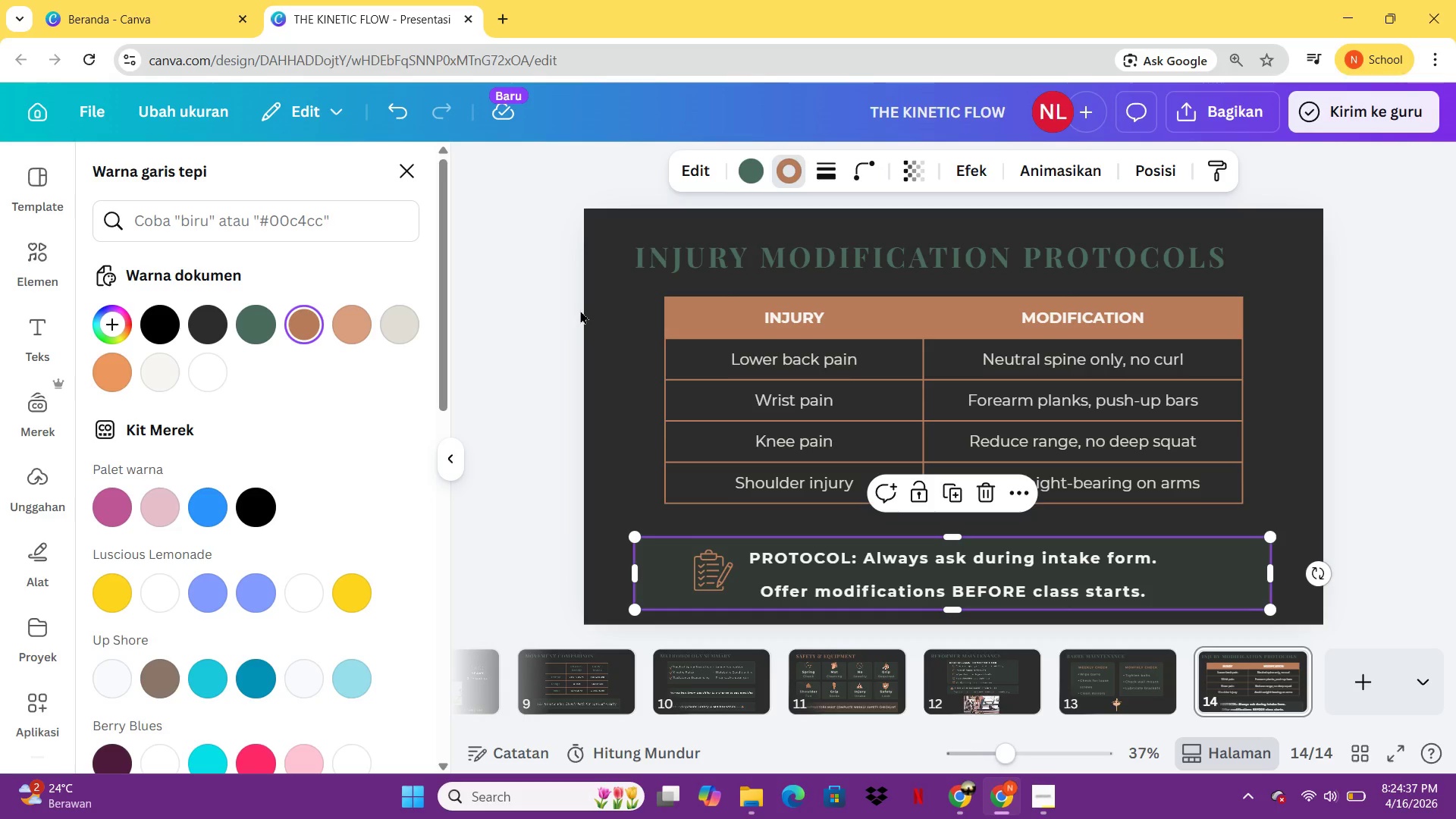 
left_click([874, 572])
 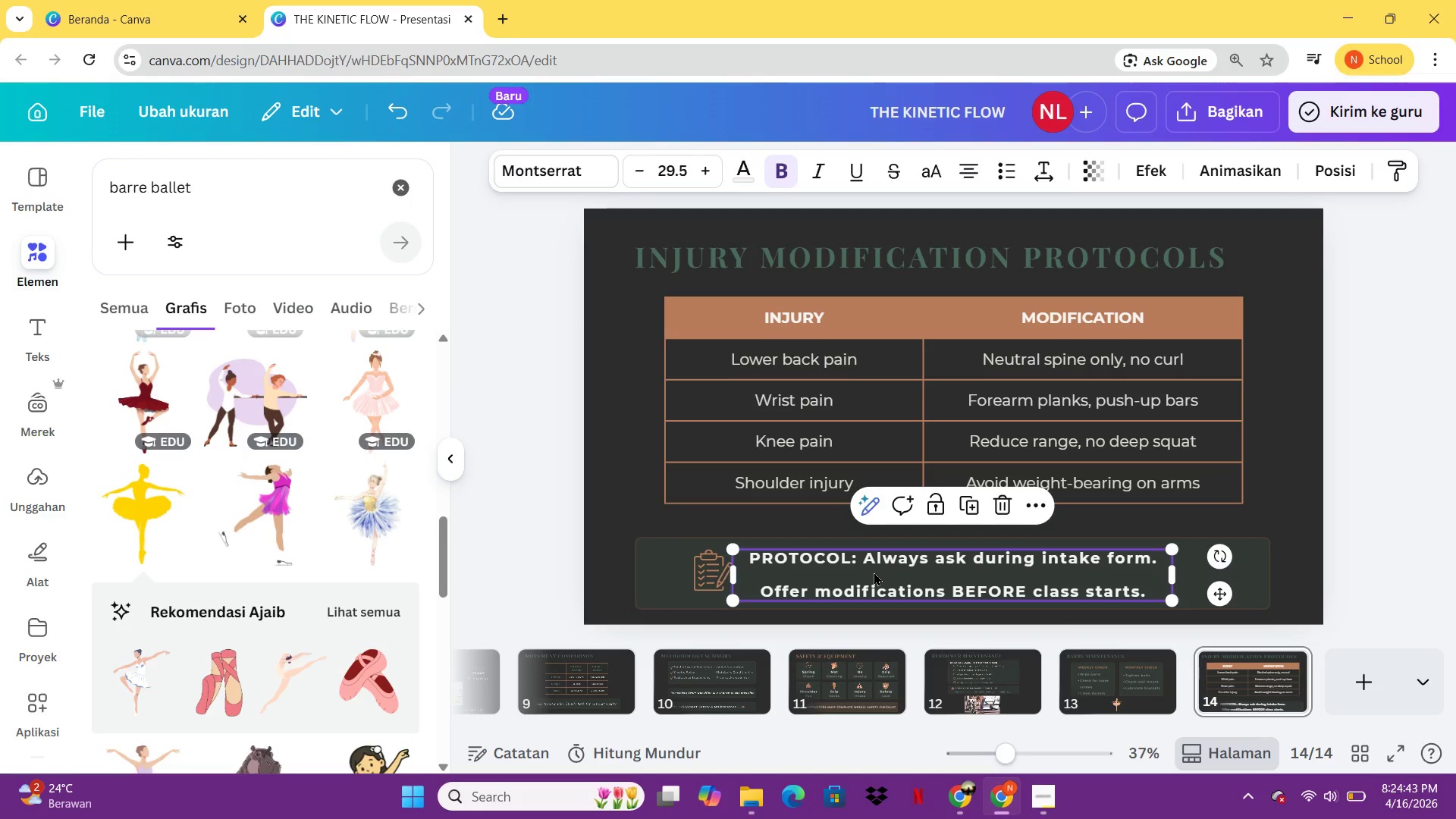 
key(Control+I)
 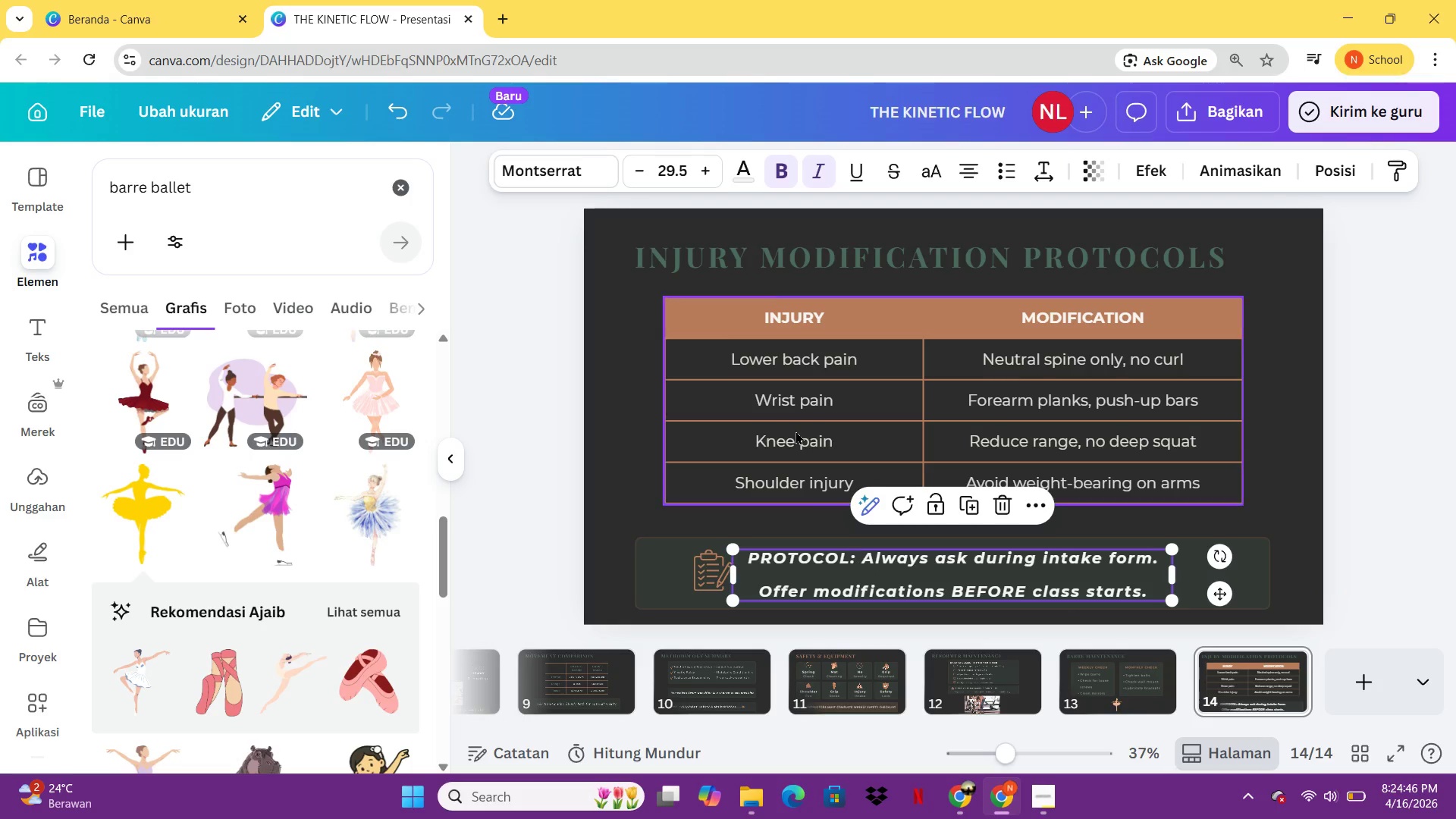 
left_click([742, 167])
 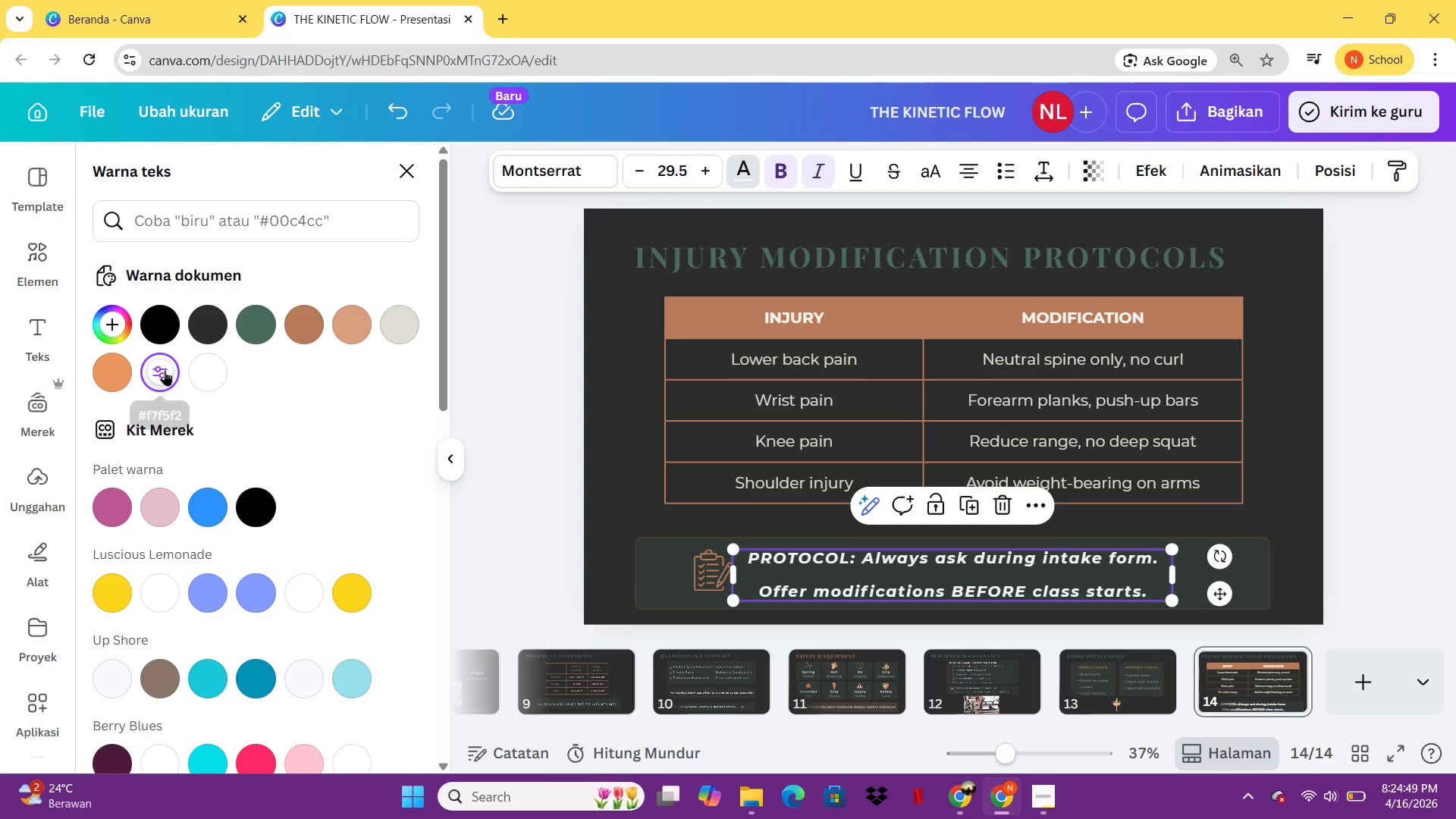 
left_click([165, 370])
 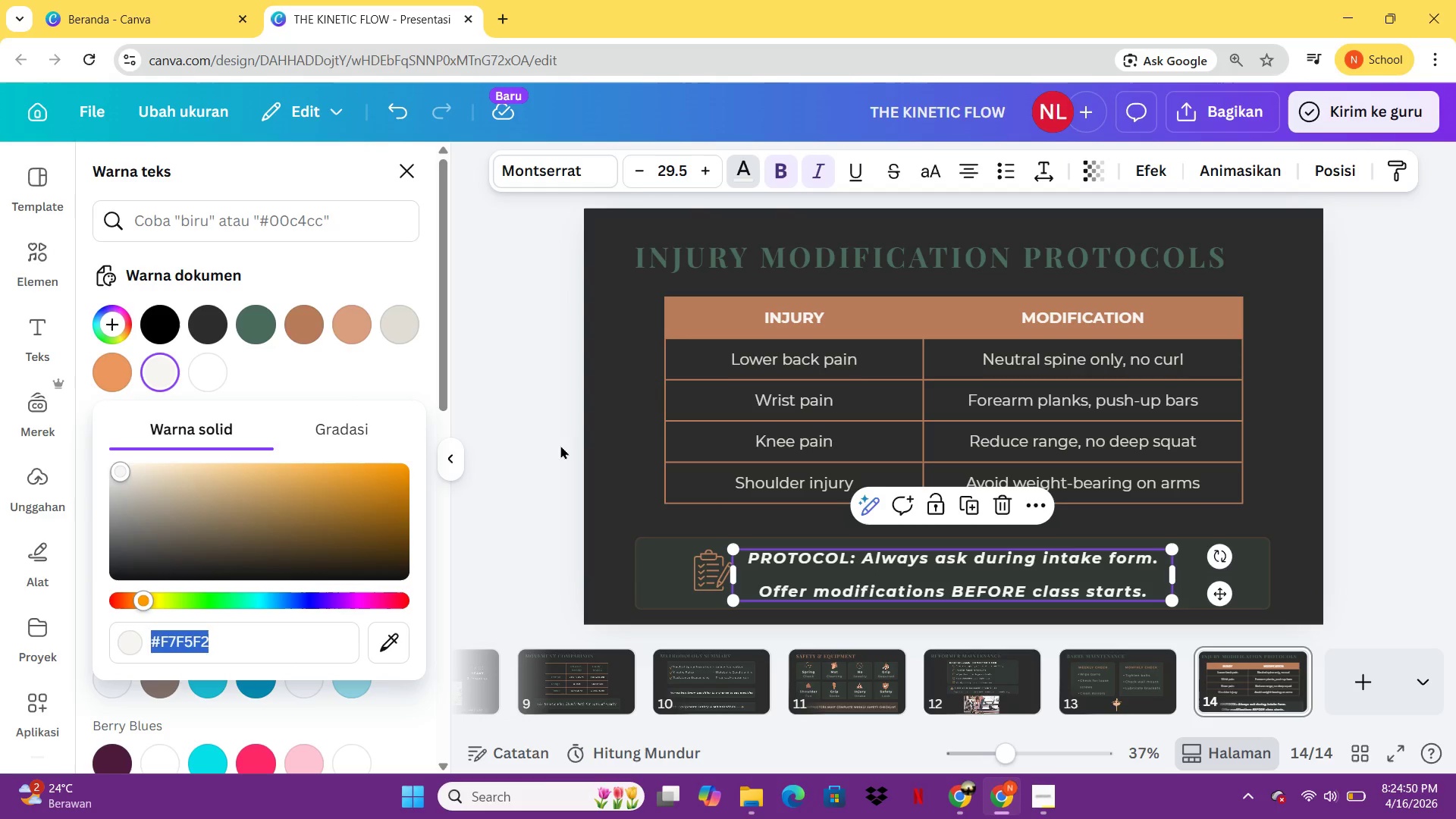 
left_click([563, 444])
 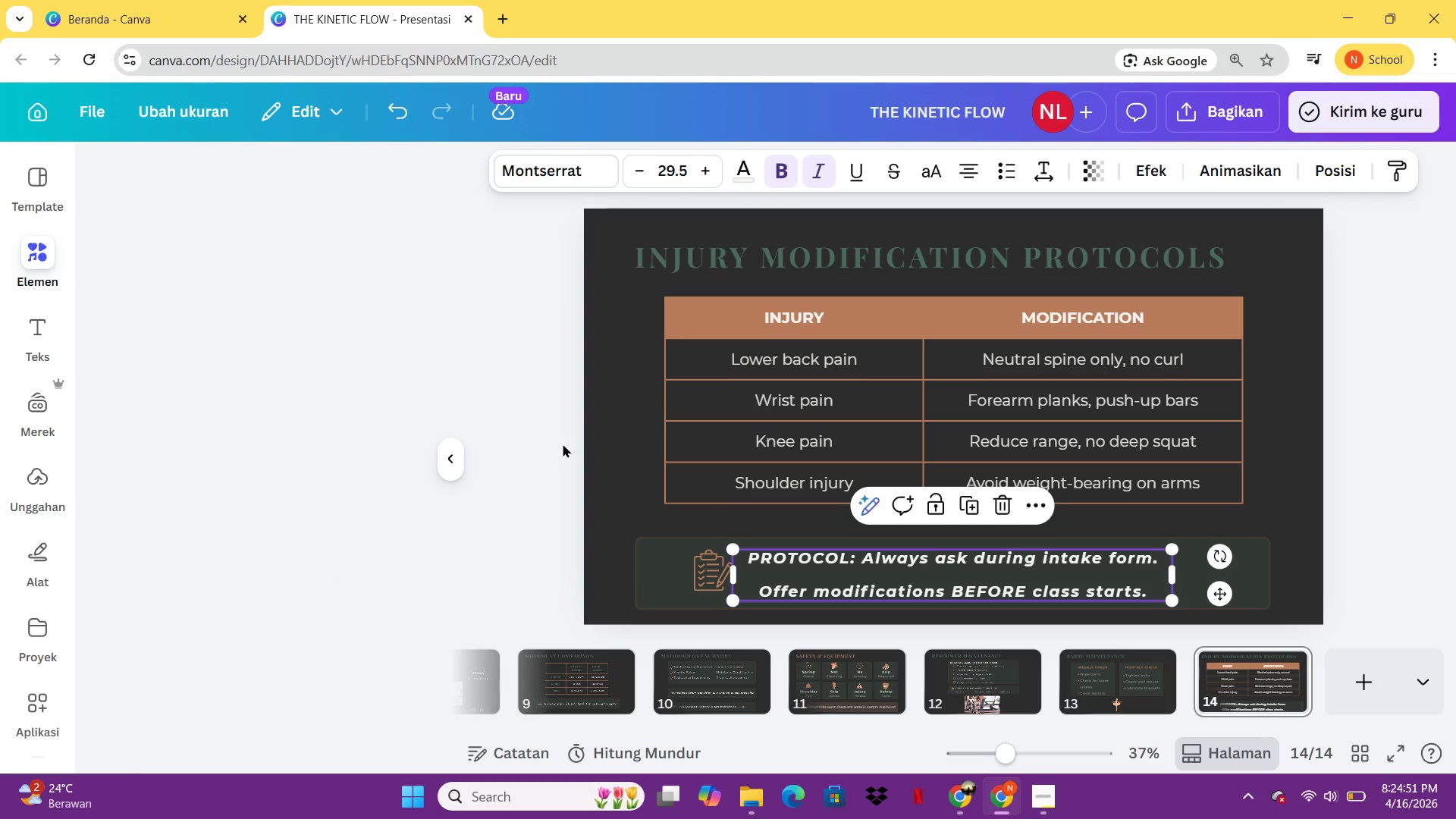 
left_click([563, 444])
 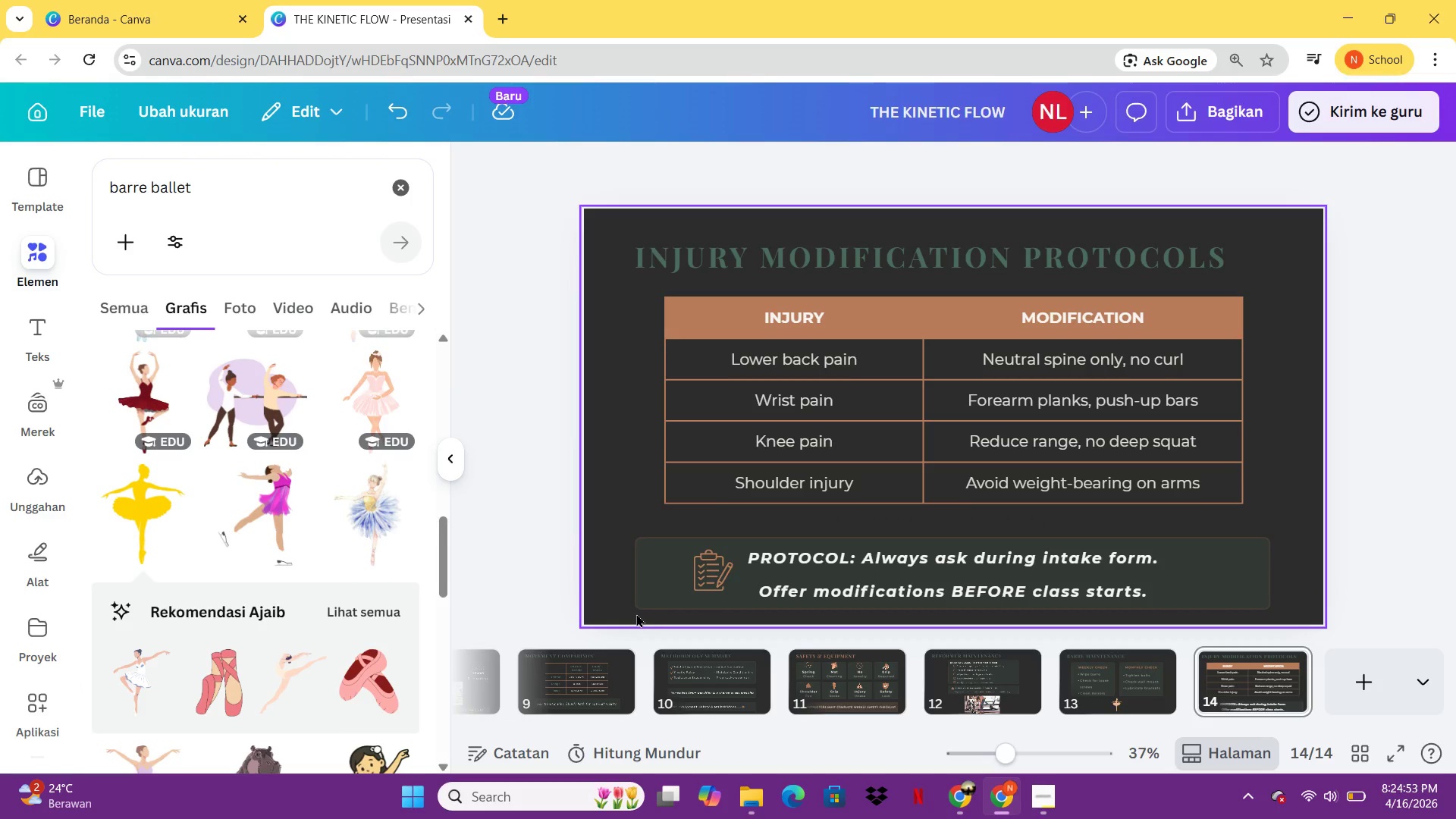 
left_click([655, 607])
 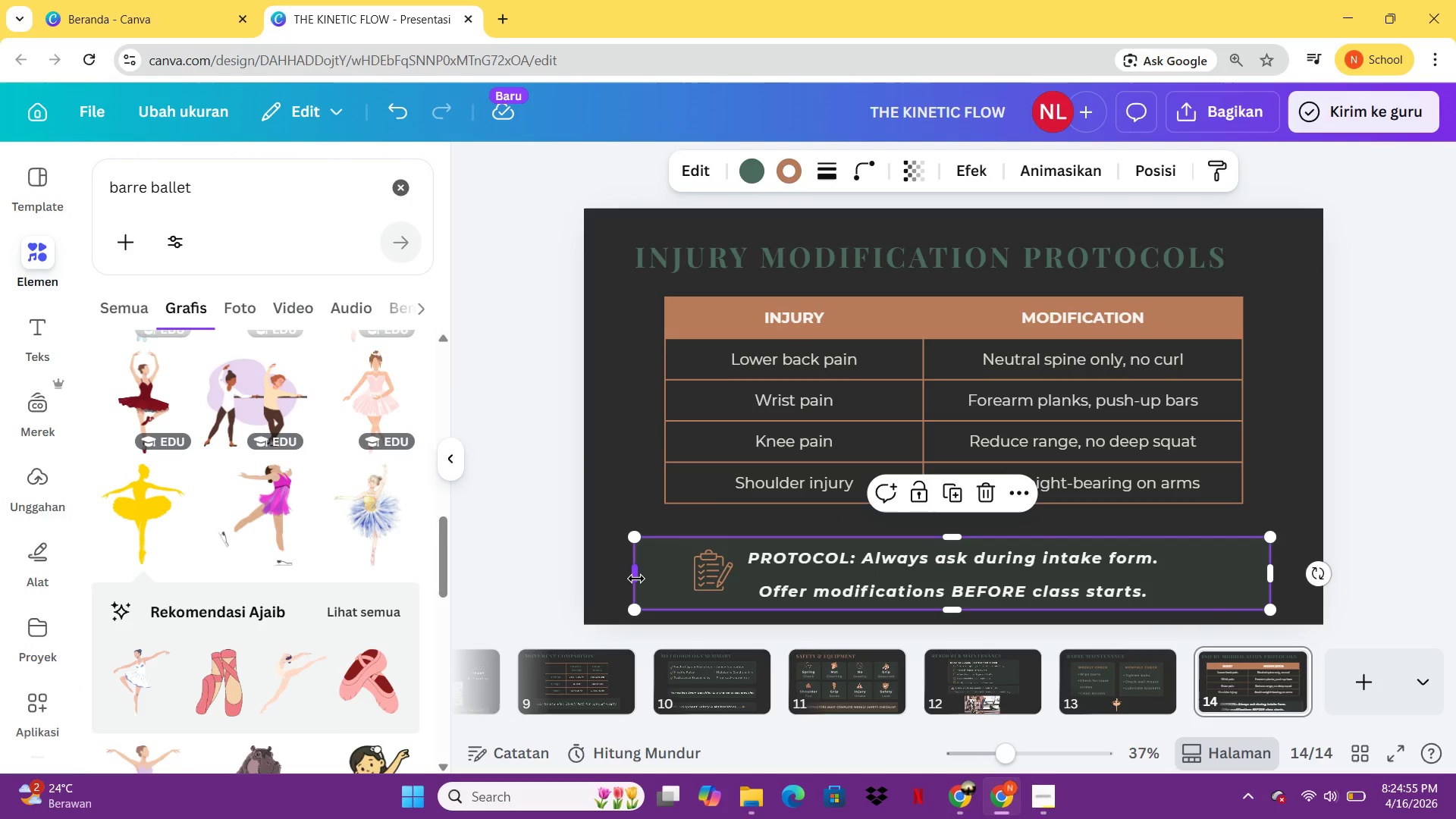 
left_click_drag(start_coordinate=[636, 579], to_coordinate=[669, 580])
 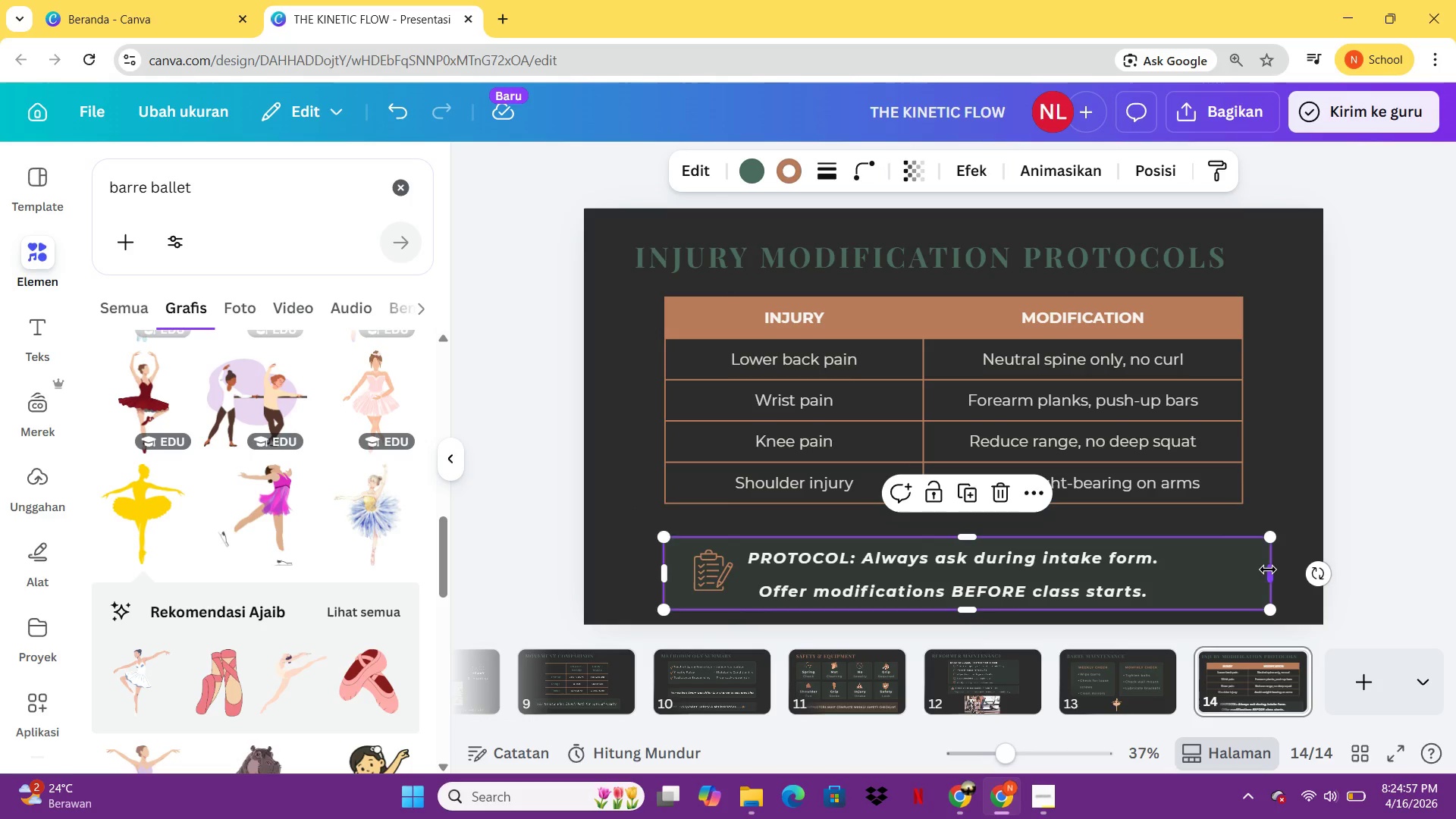 
left_click_drag(start_coordinate=[1267, 570], to_coordinate=[1241, 572])
 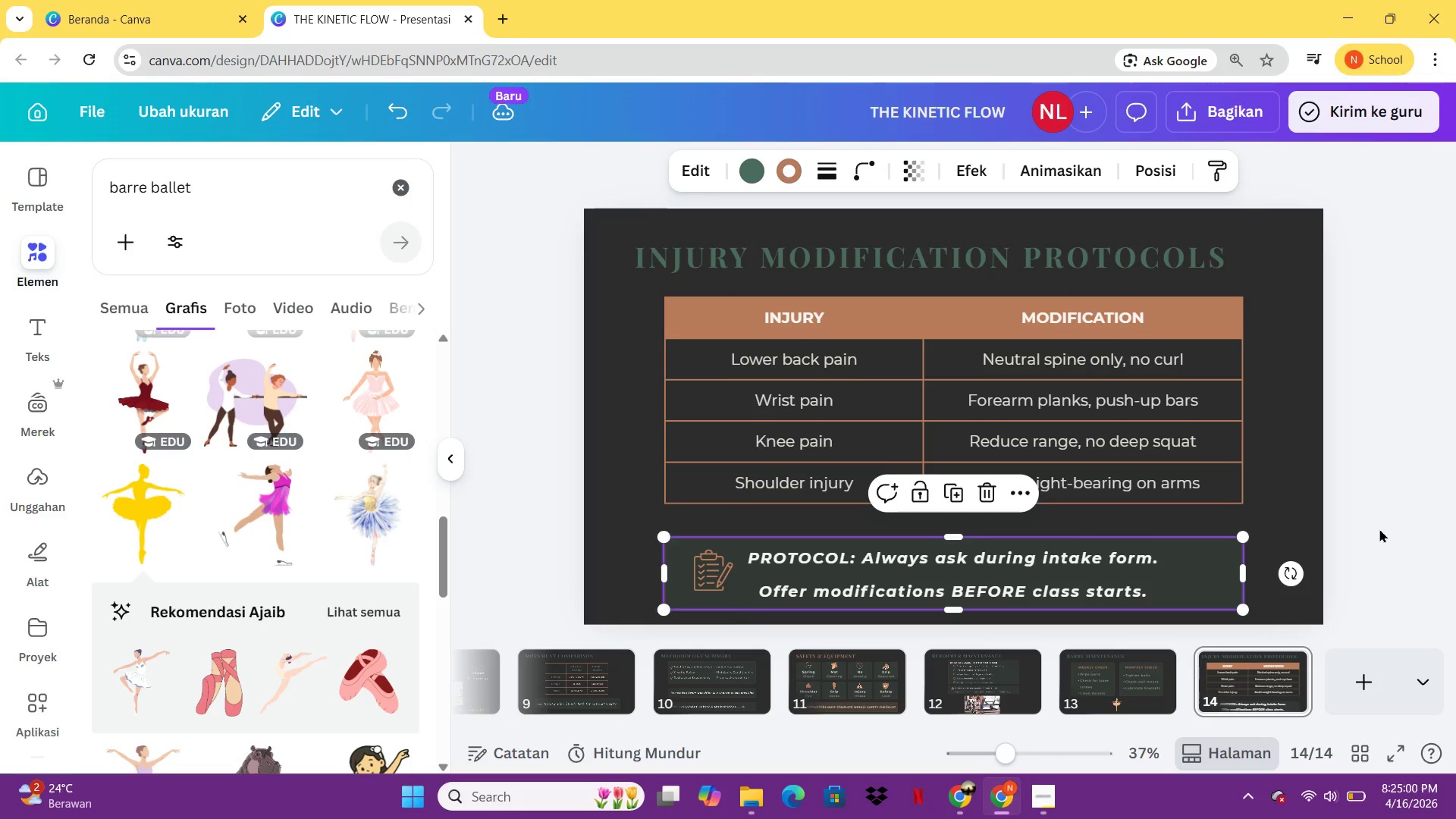 
left_click([1379, 529])
 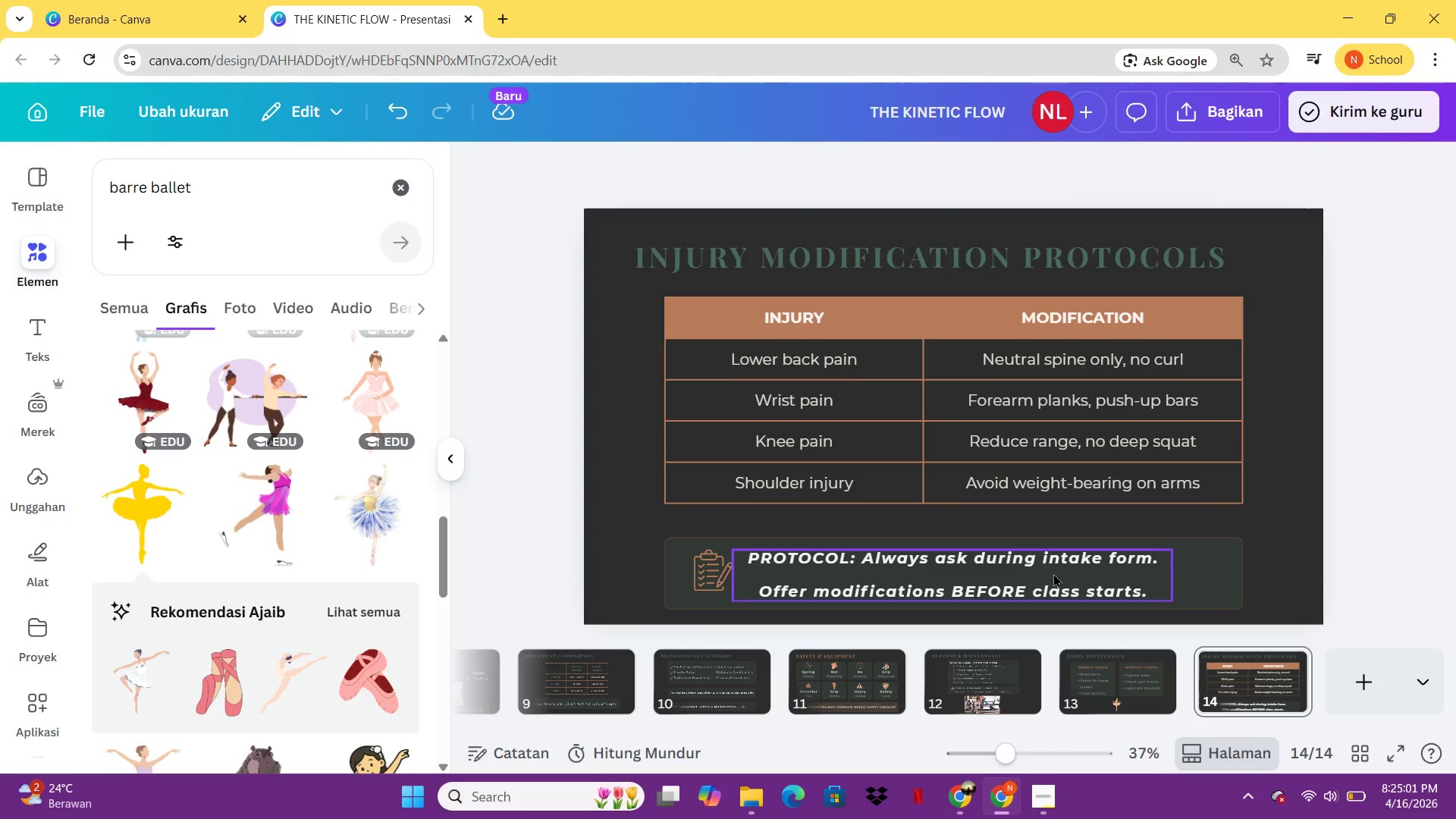 
left_click_drag(start_coordinate=[1053, 573], to_coordinate=[1066, 573])
 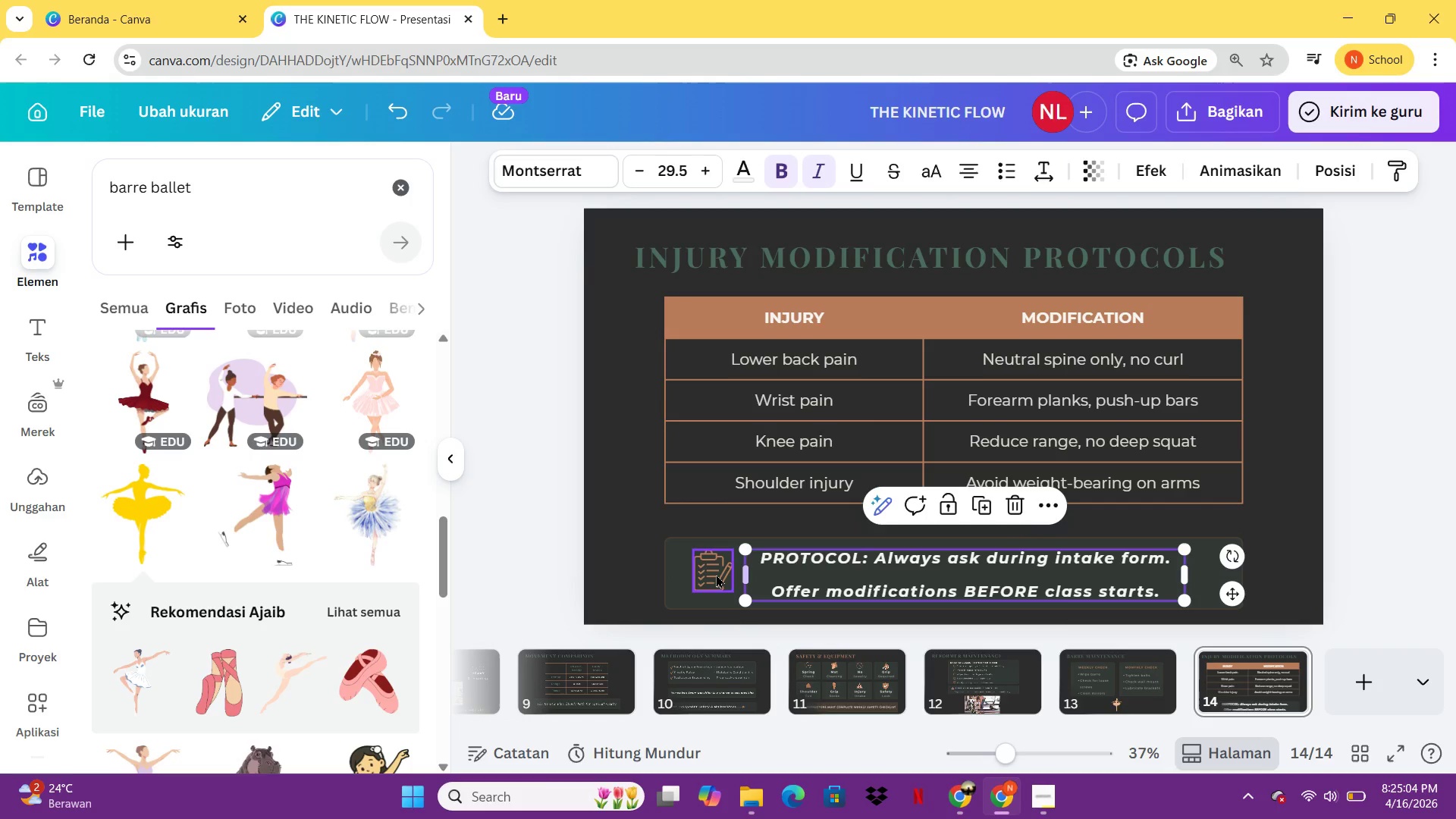 
left_click_drag(start_coordinate=[714, 572], to_coordinate=[731, 572])
 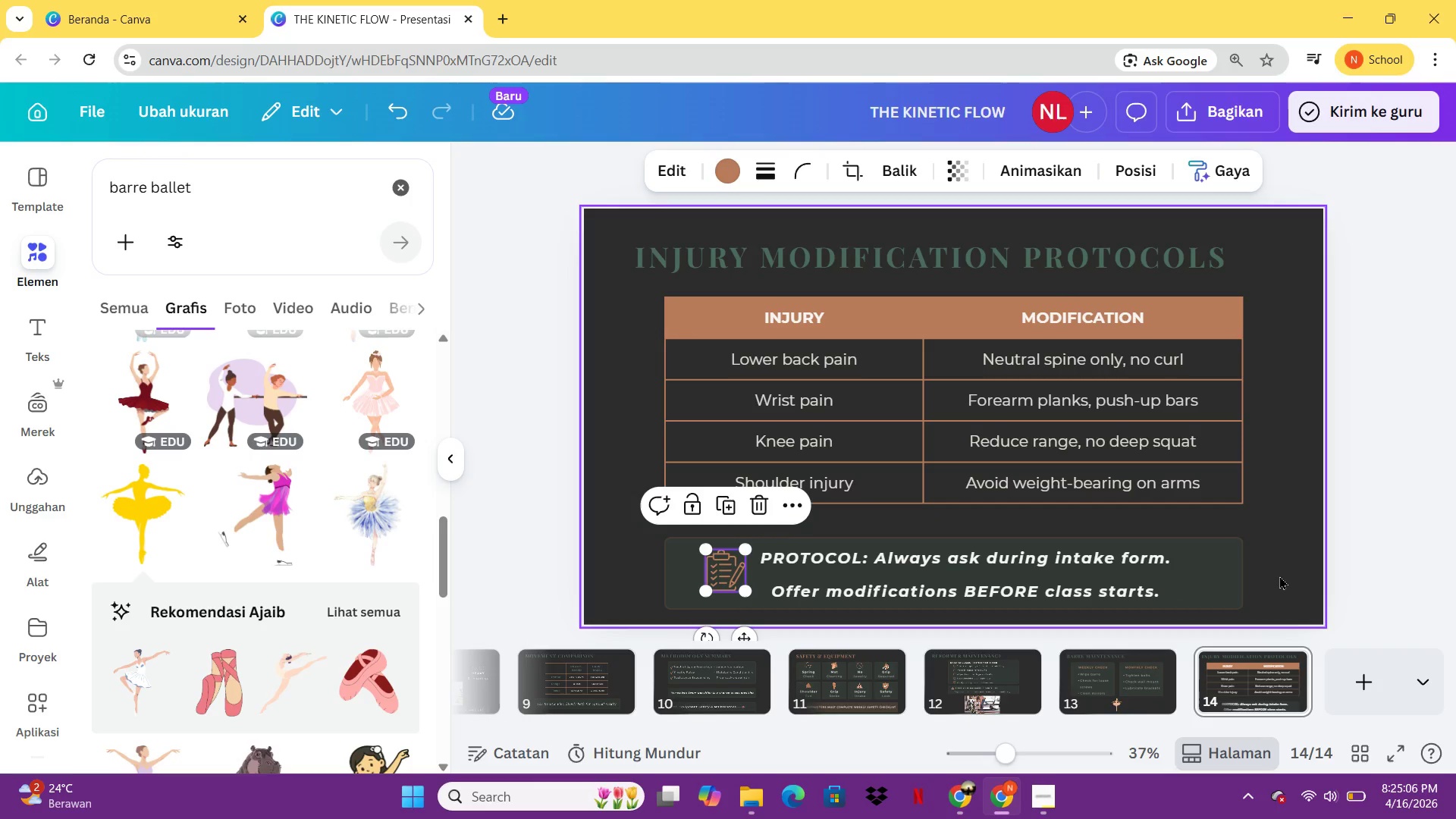 
left_click([1279, 576])
 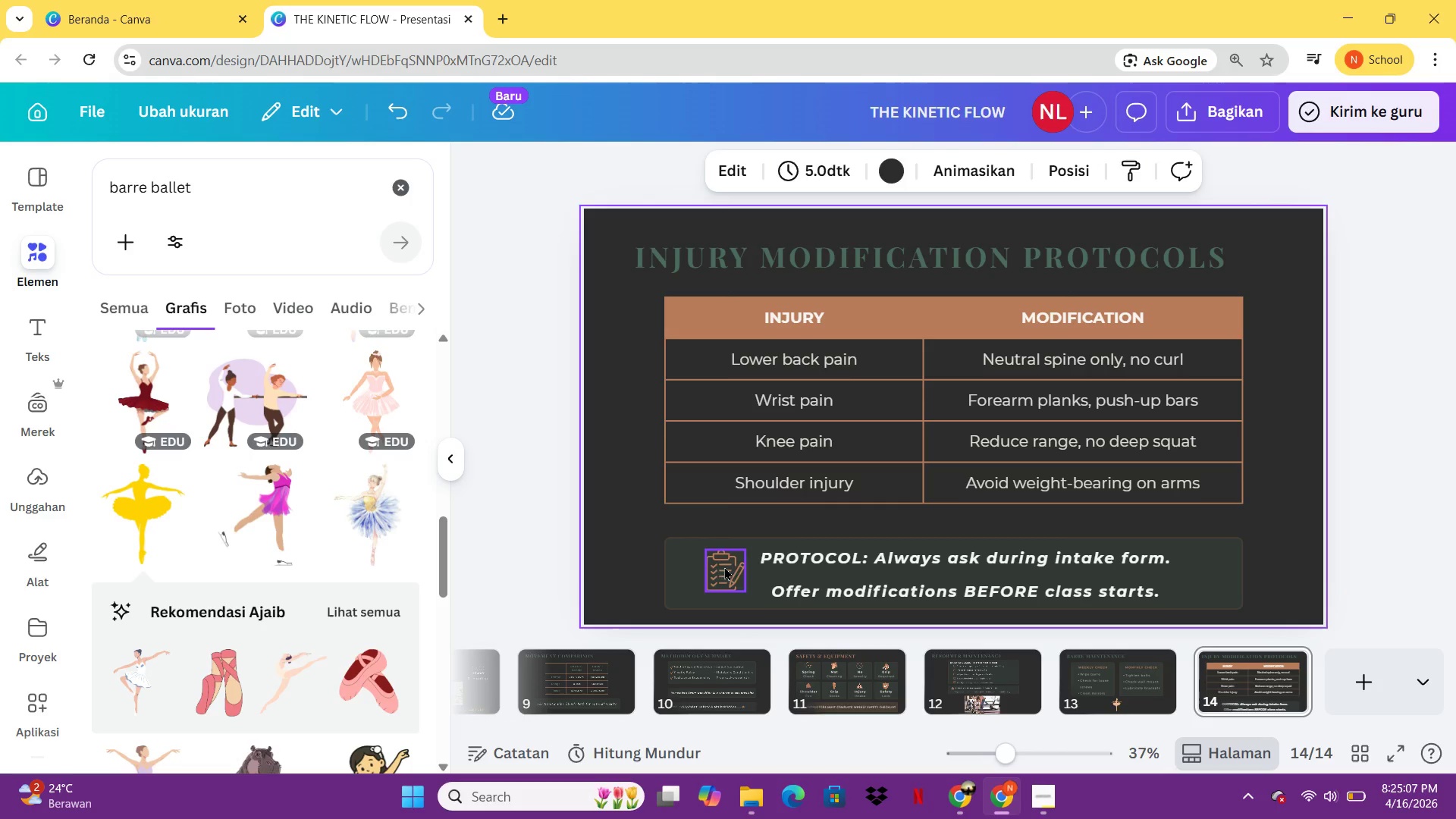 
left_click_drag(start_coordinate=[728, 566], to_coordinate=[734, 568])
 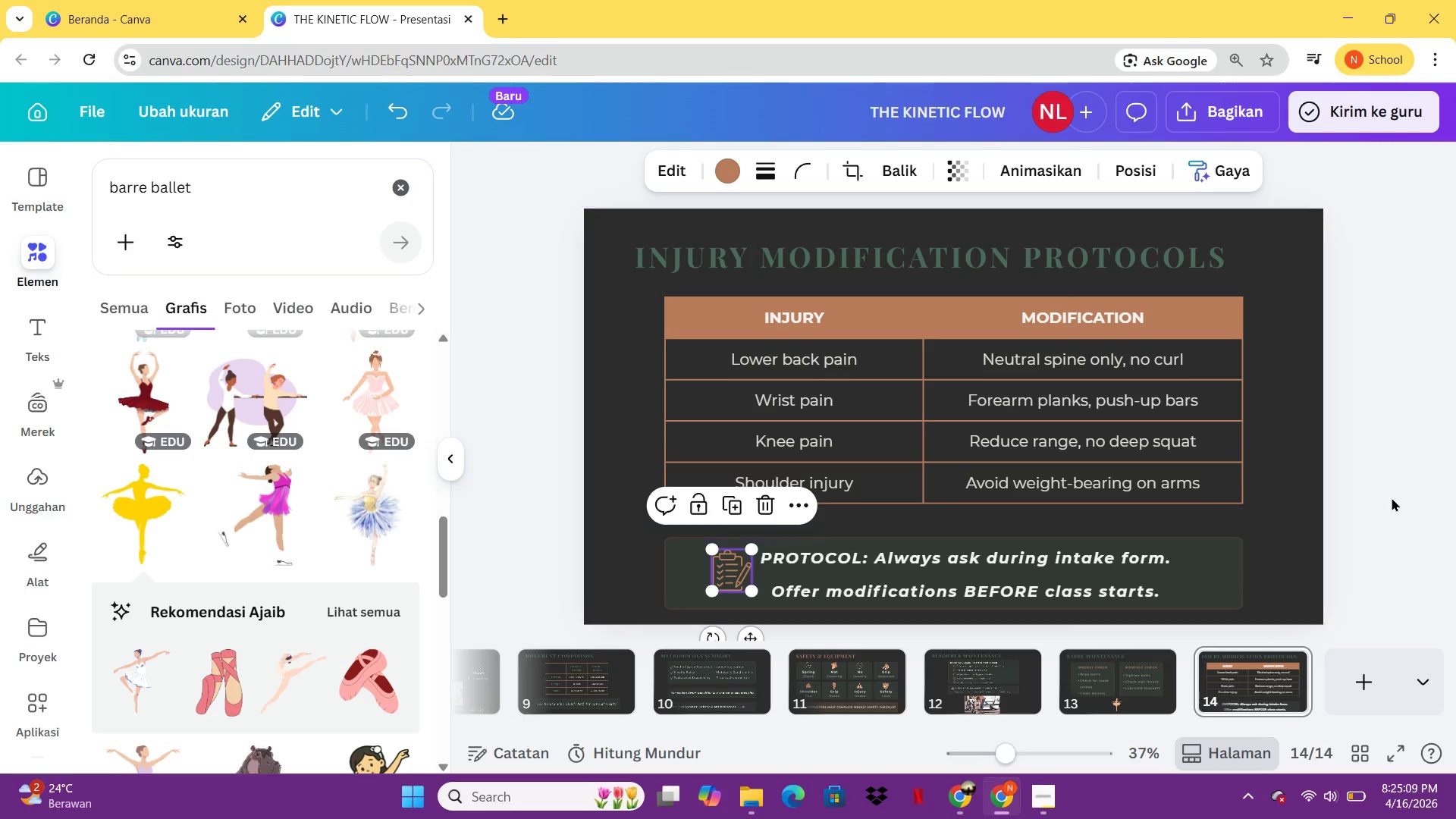 
left_click([1393, 497])
 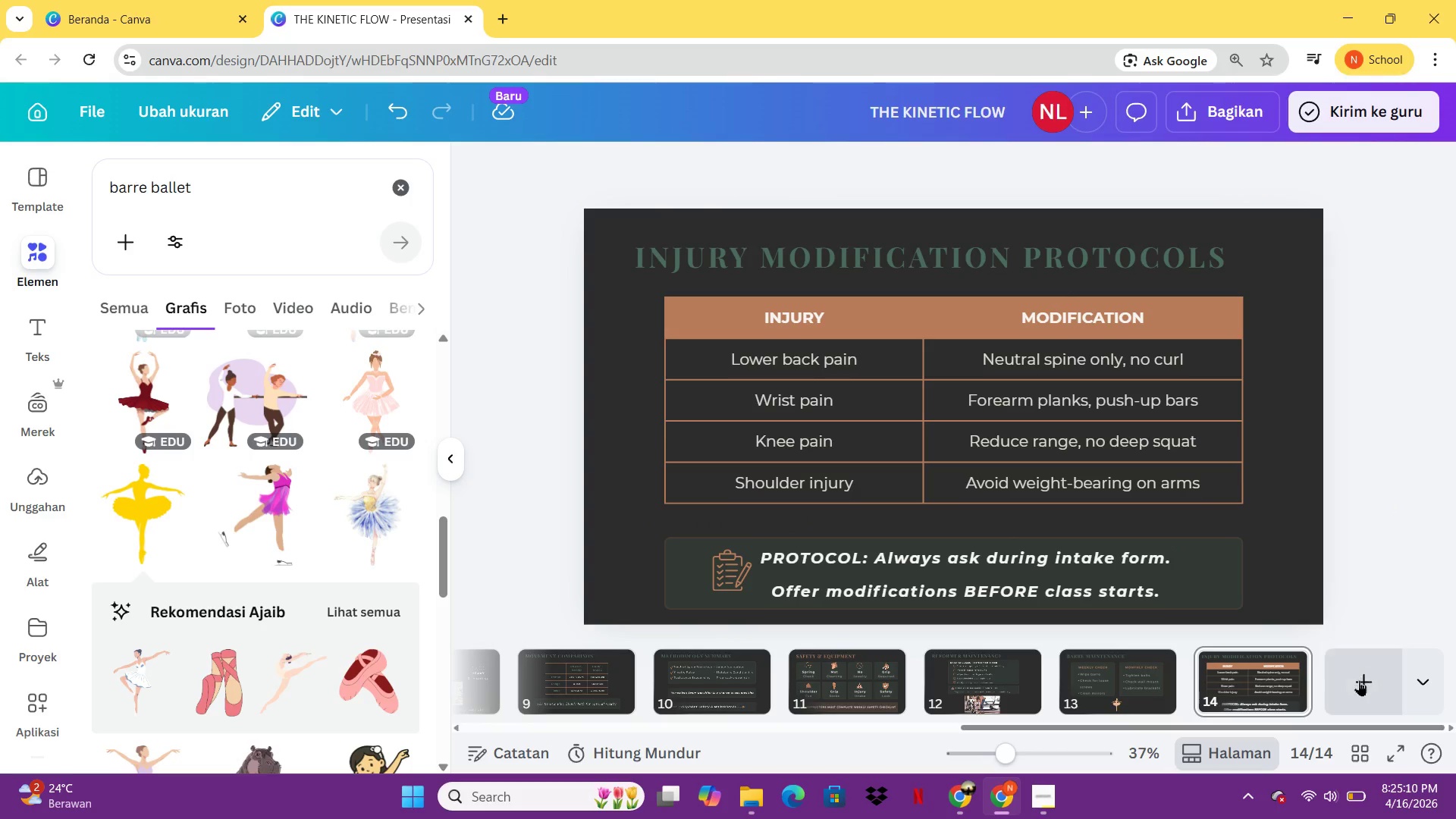 
left_click([1359, 680])
 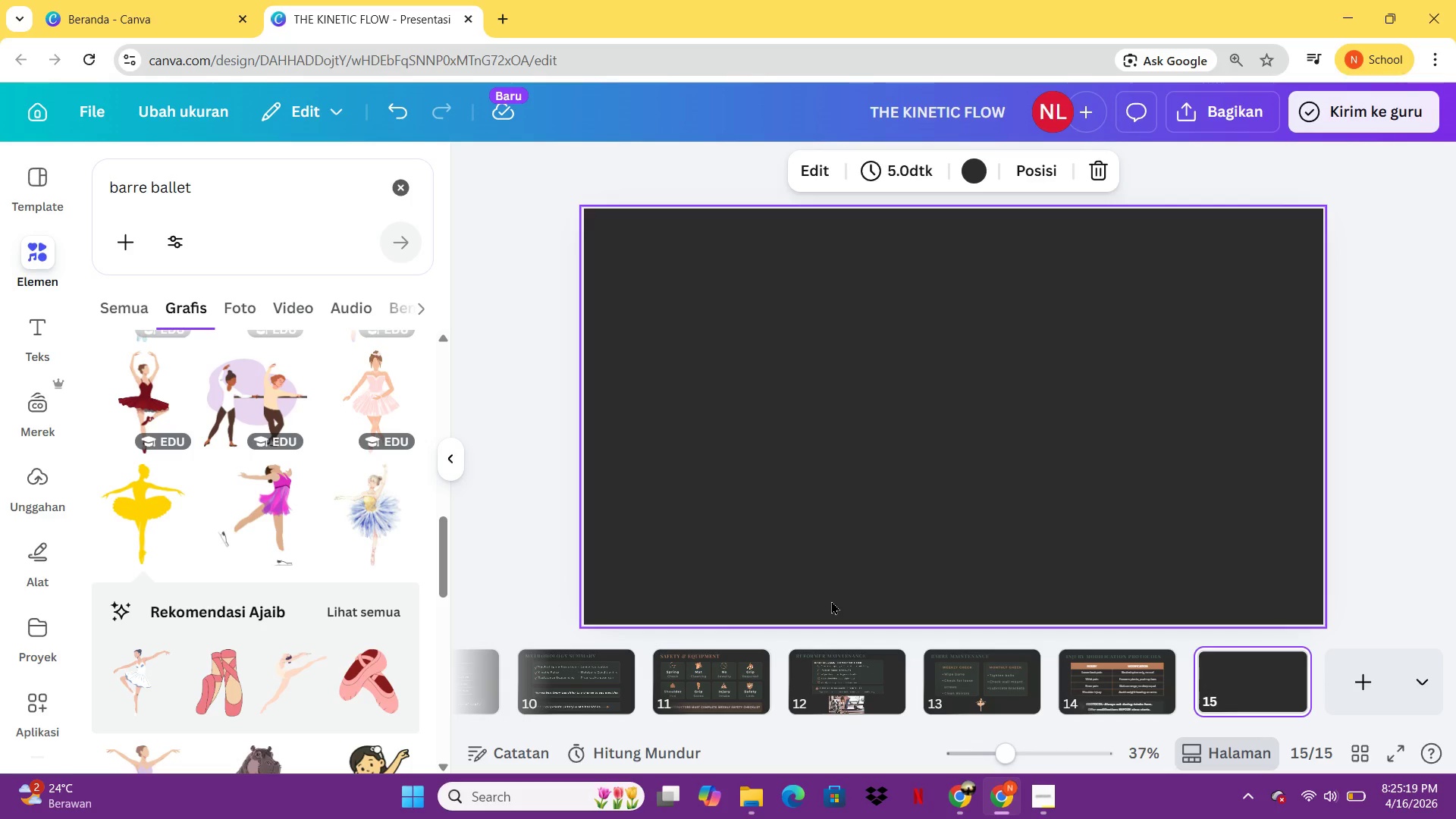 
wait(13.61)
 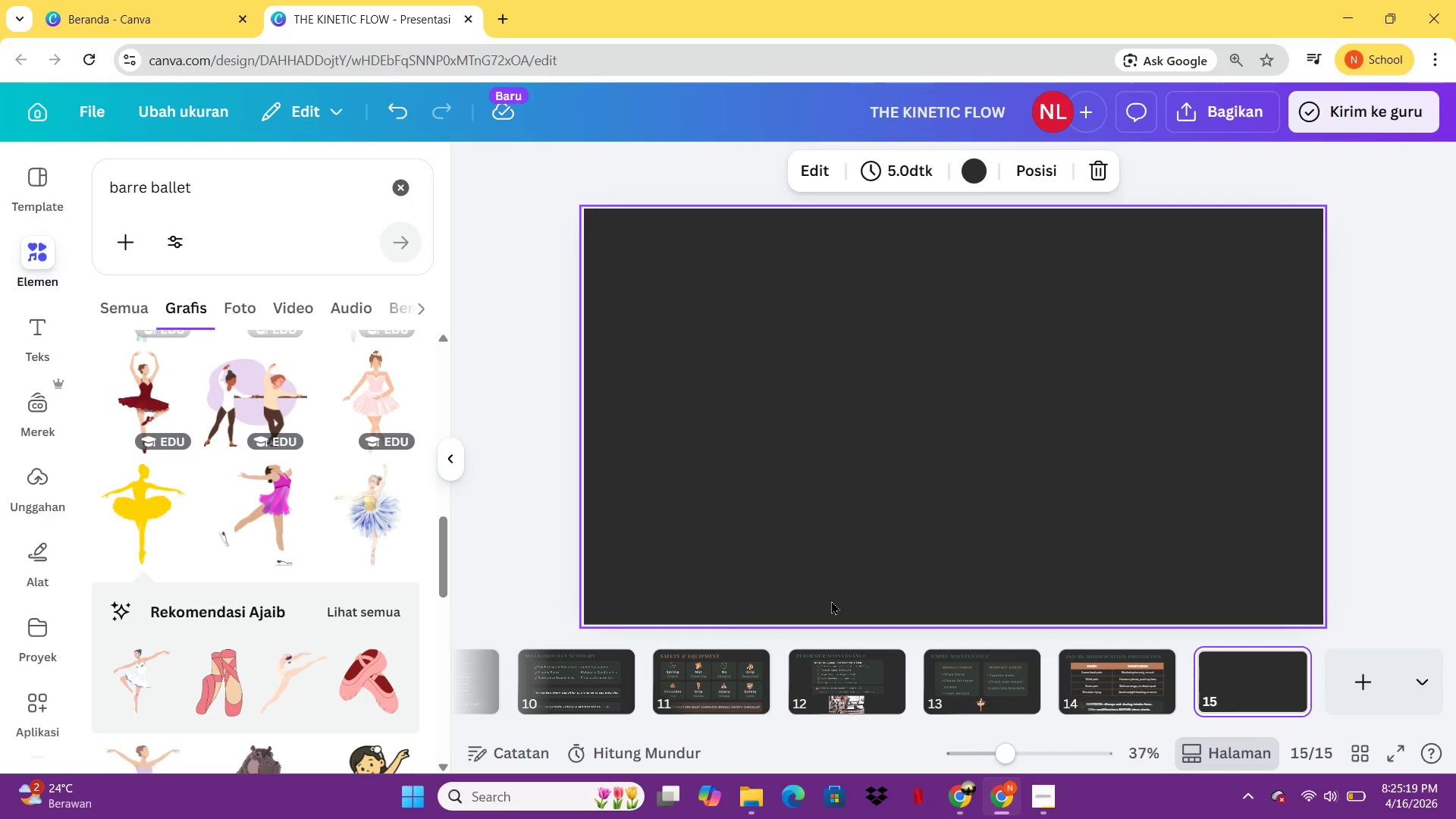 
left_click([1116, 666])
 